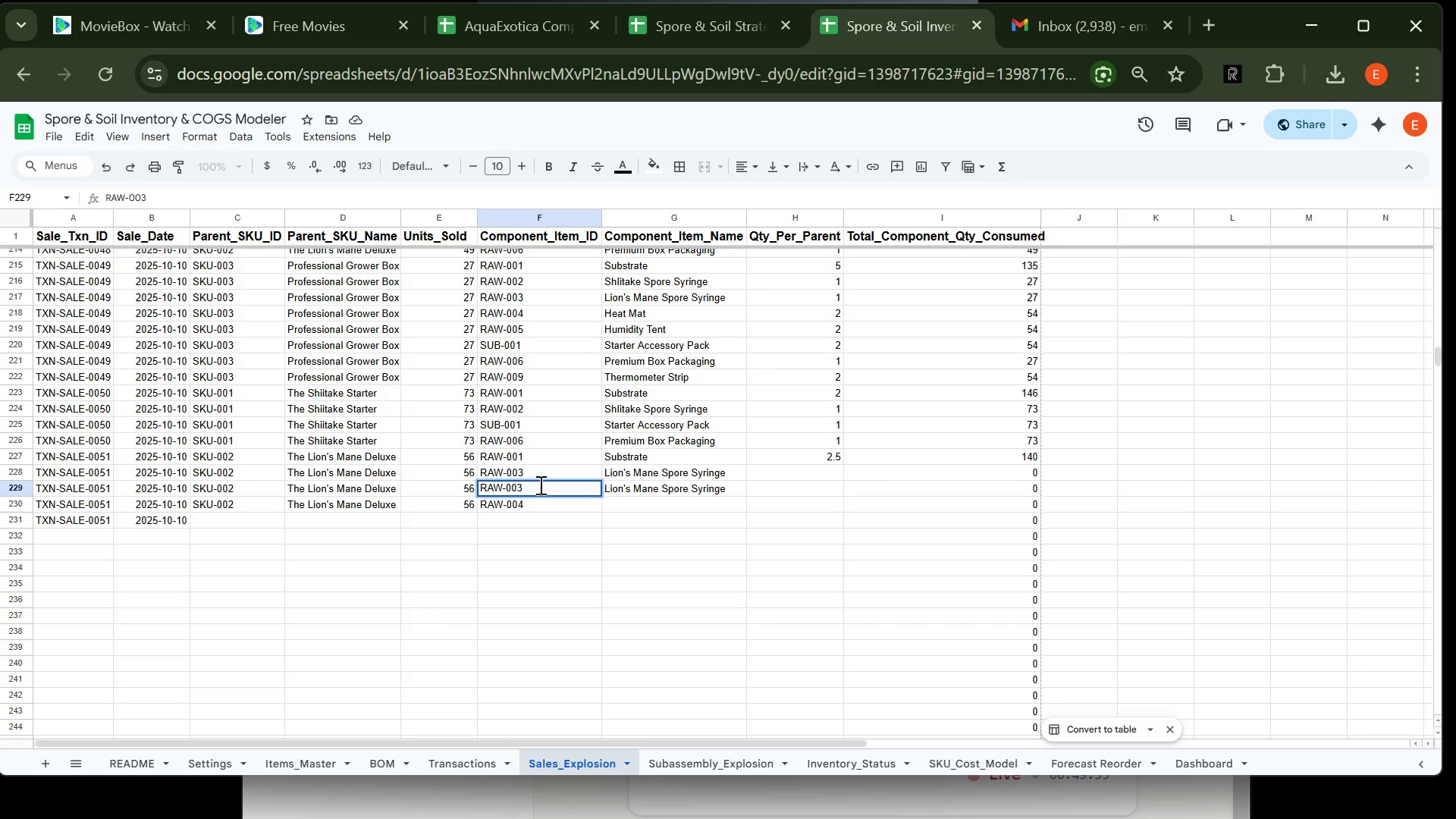 
key(Backspace)
 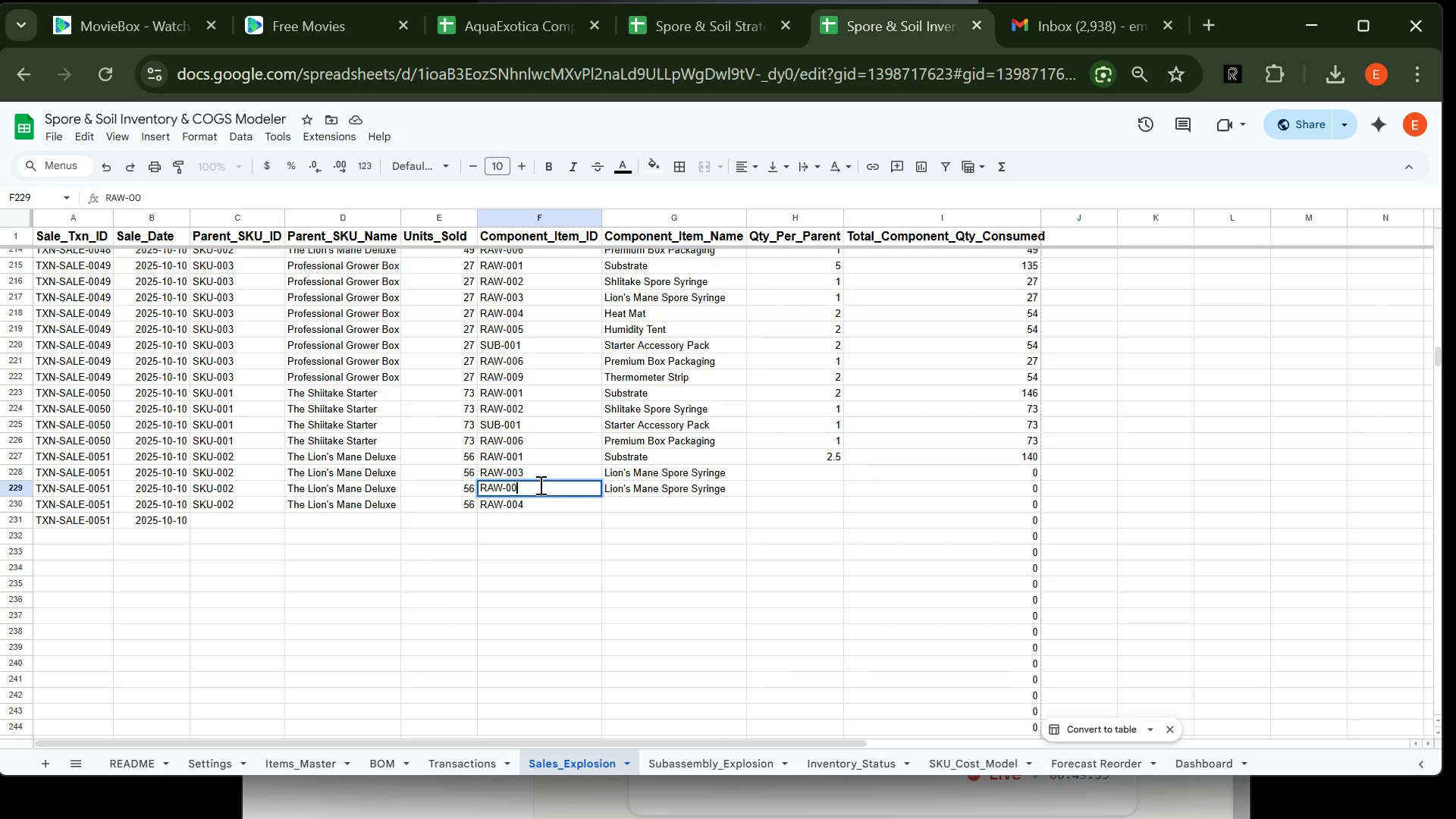 
key(4)
 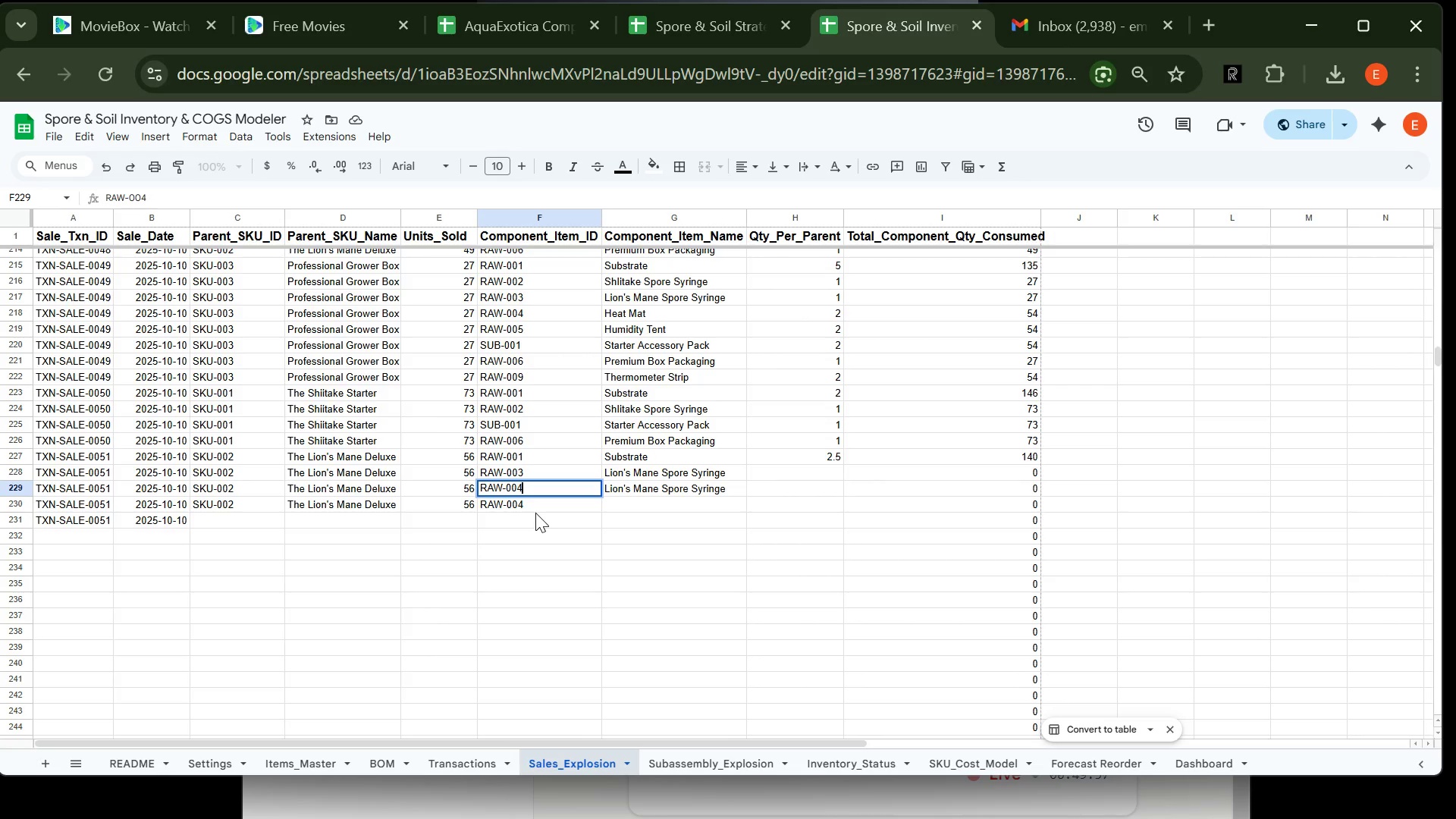 
double_click([535, 513])
 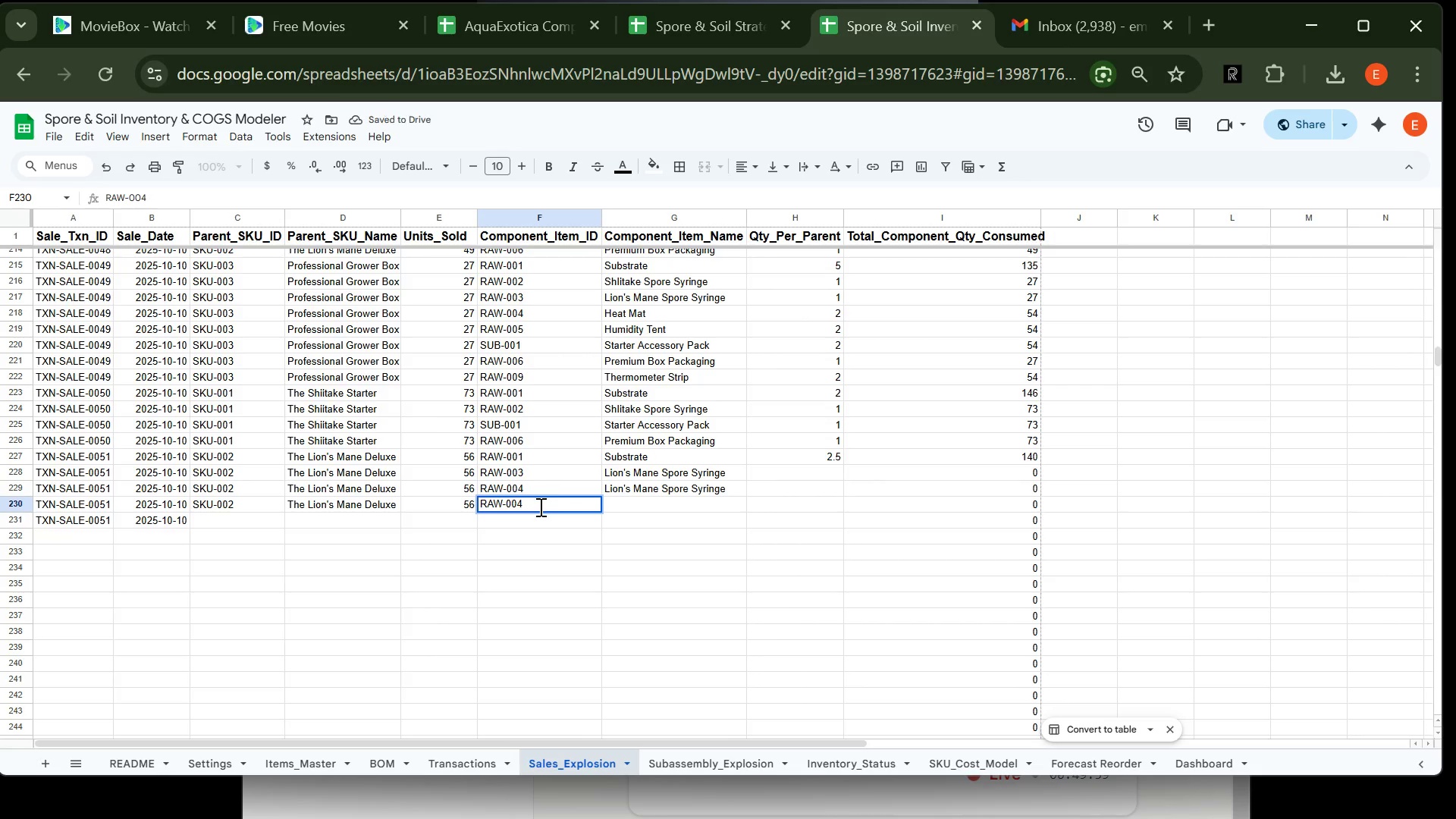 
key(Backspace)
 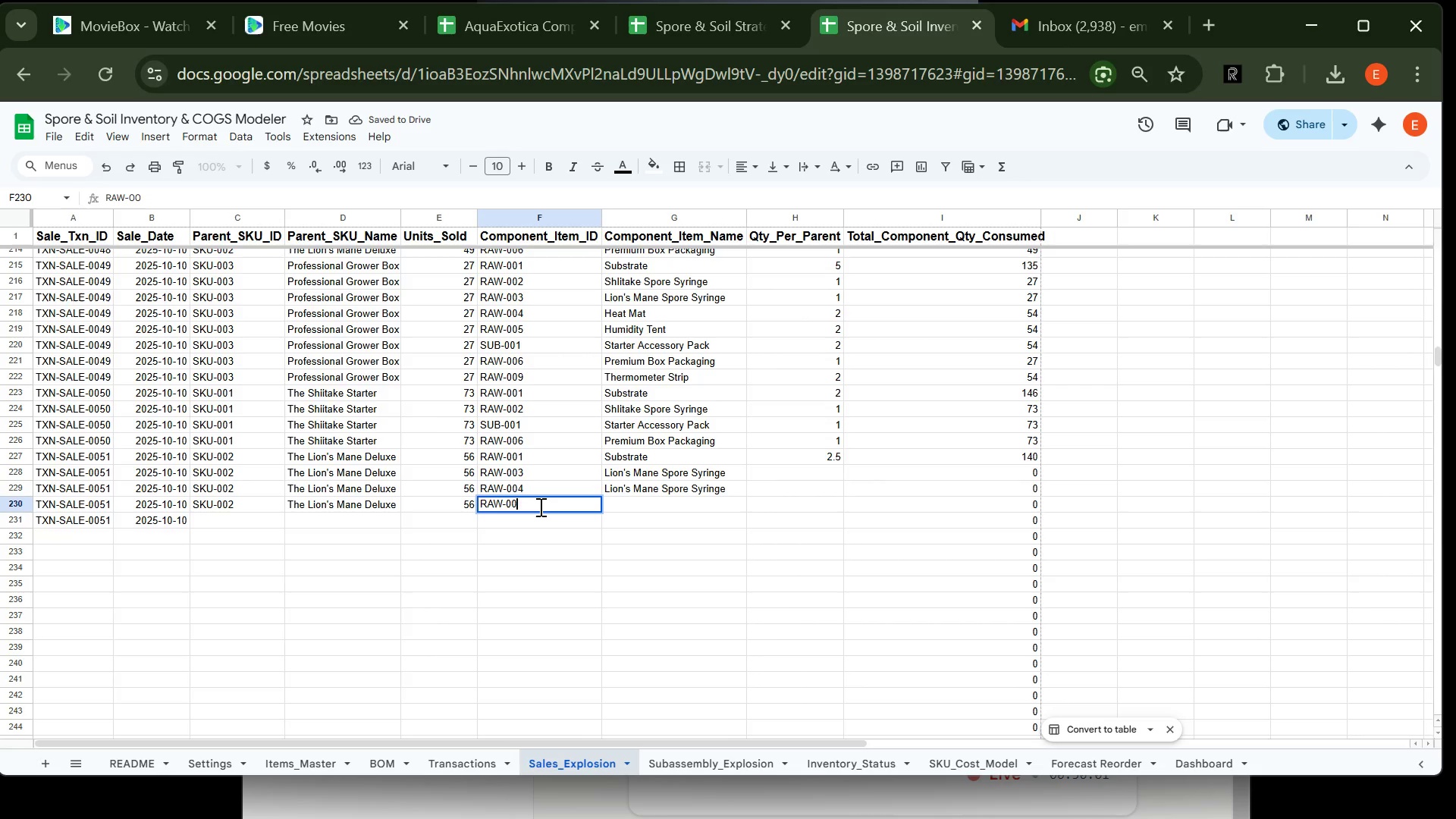 
key(5)
 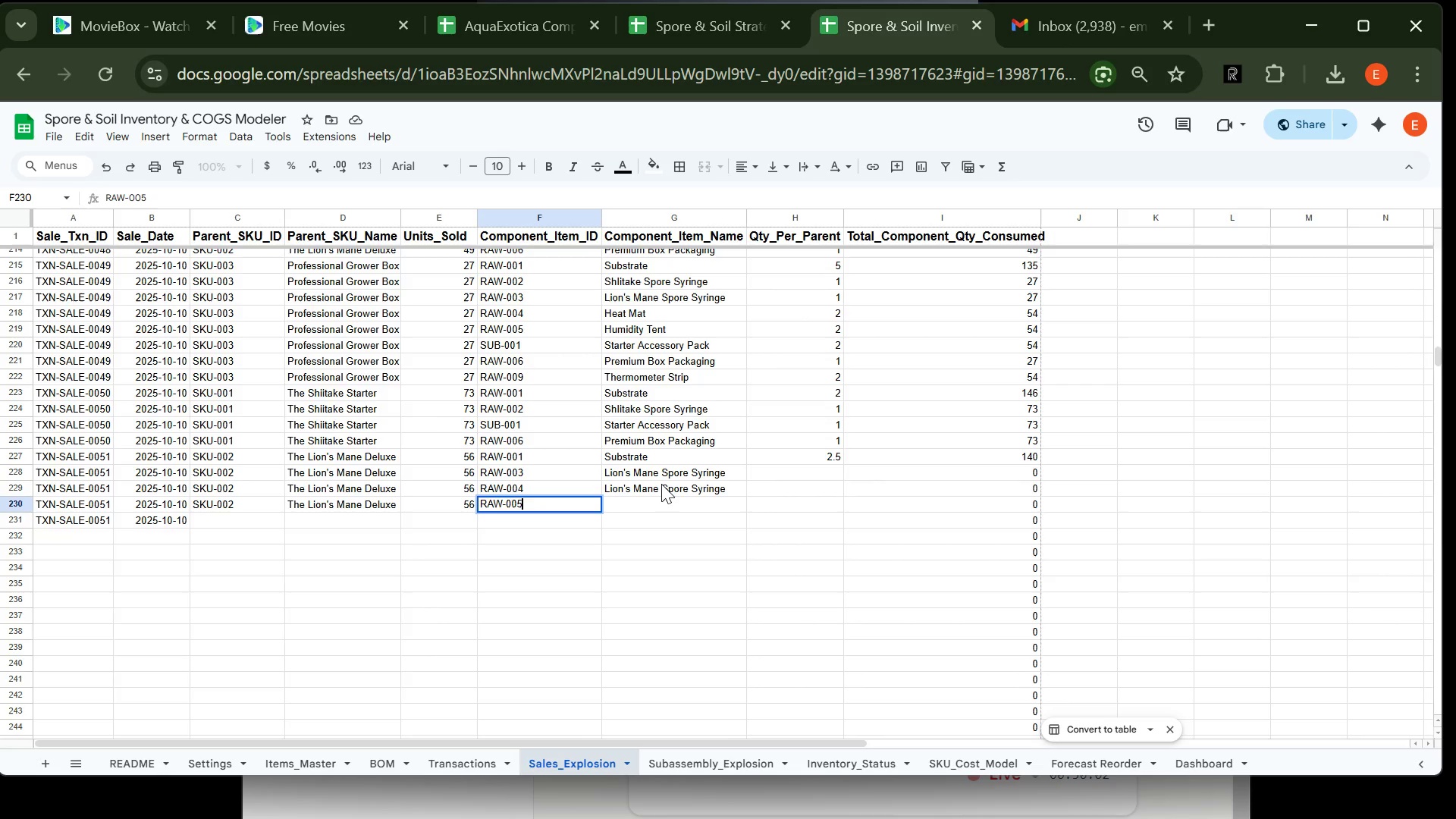 
left_click([661, 484])
 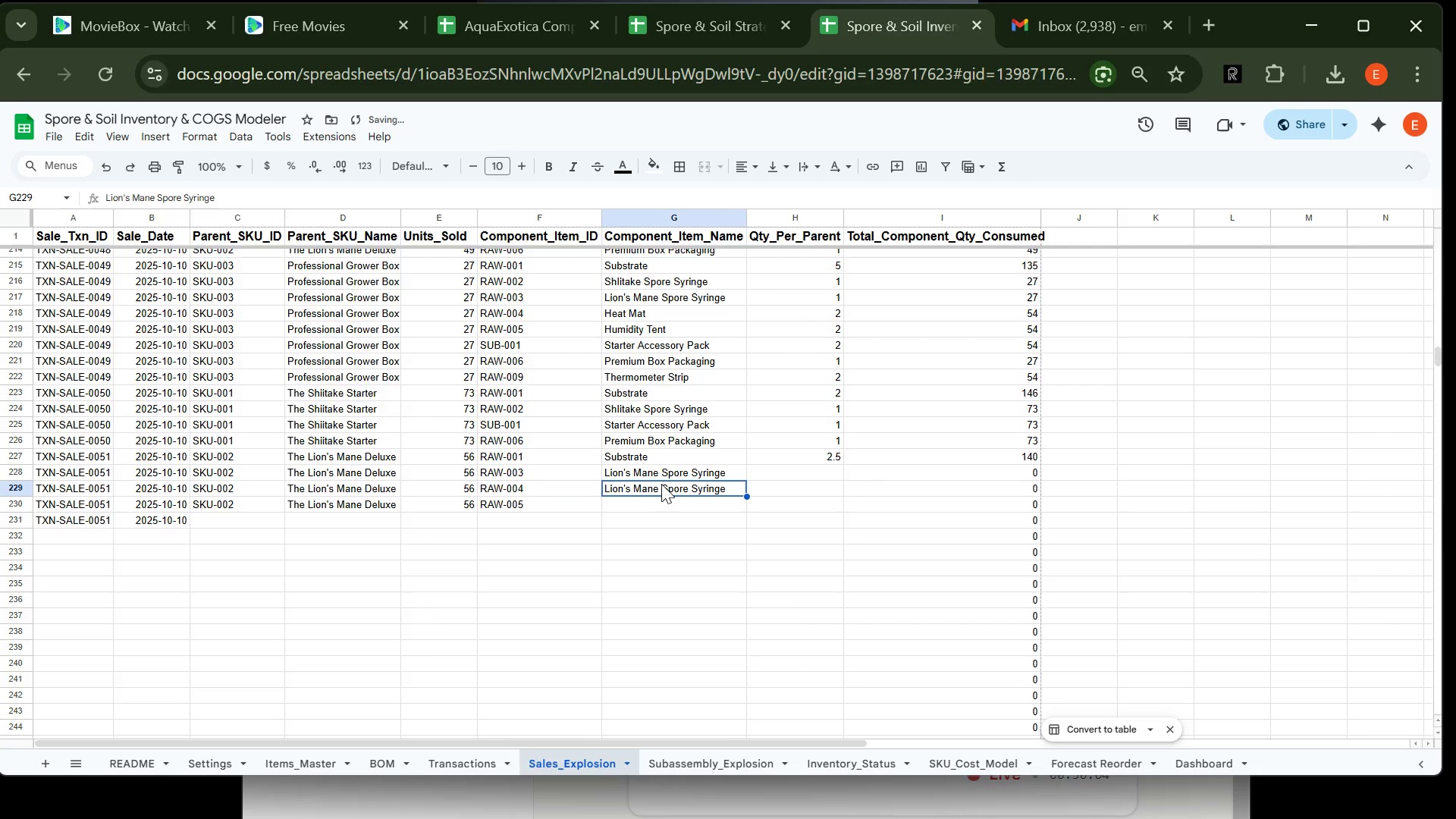 
type(Heat )
key(Tab)
 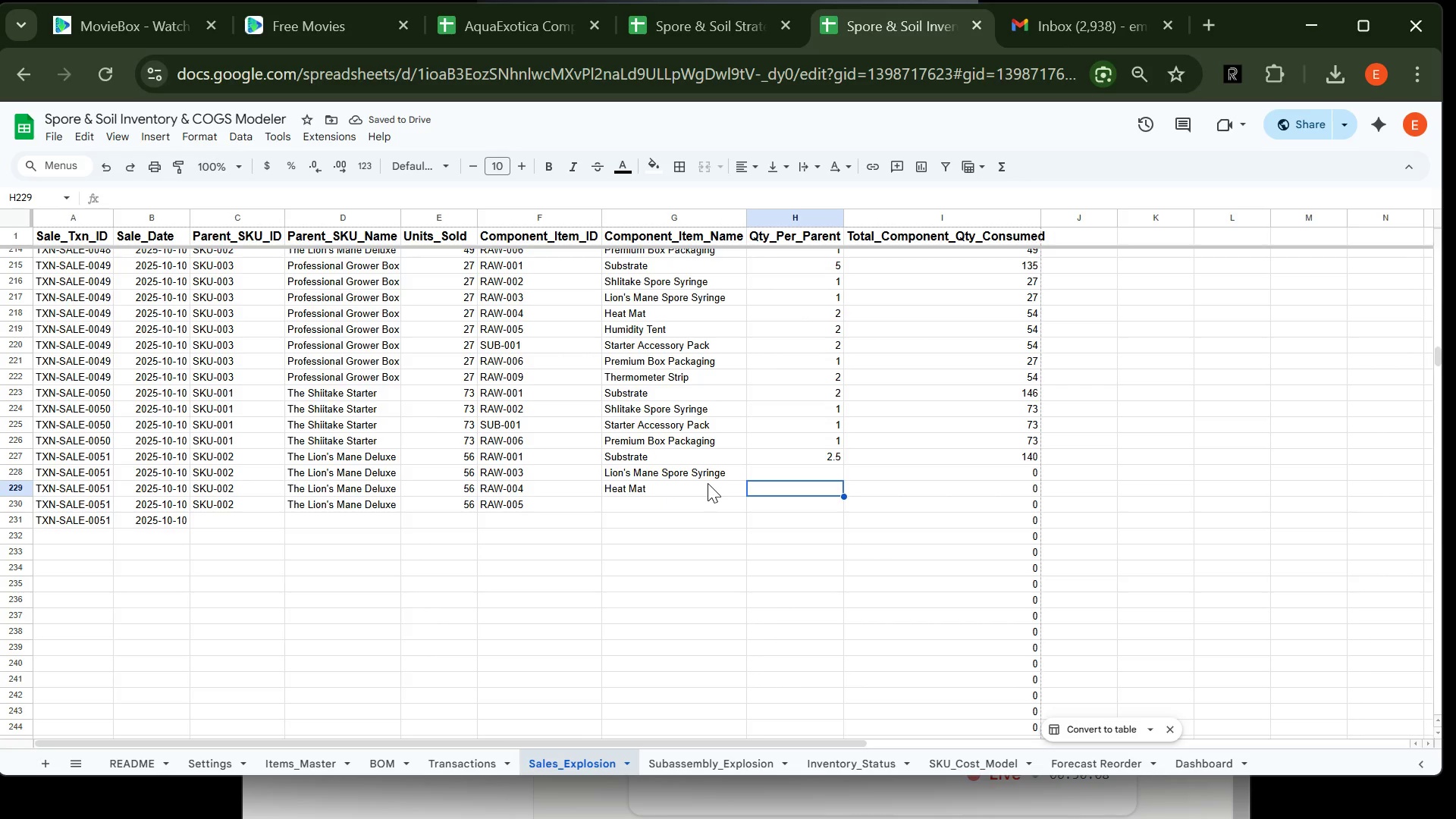 
left_click([794, 472])
 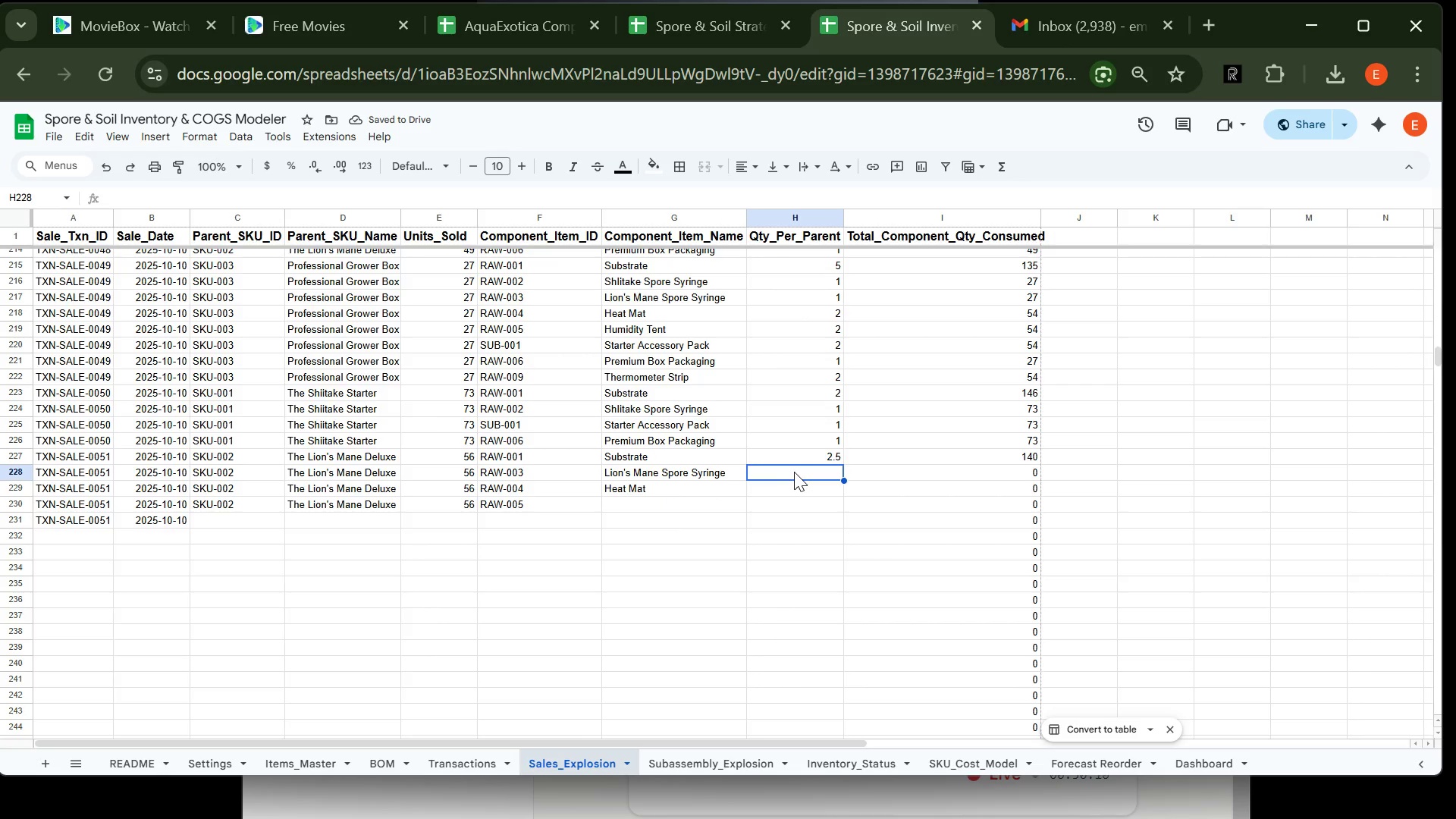 
key(1)
 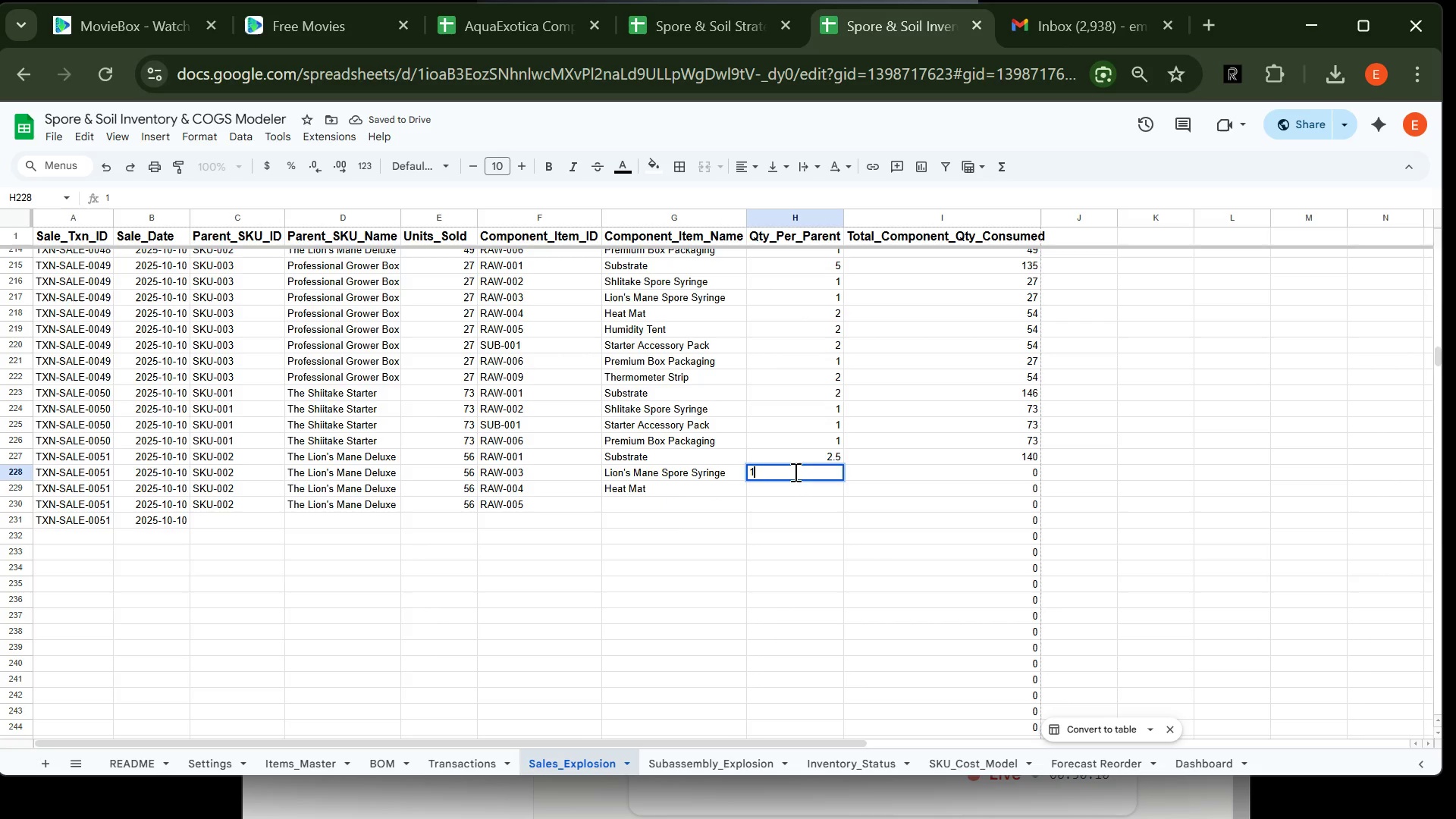 
key(Tab)
 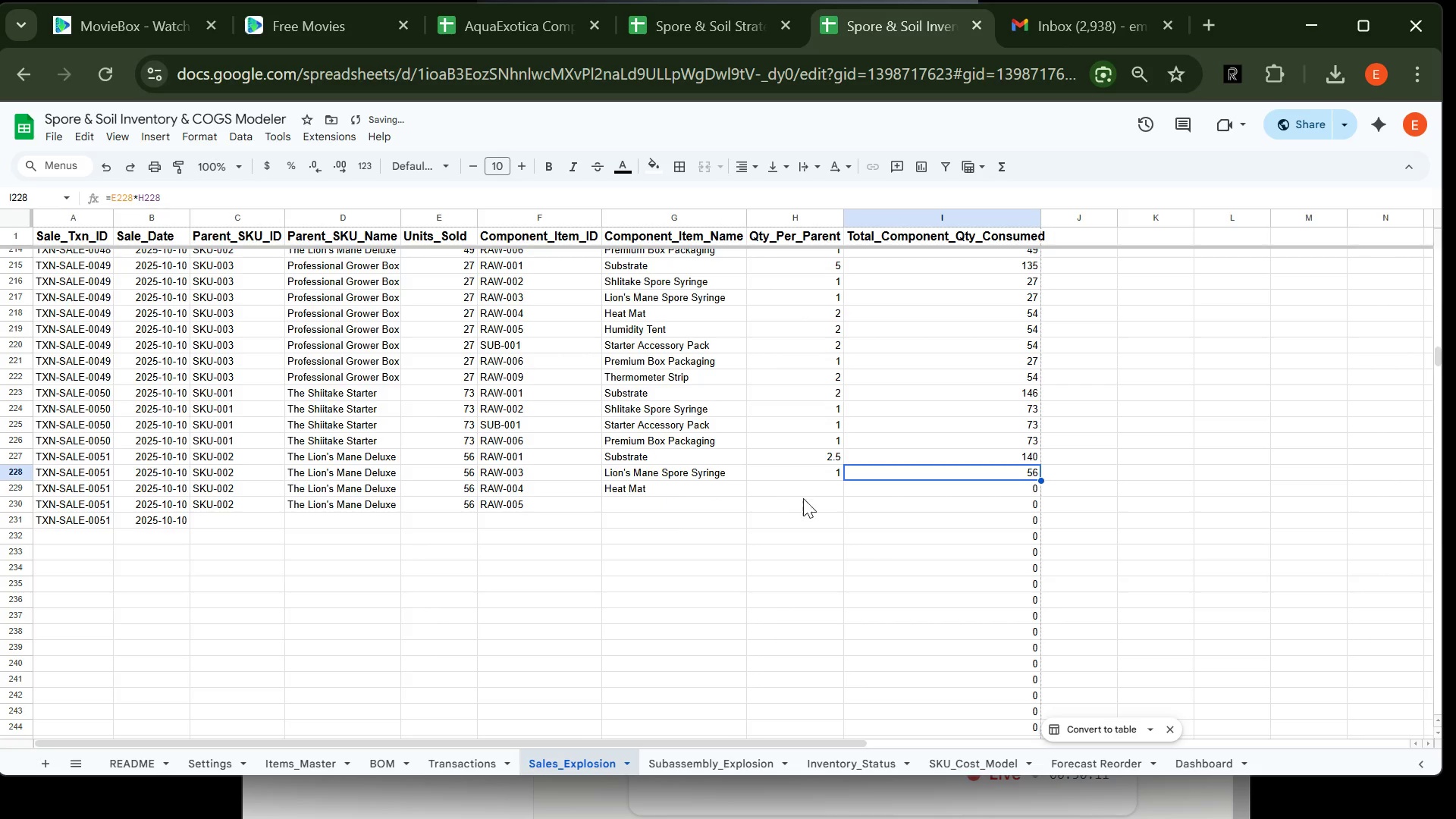 
left_click([807, 502])
 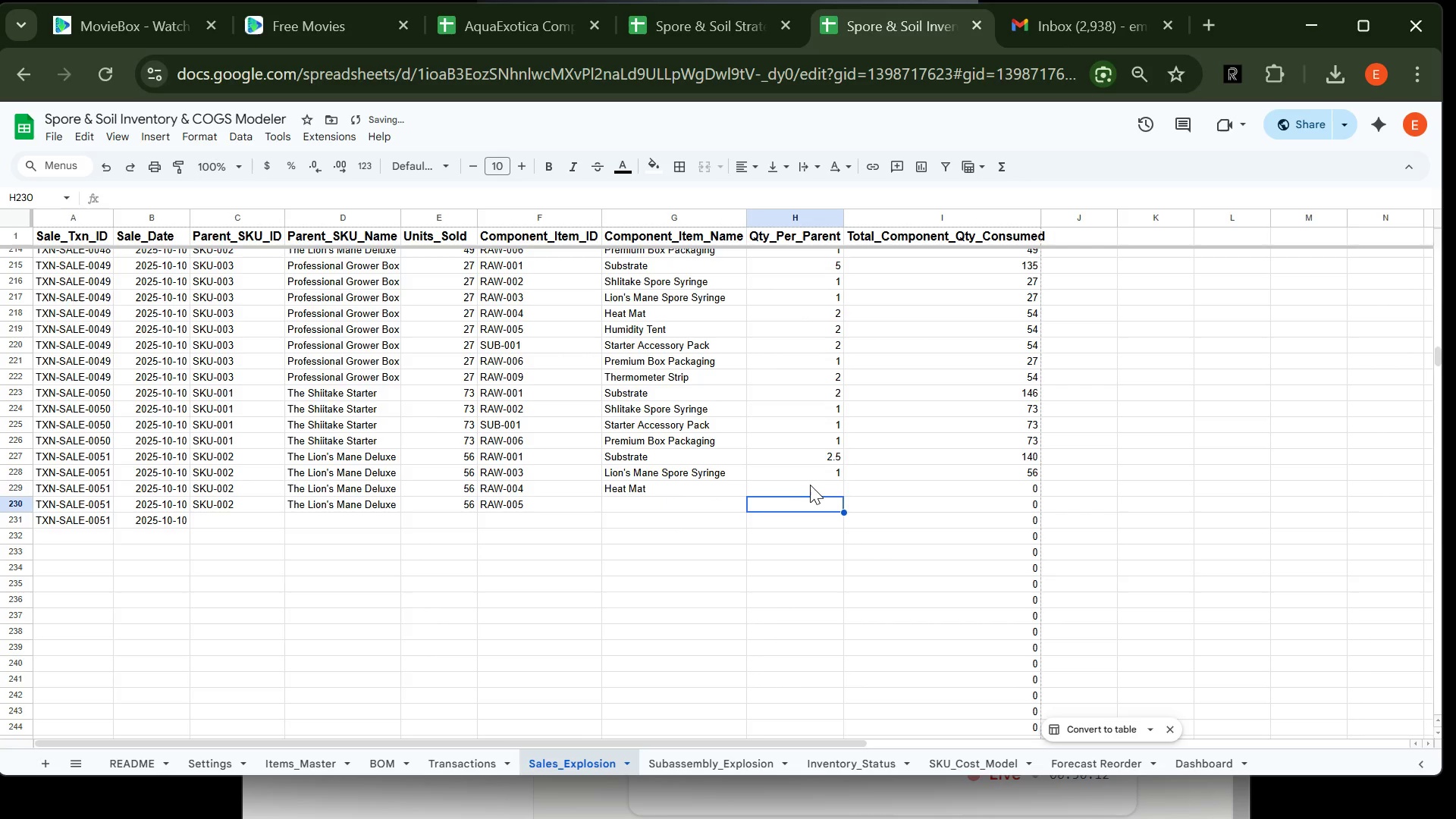 
left_click([810, 485])
 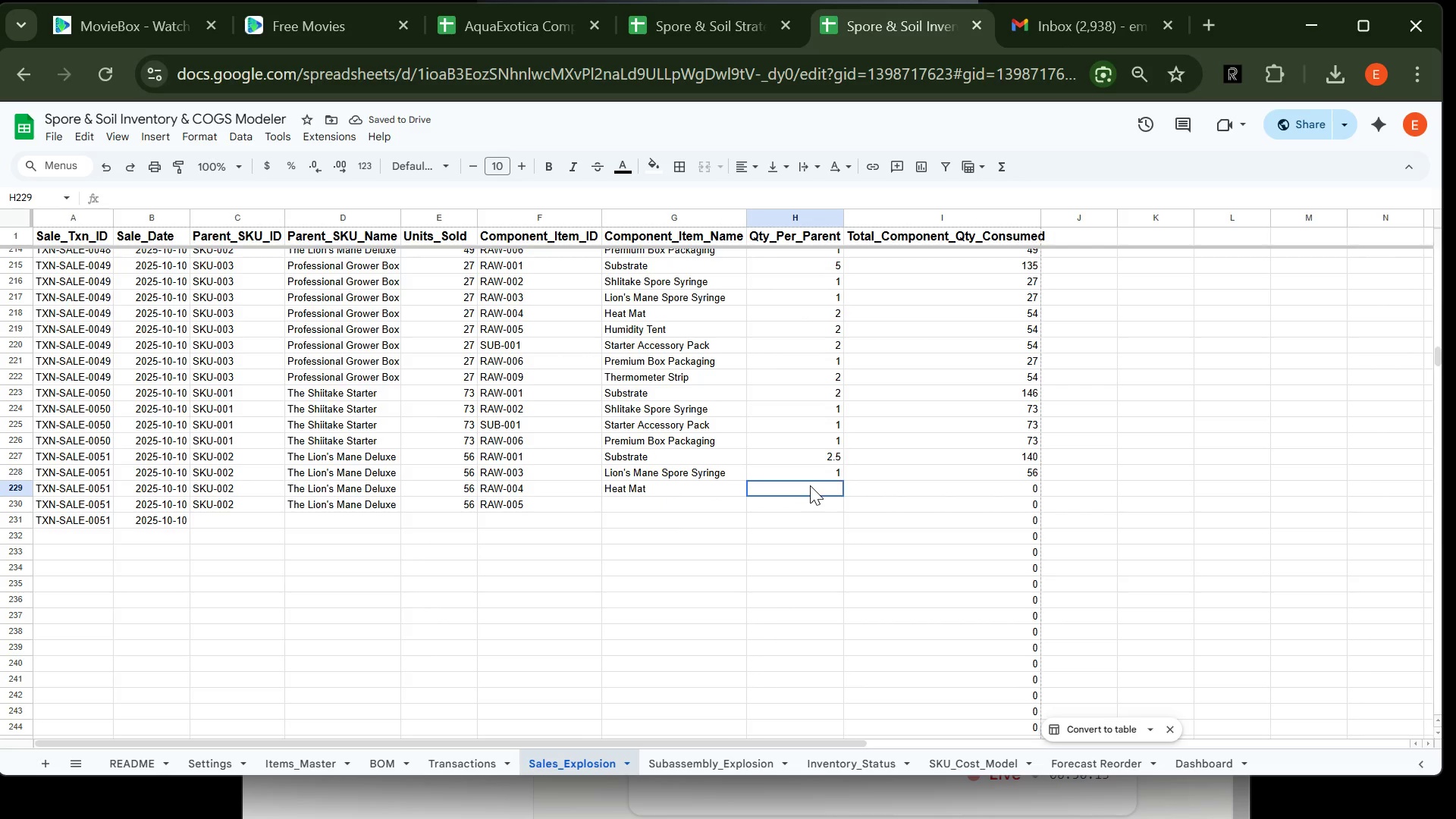 
key(1)
 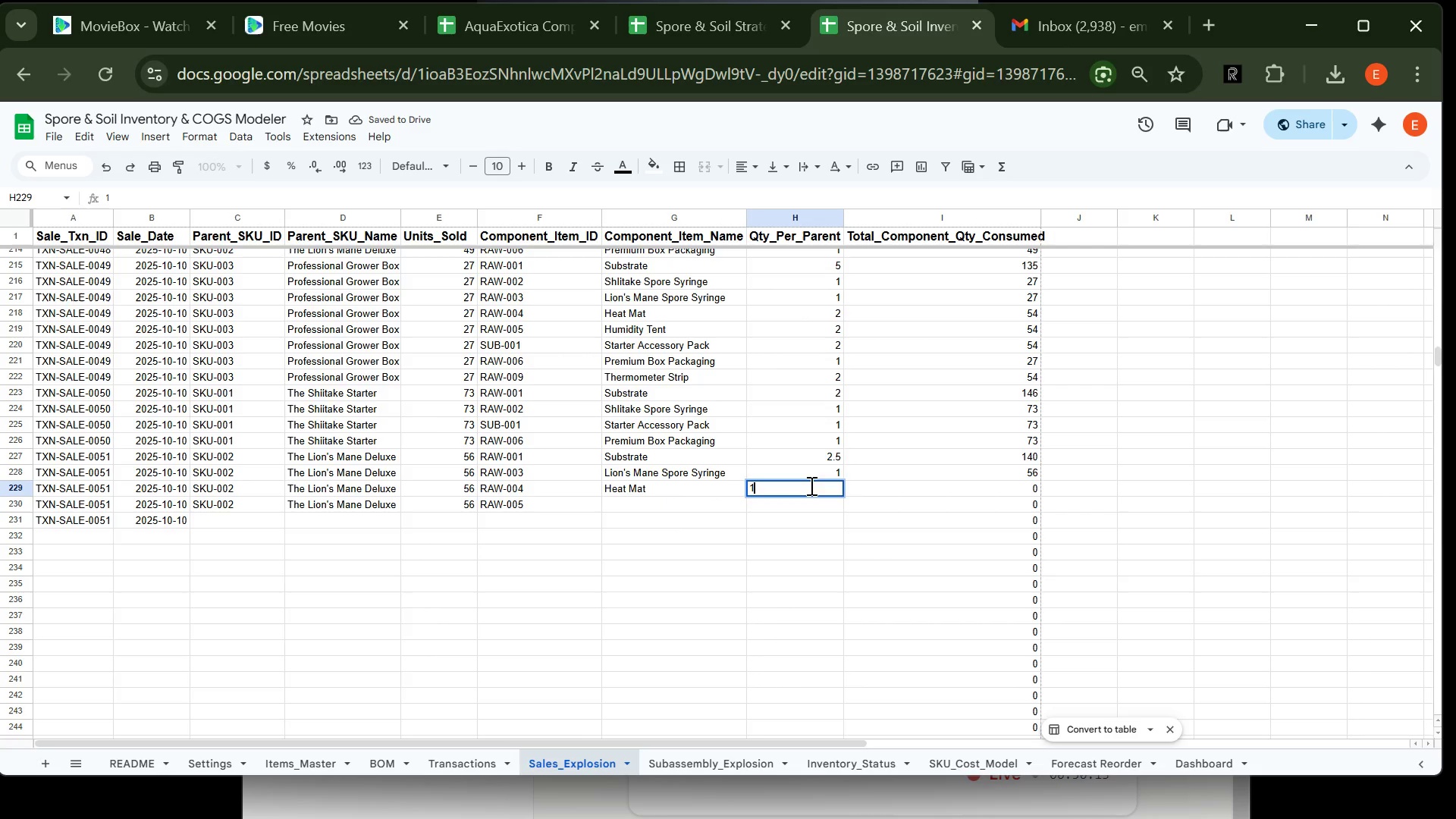 
key(Enter)
 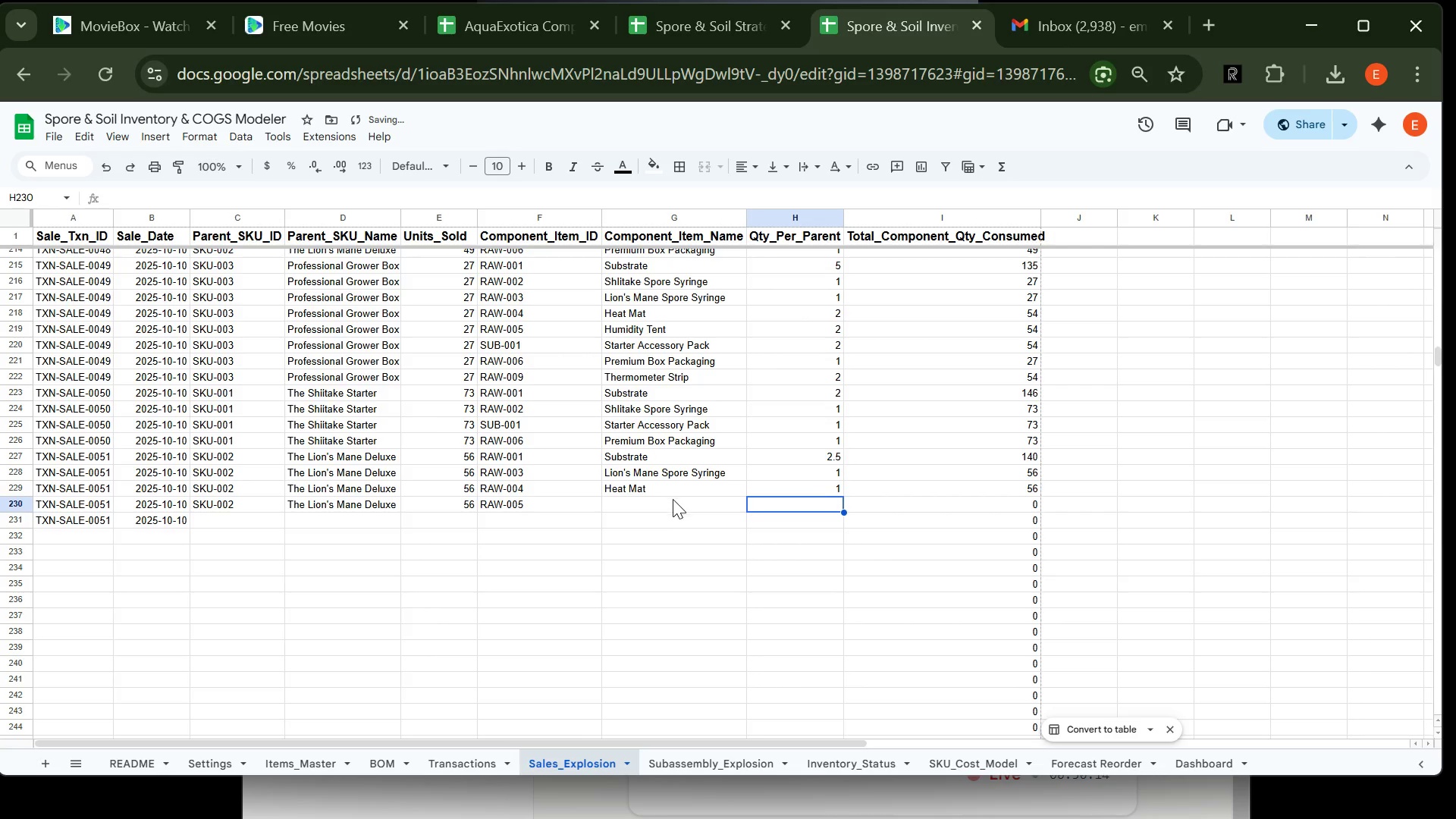 
left_click([659, 508])
 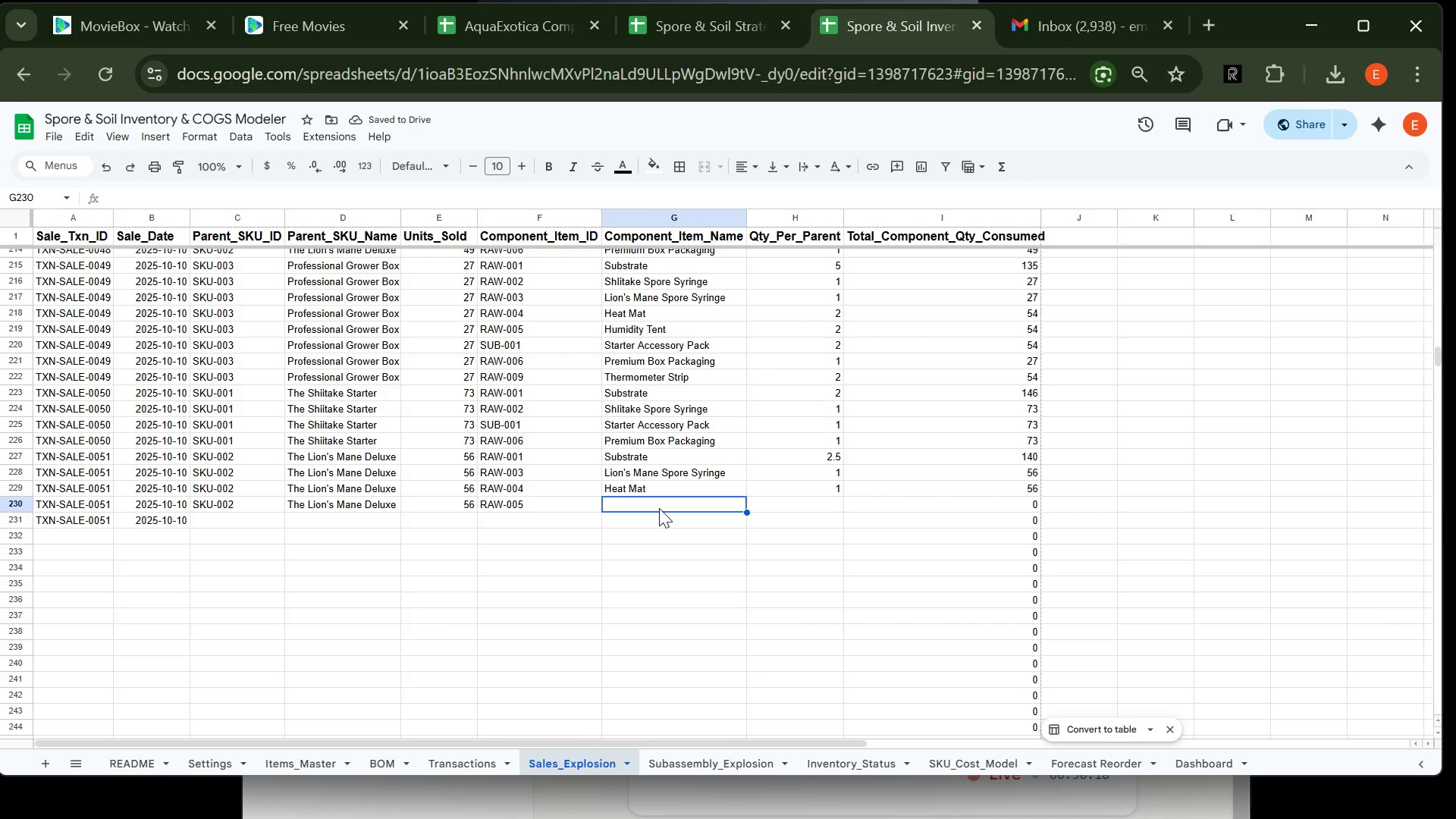 
type(Hu)
key(Tab)
 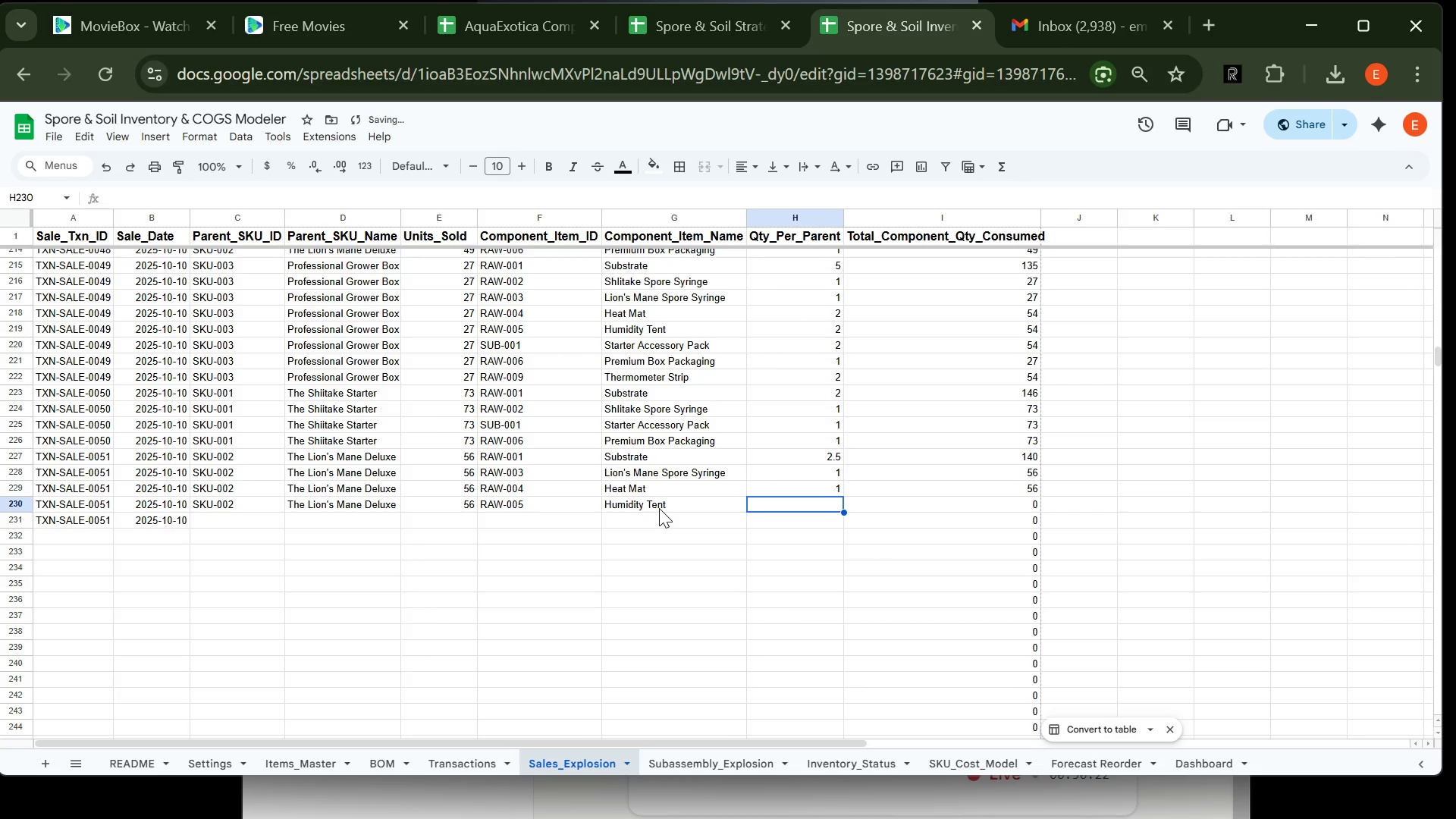 
key(Enter)
 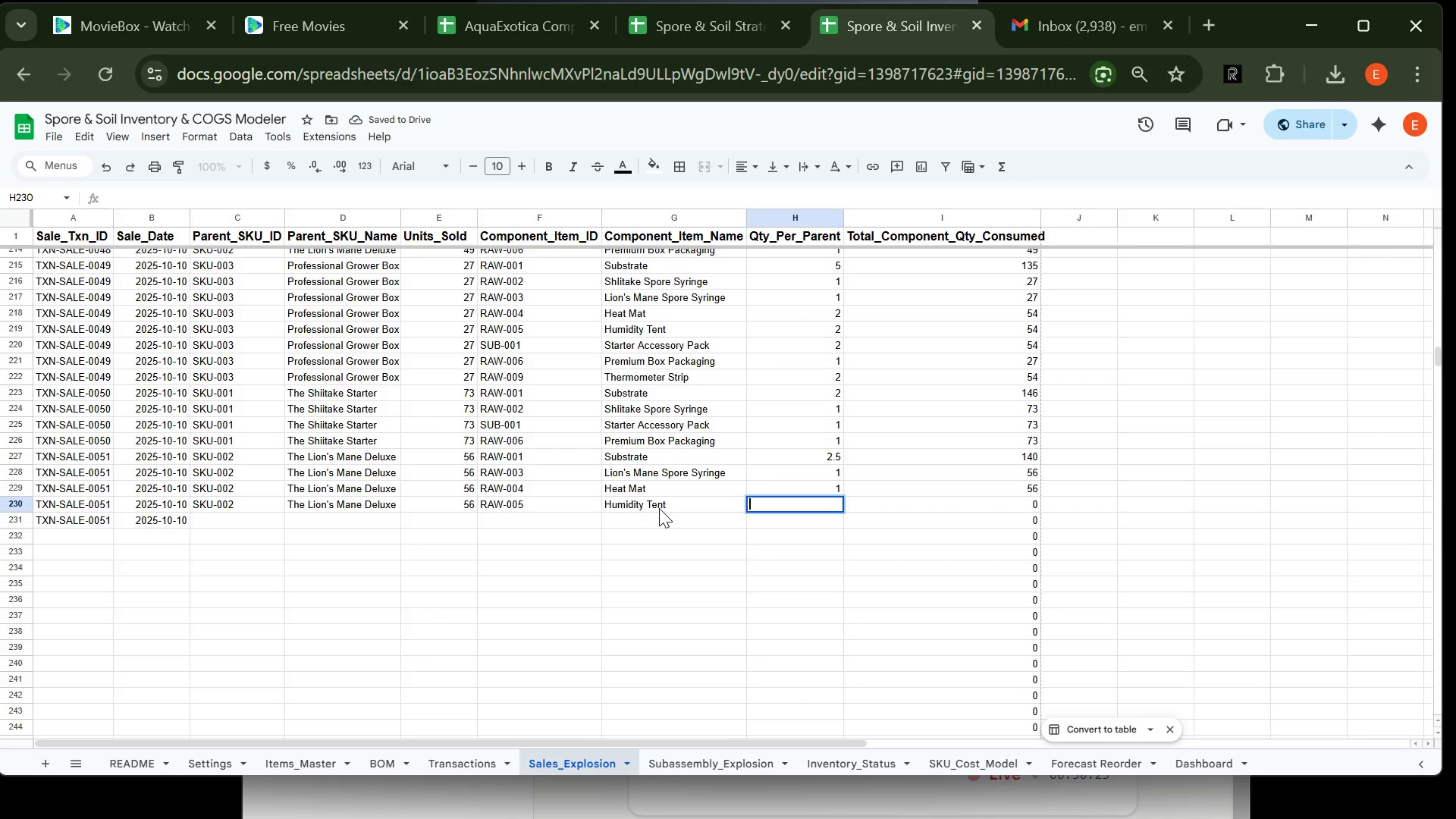 
key(Backspace)
 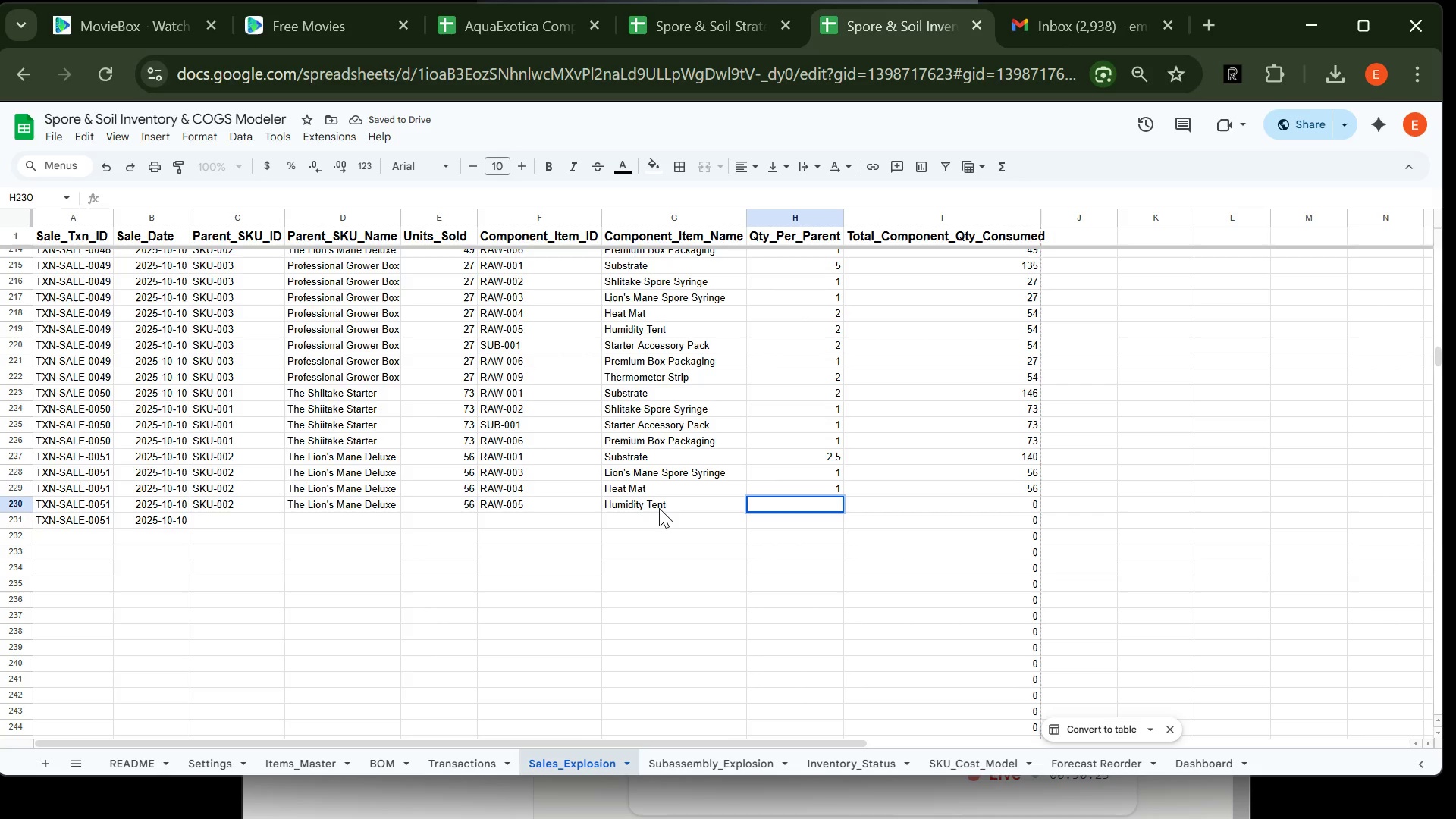 
key(1)
 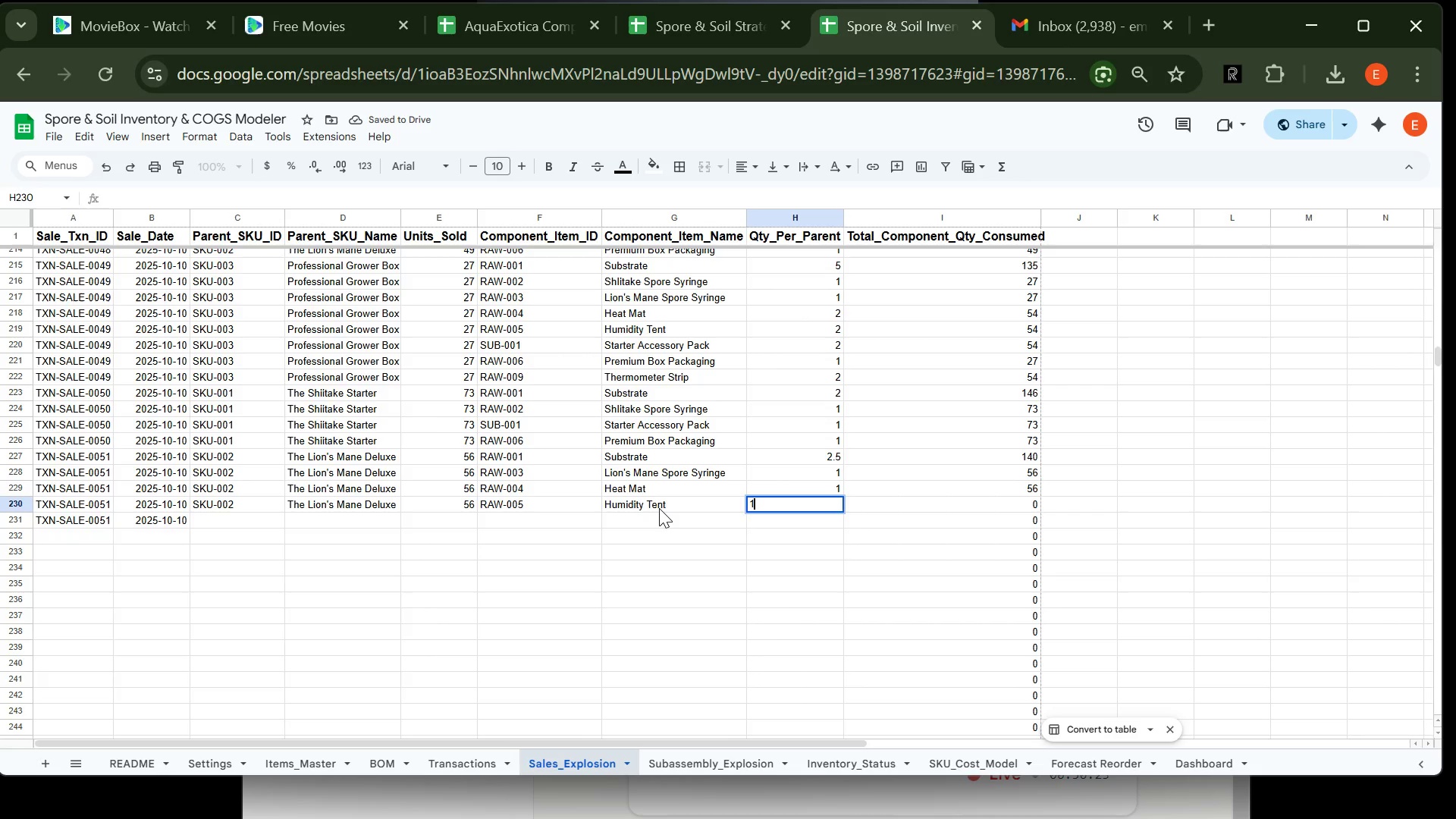 
key(Enter)
 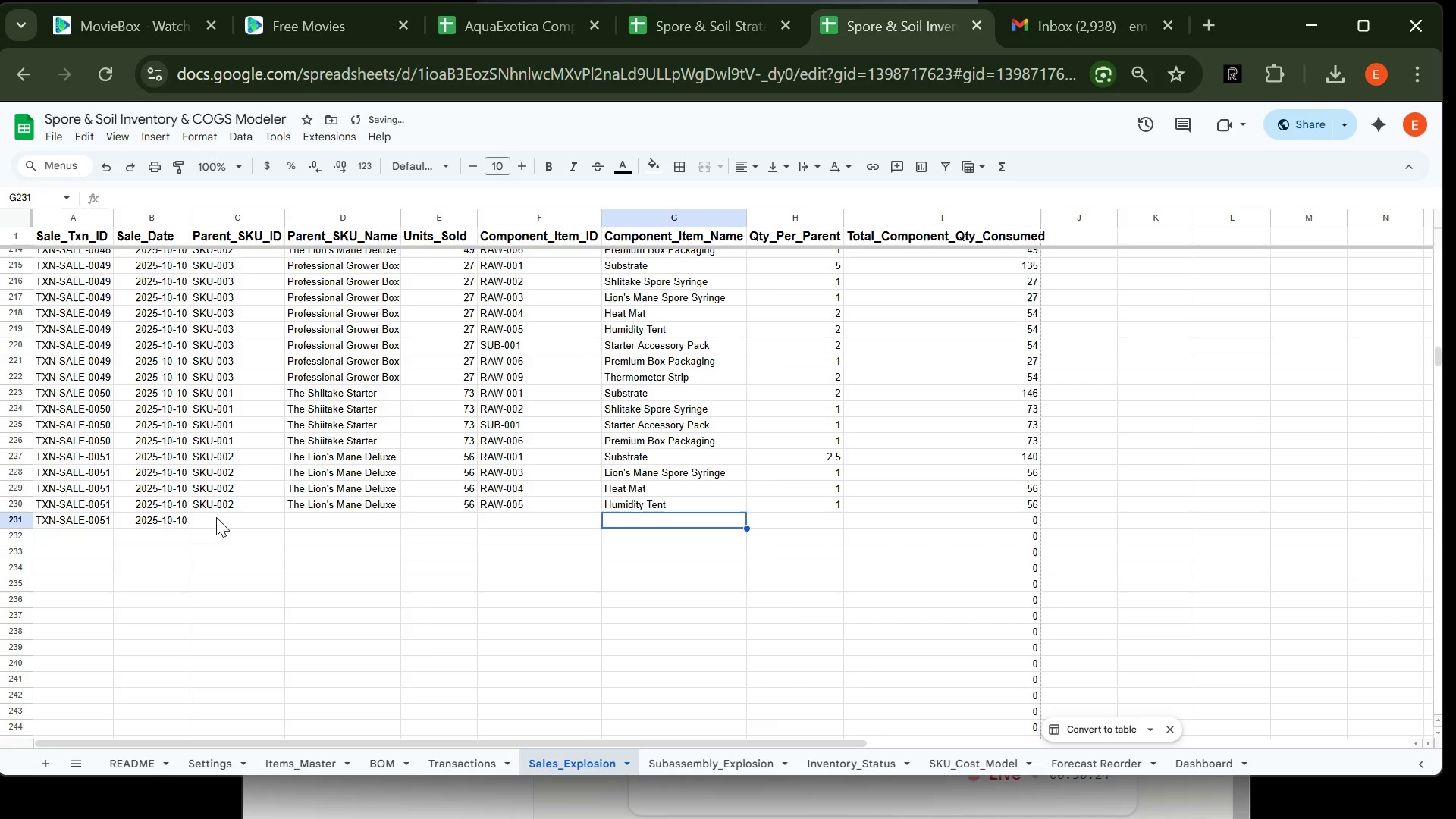 
left_click([218, 522])
 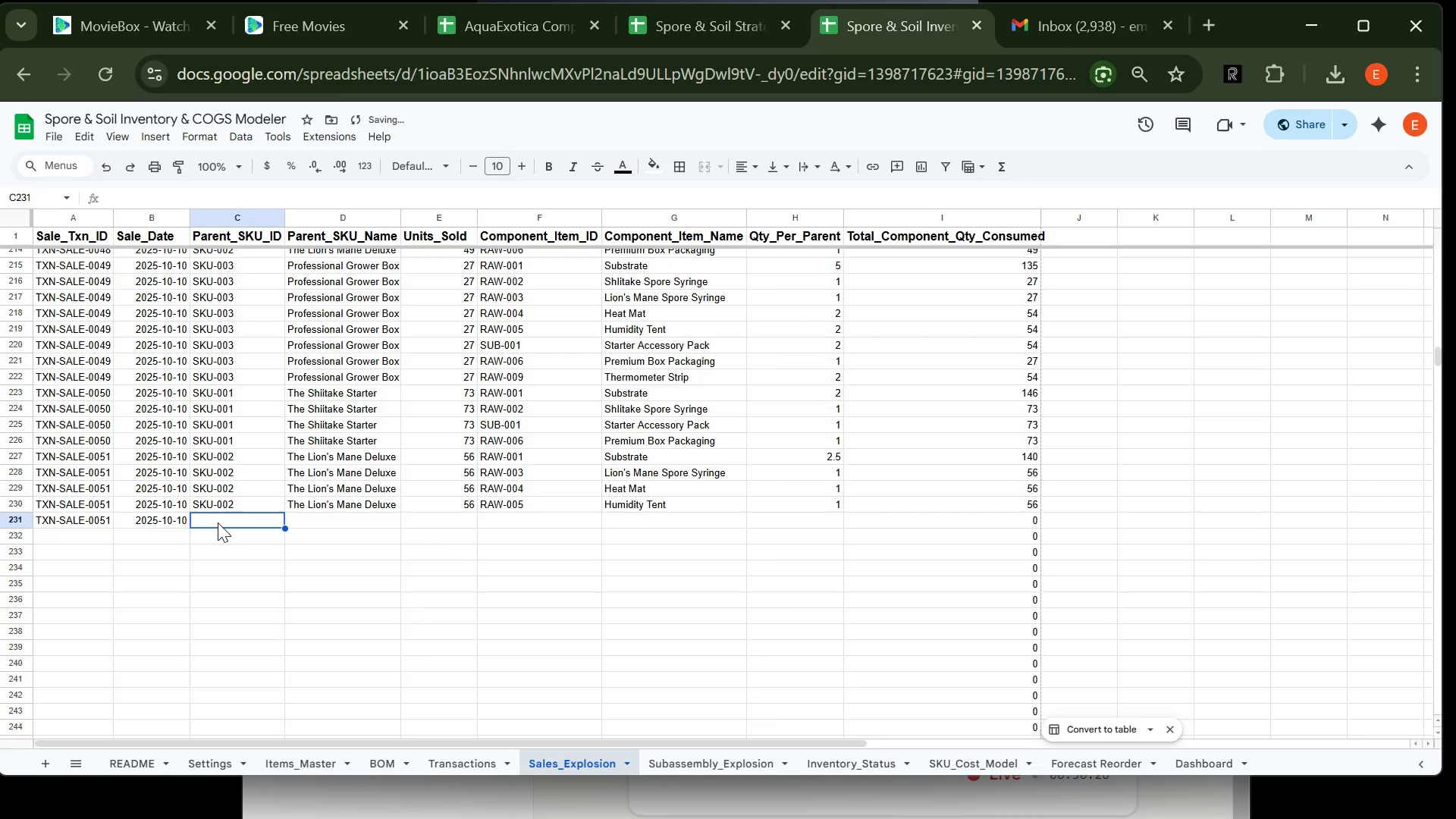 
type(SKU-002)
key(Tab)
type(The Lo)
key(Tab)
 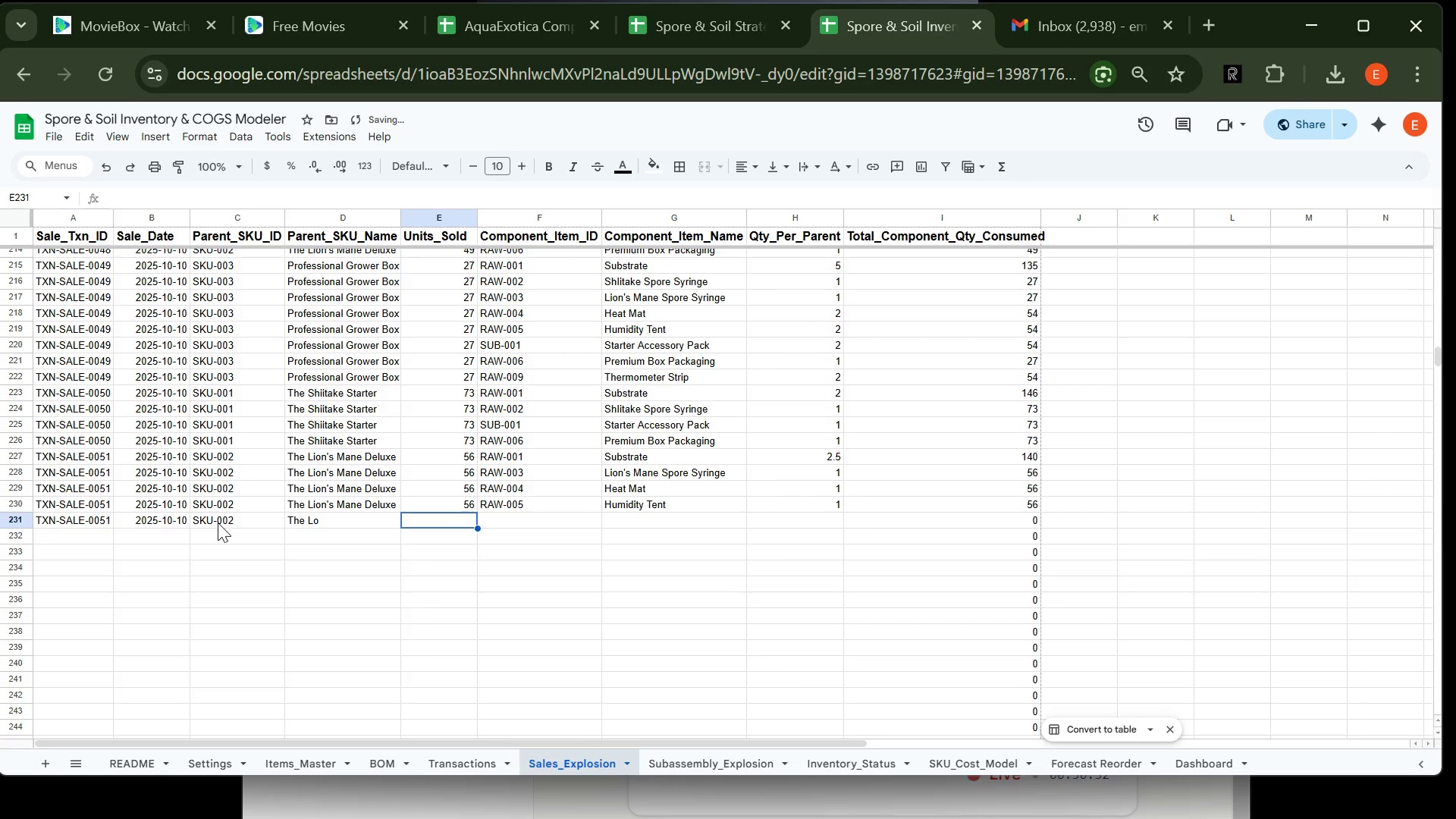 
left_click([328, 524])
 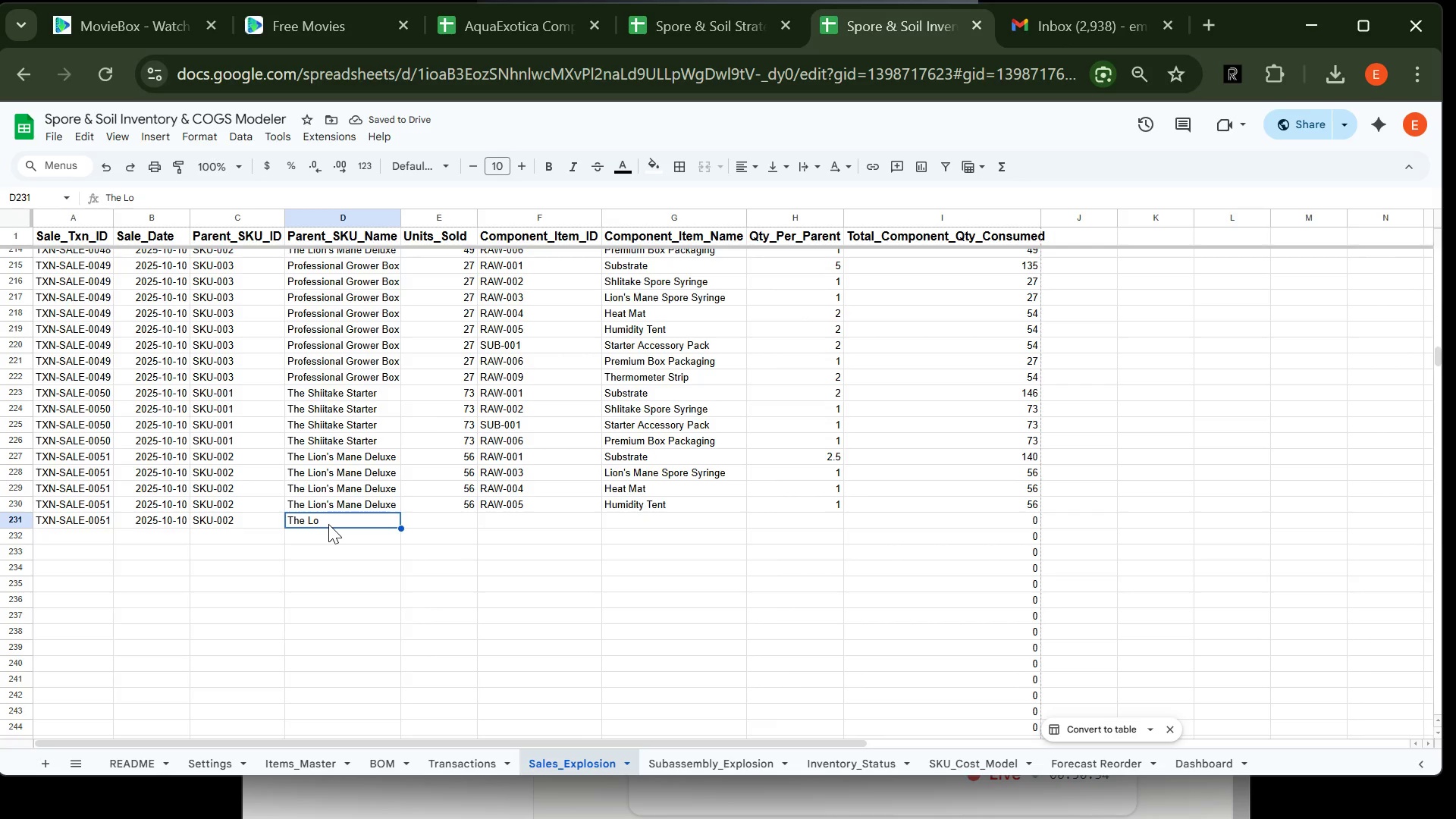 
double_click([328, 524])
 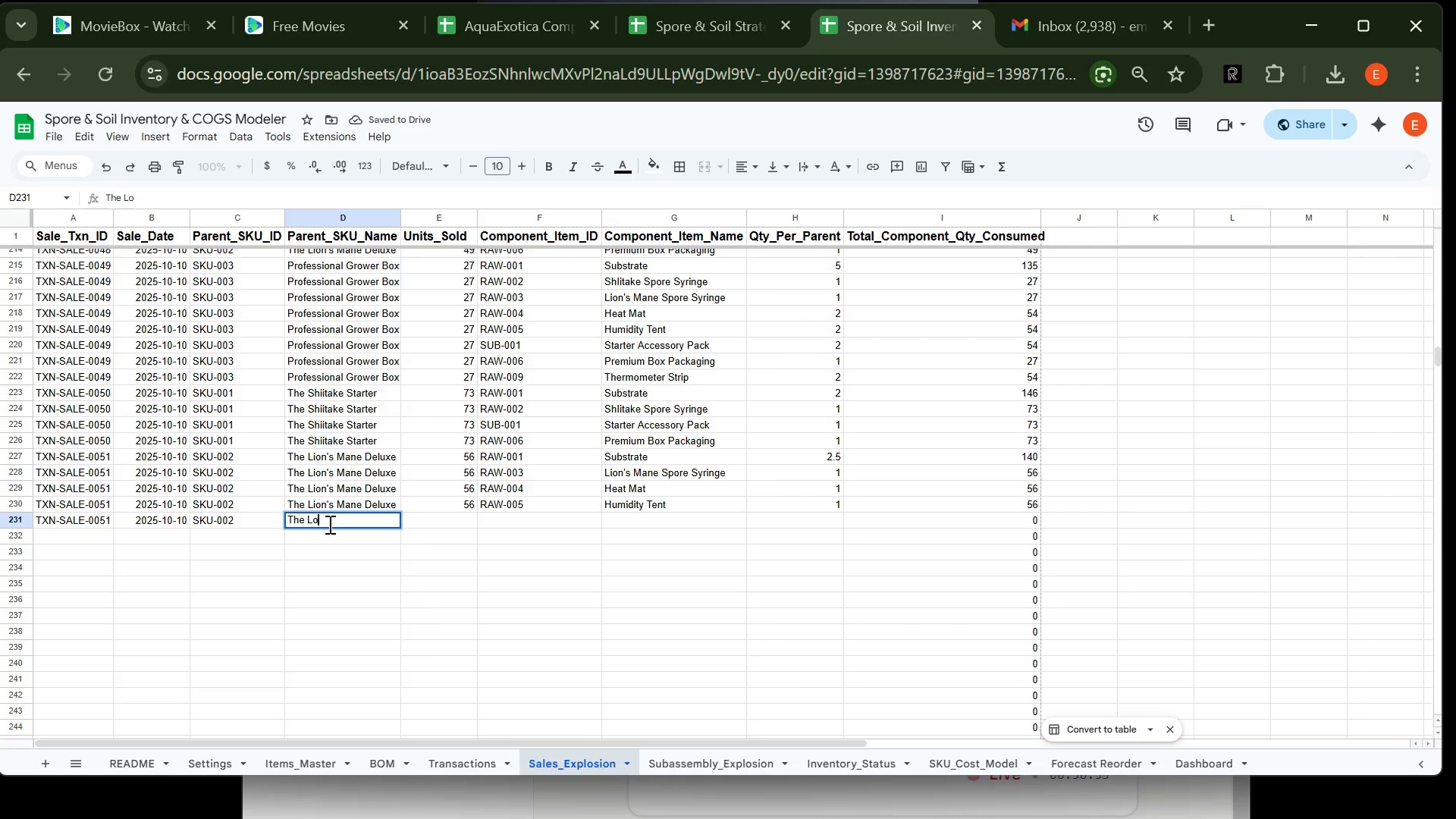 
key(Backspace)
type(io)
key(Tab)
type(56)
key(Tab)
type(RAW-006)
key(Tab)
 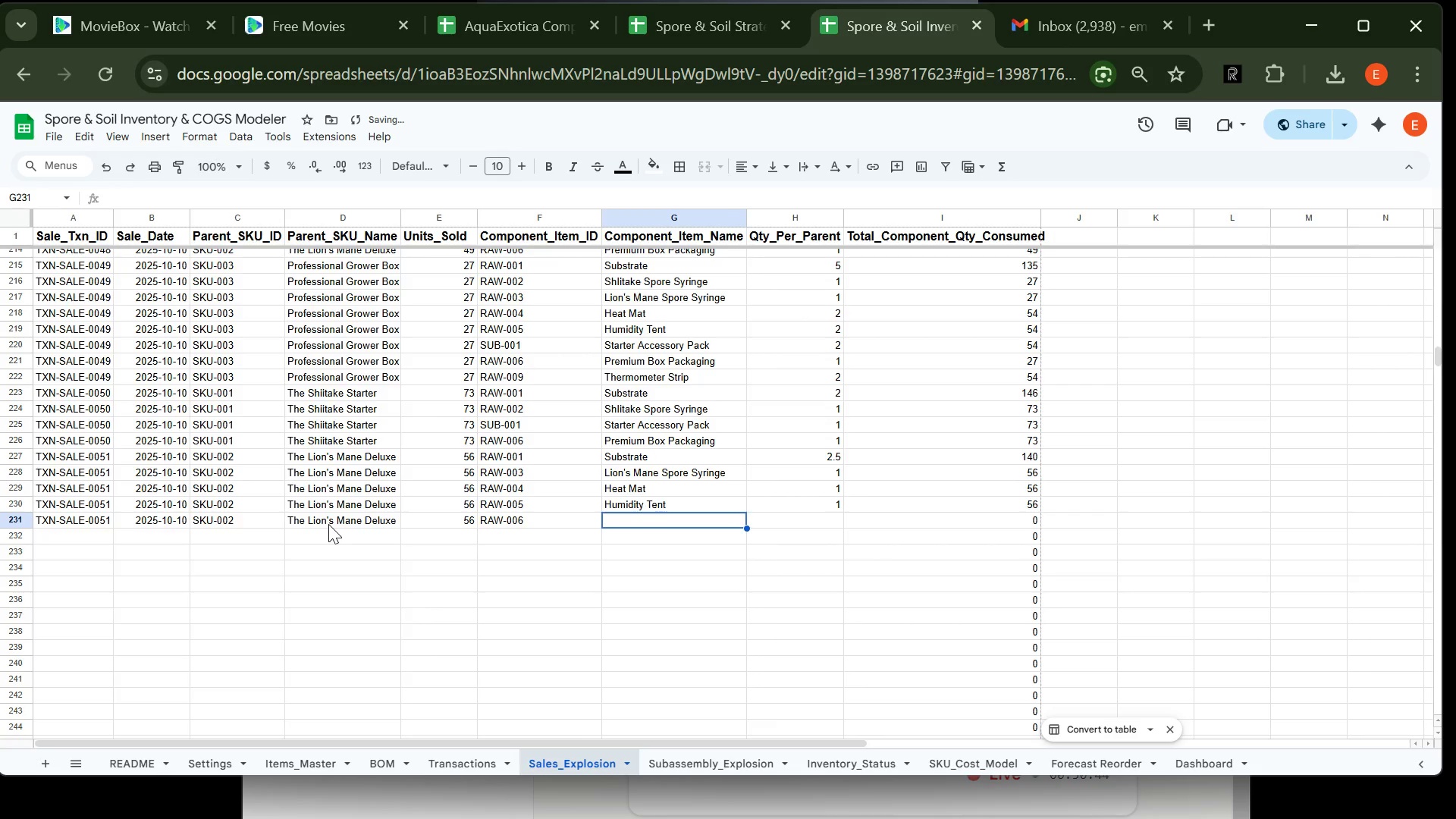 
type(PRe)
 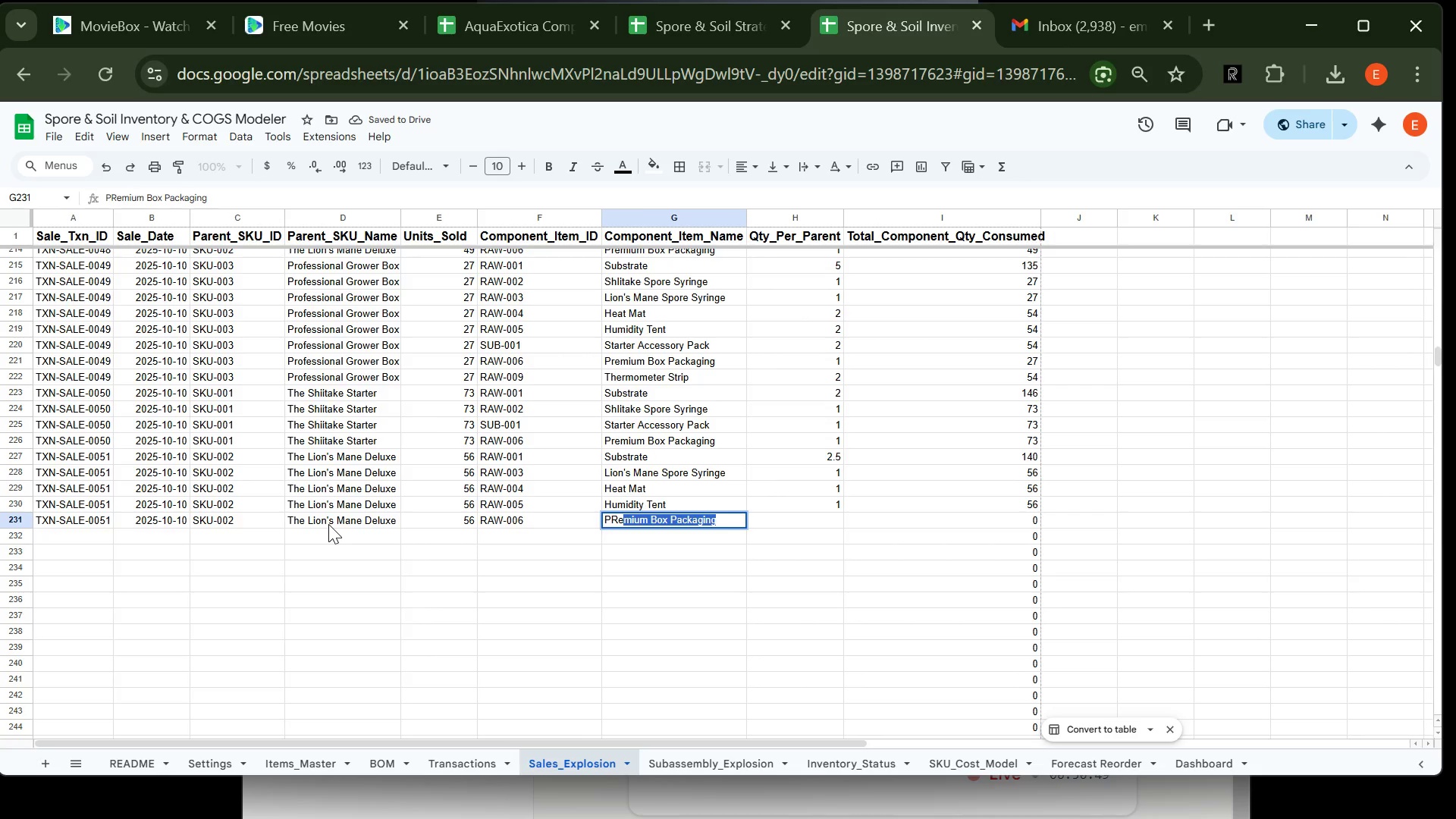 
key(Enter)
 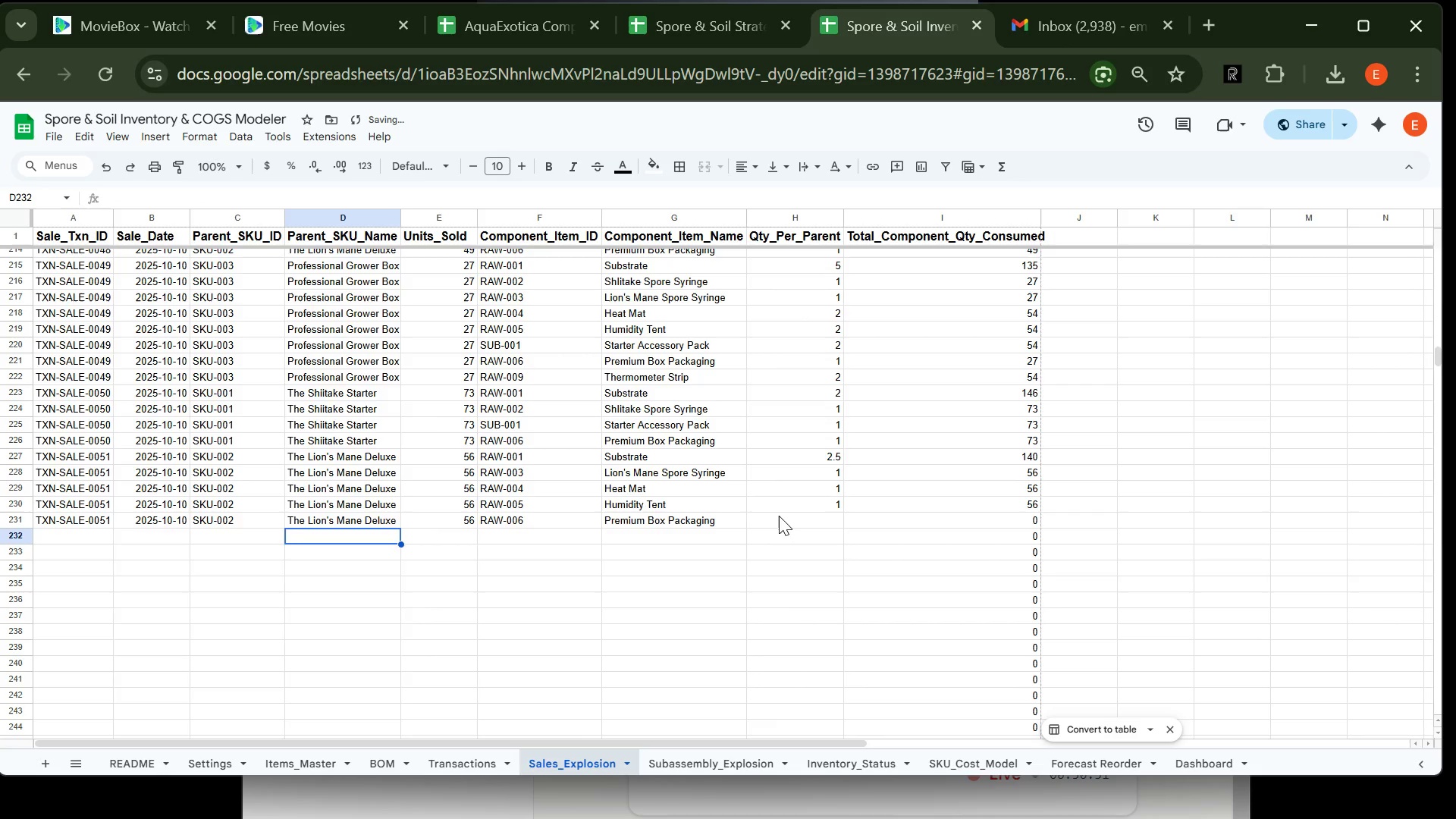 
left_click([792, 520])
 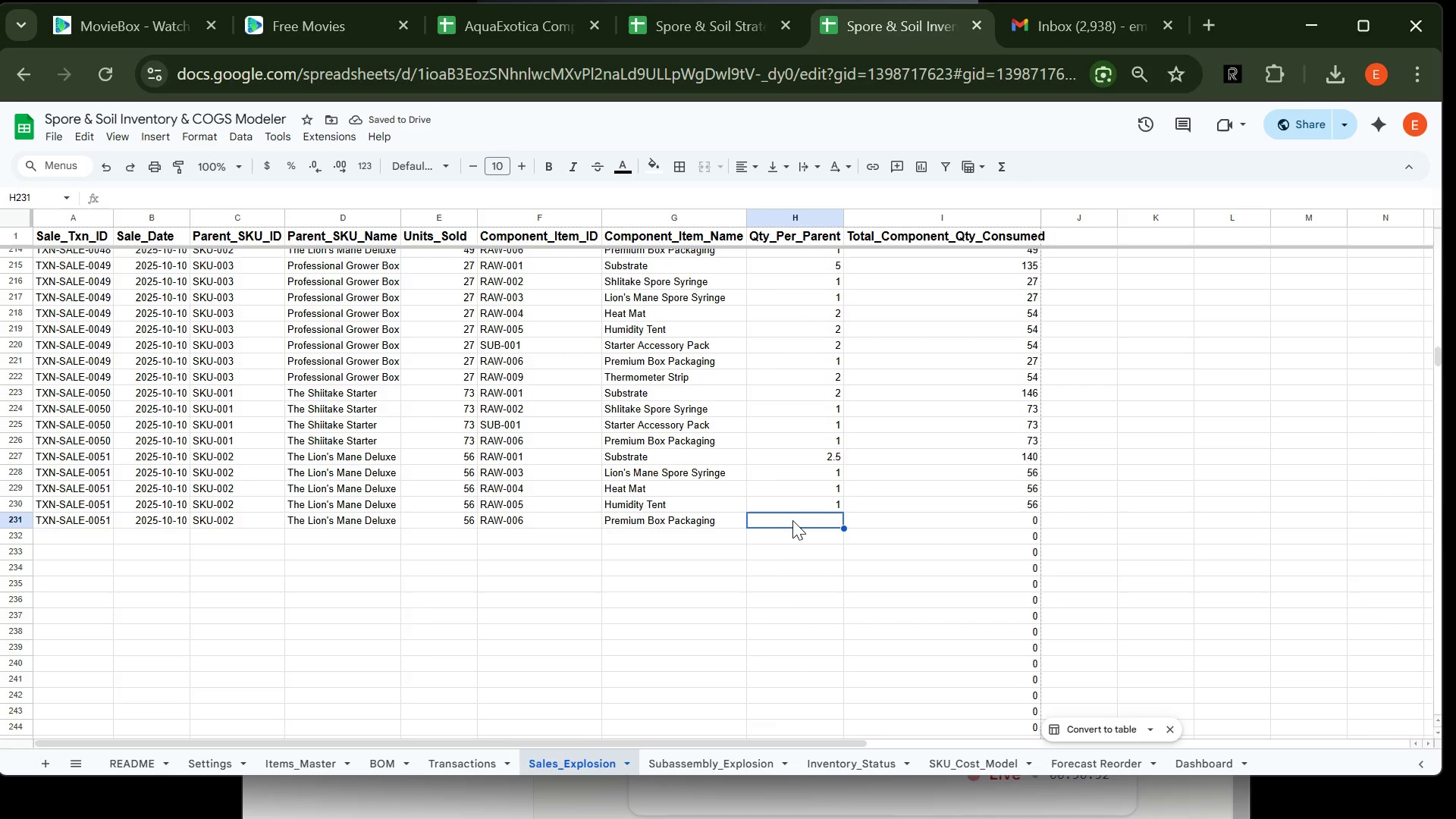 
key(1)
 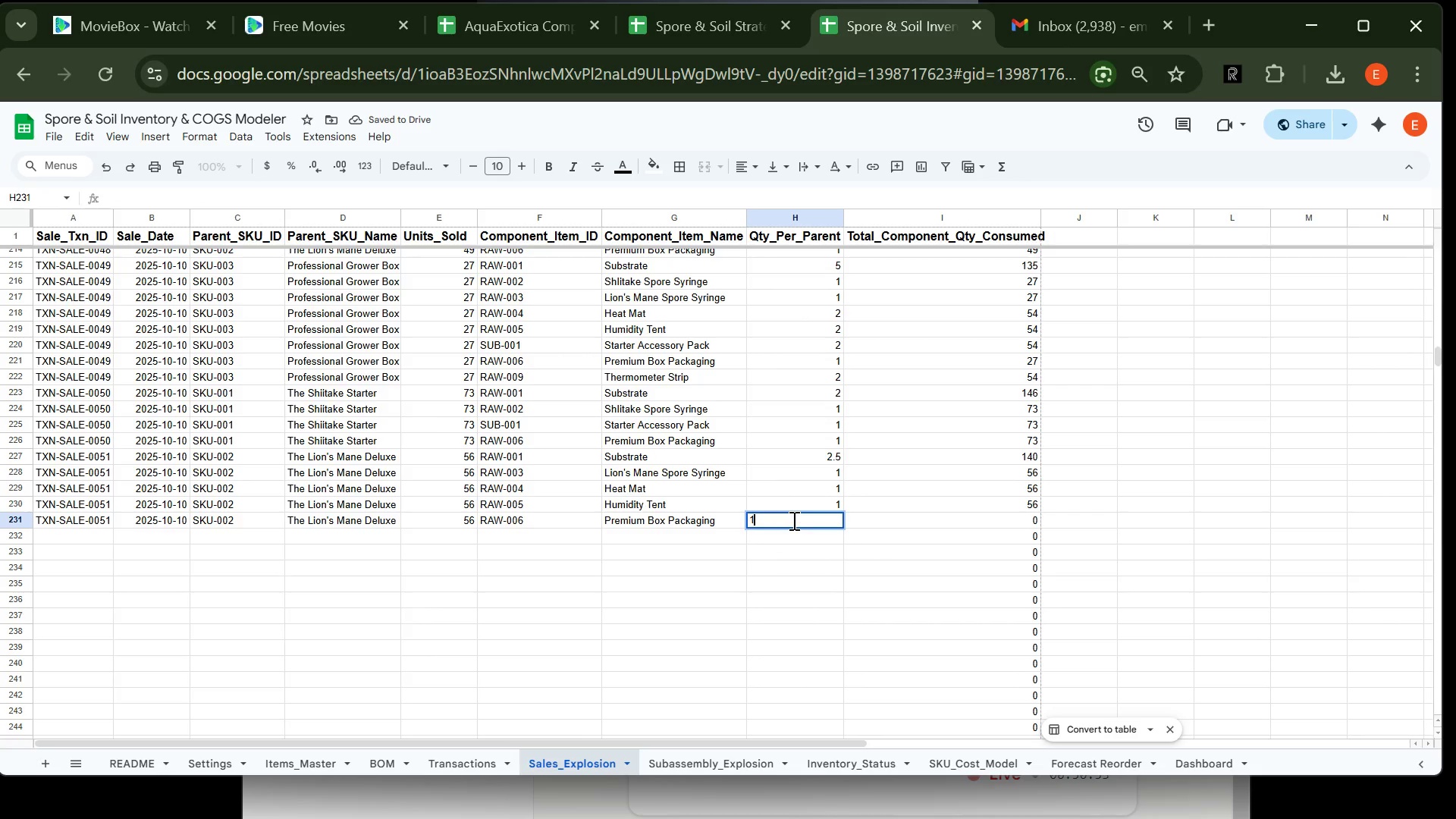 
key(Enter)
 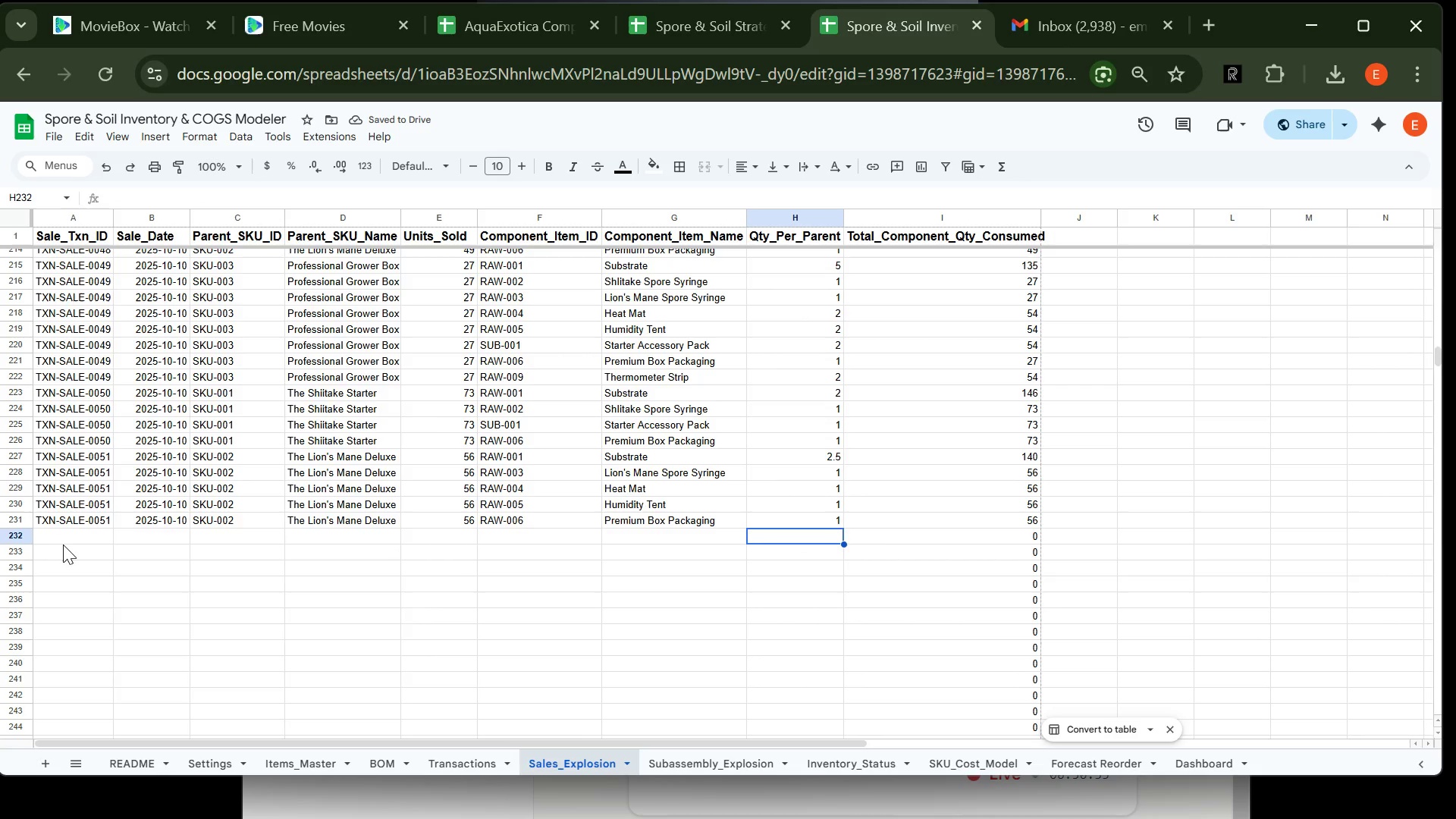 
left_click([67, 541])
 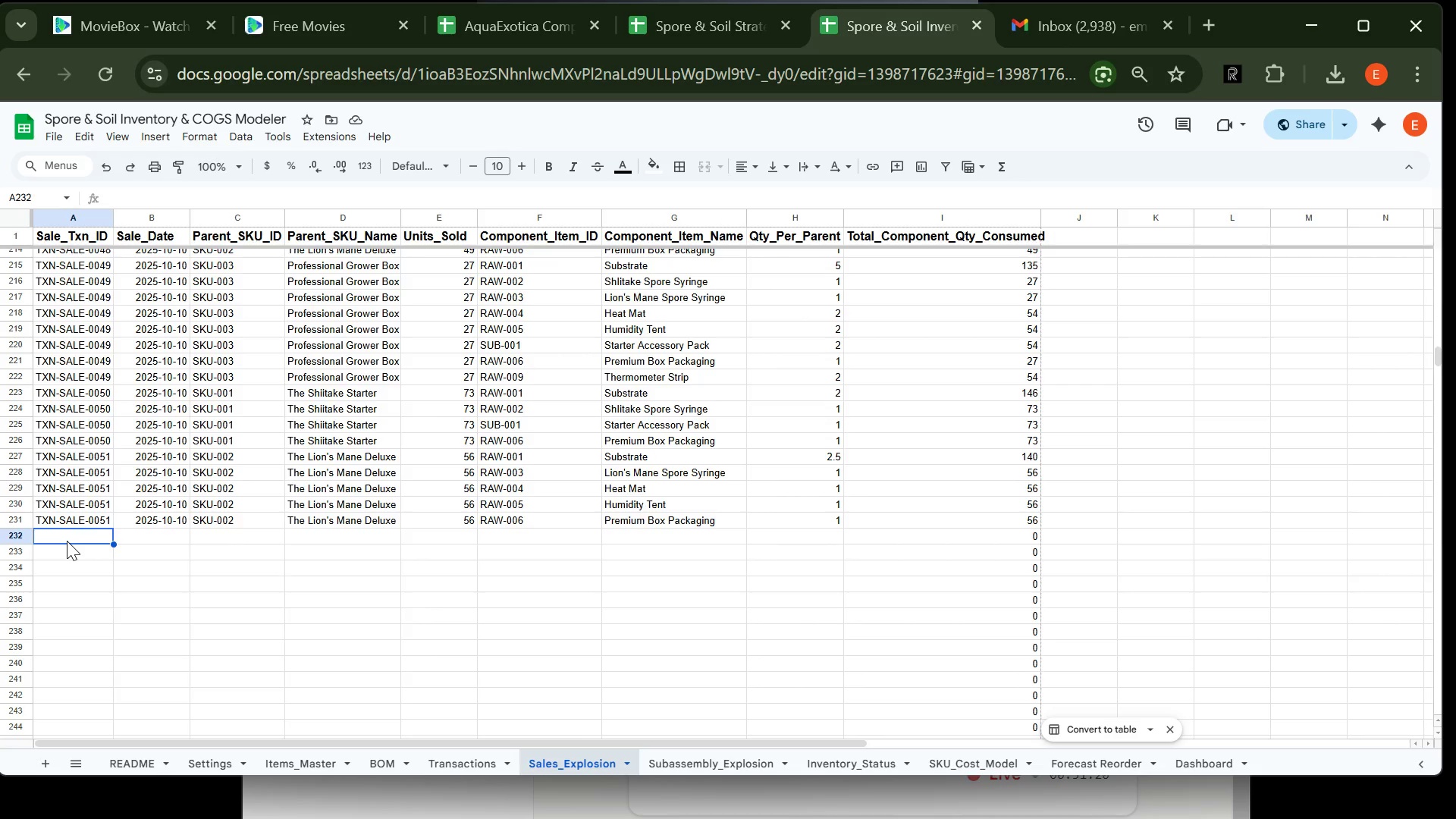 
wait(28.88)
 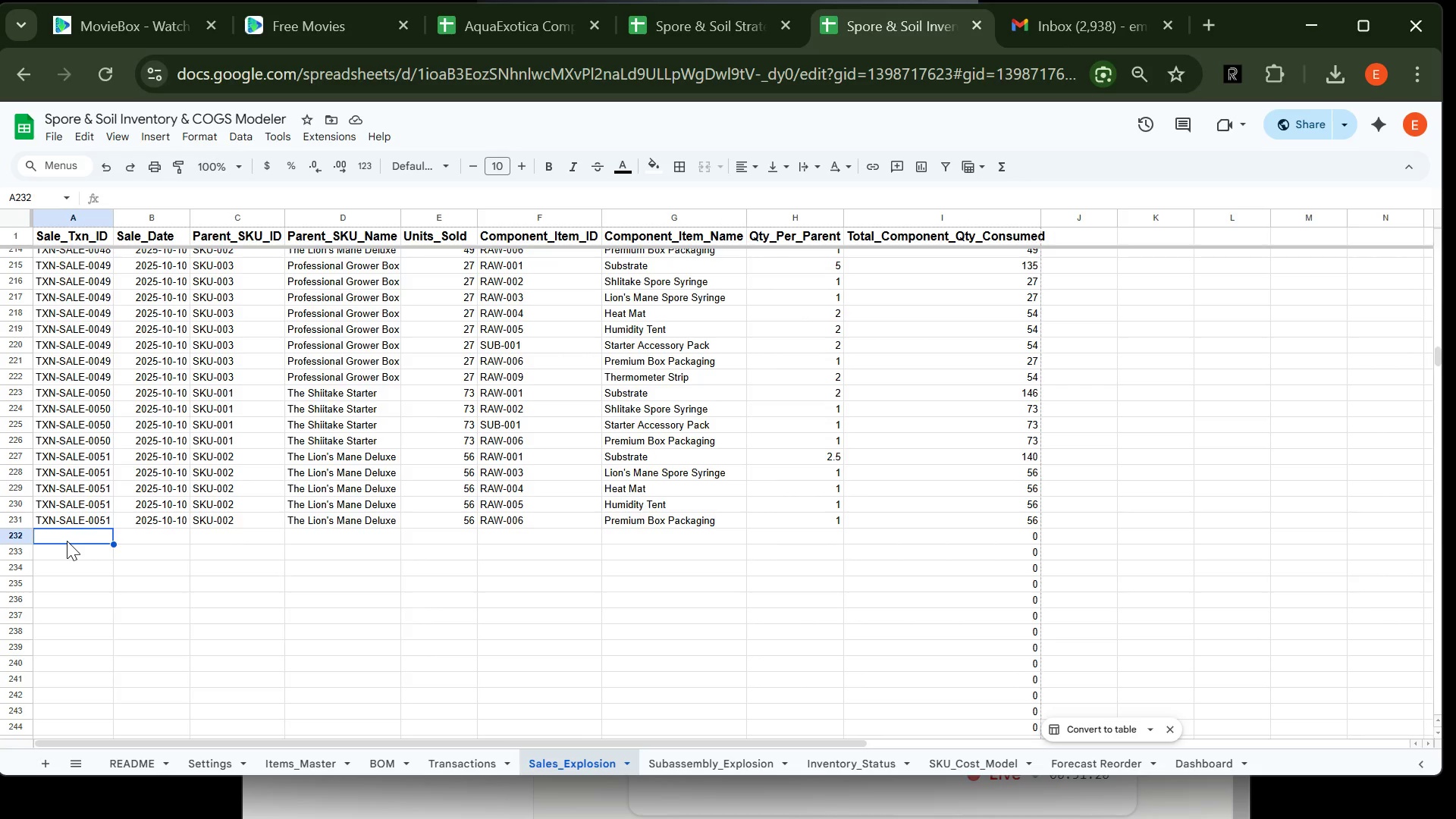 
left_click([96, 522])
 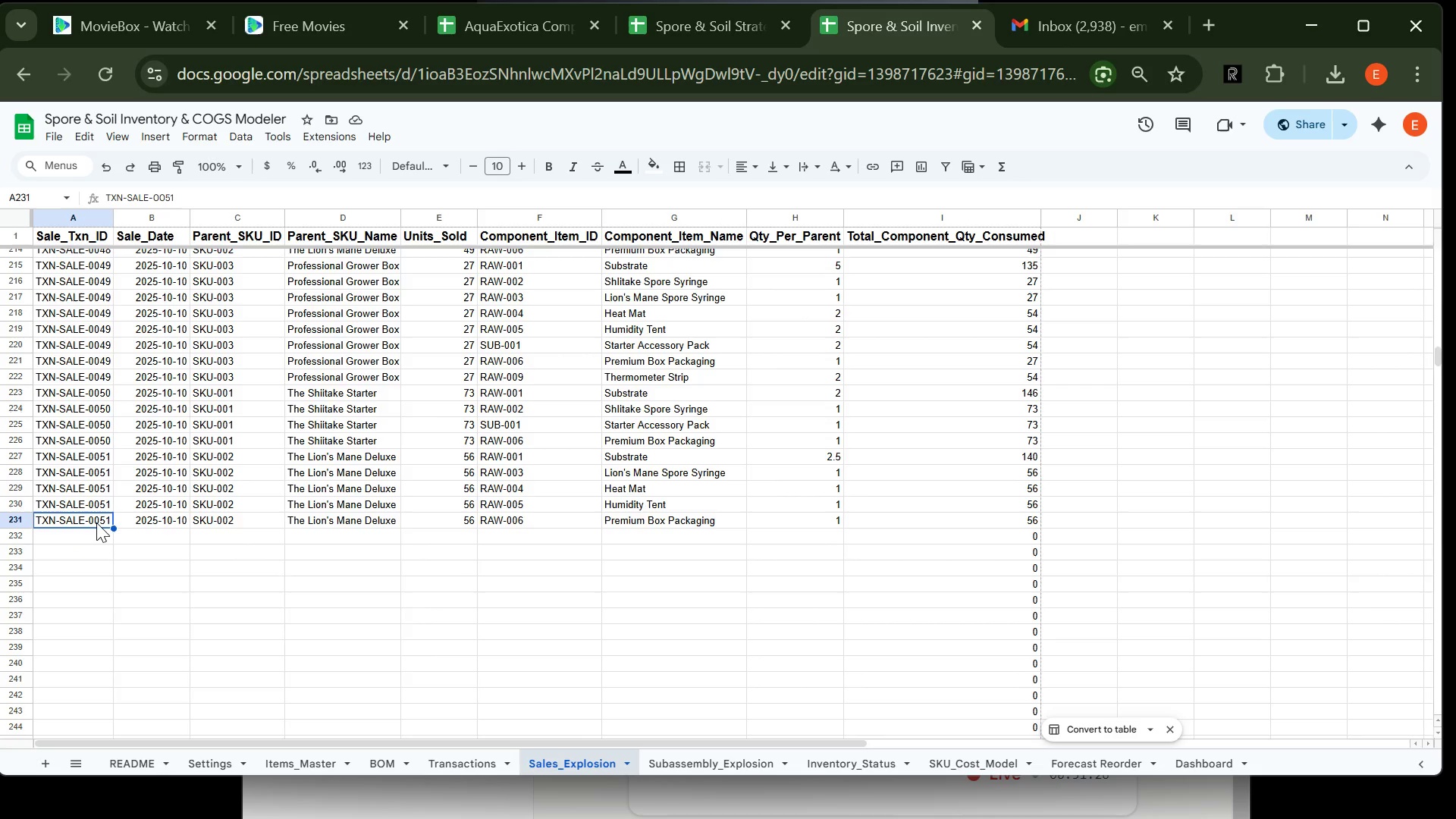 
key(Control+C)
 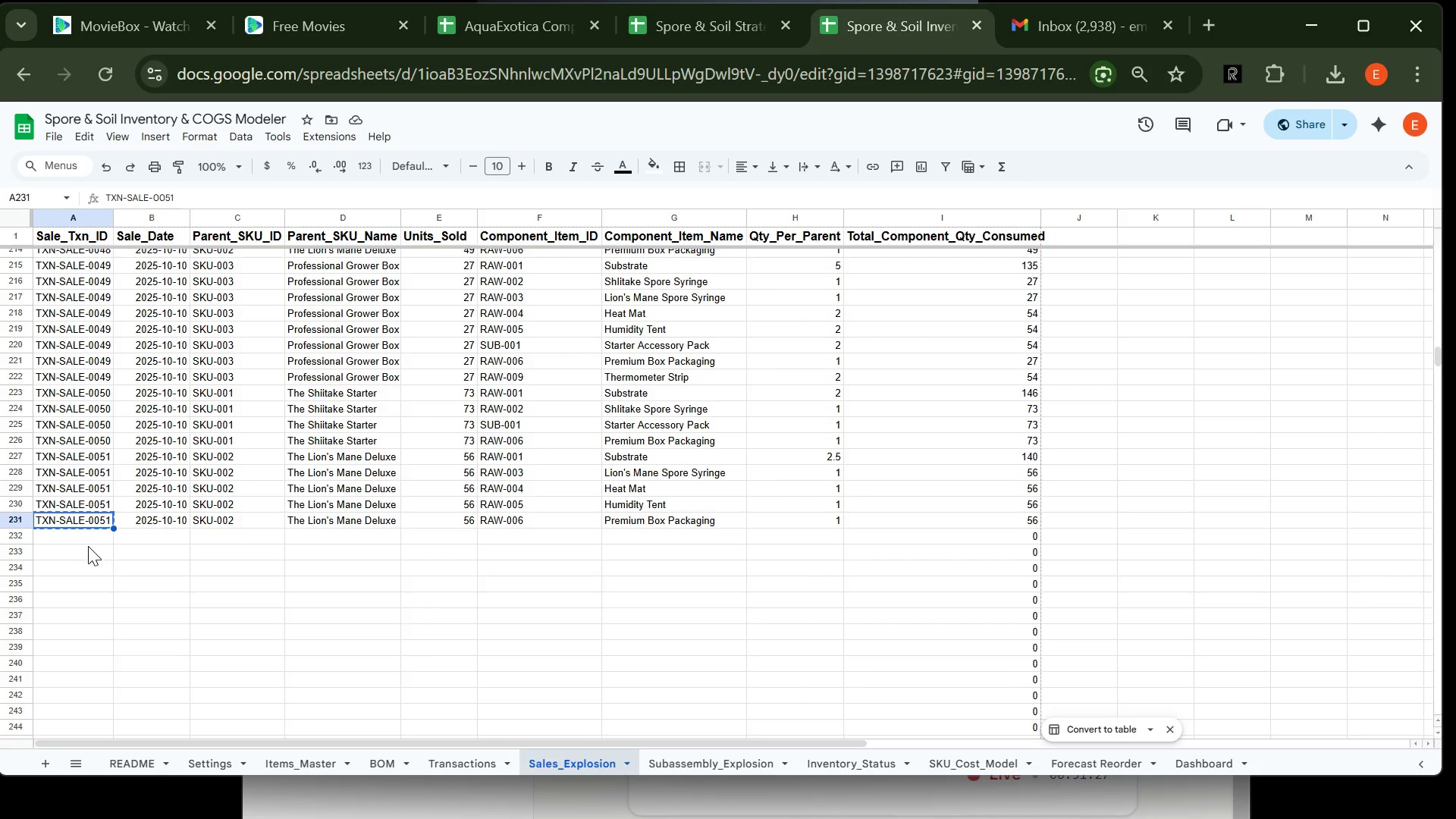 
left_click([88, 543])
 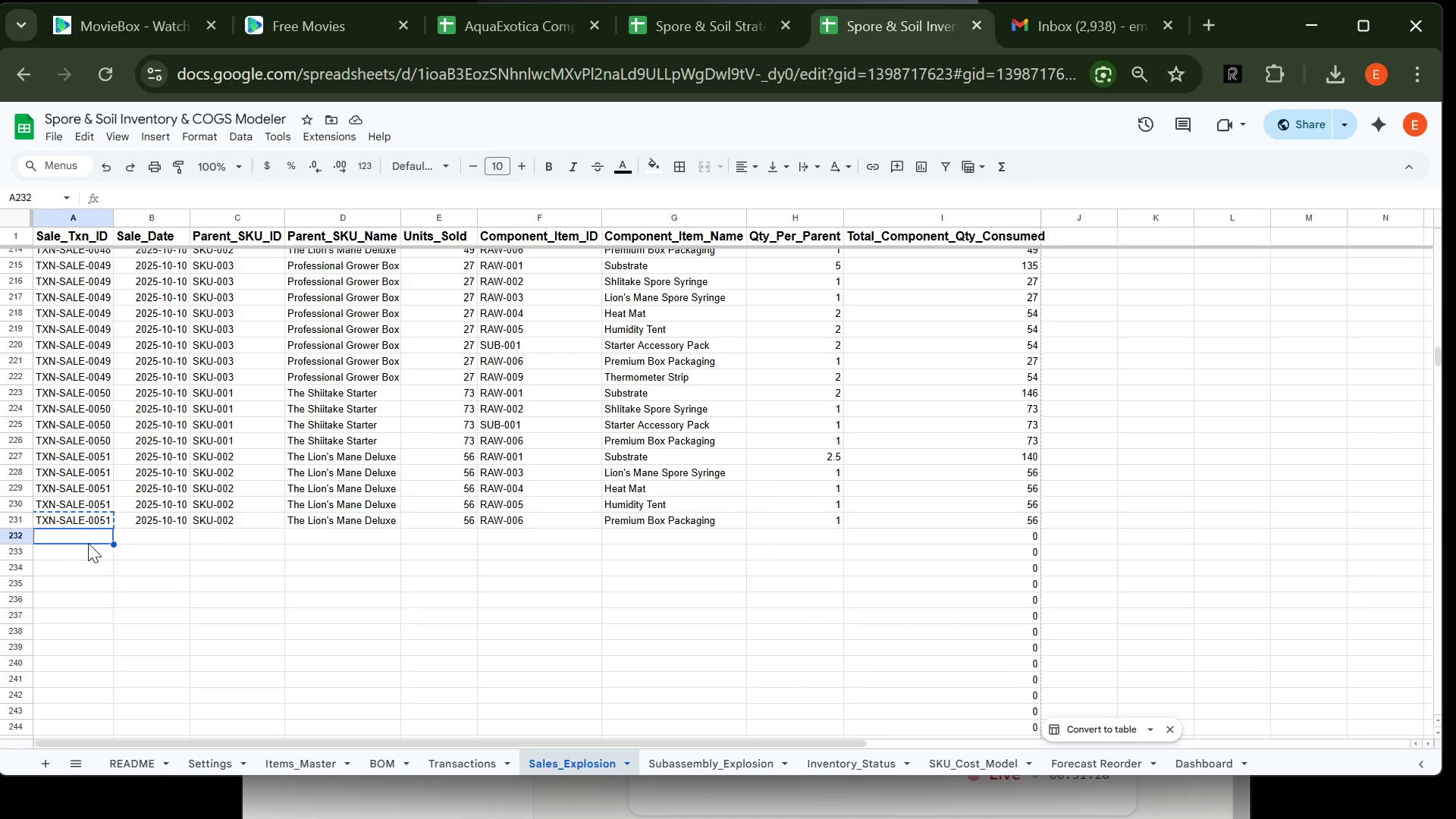 
key(Control+V)
 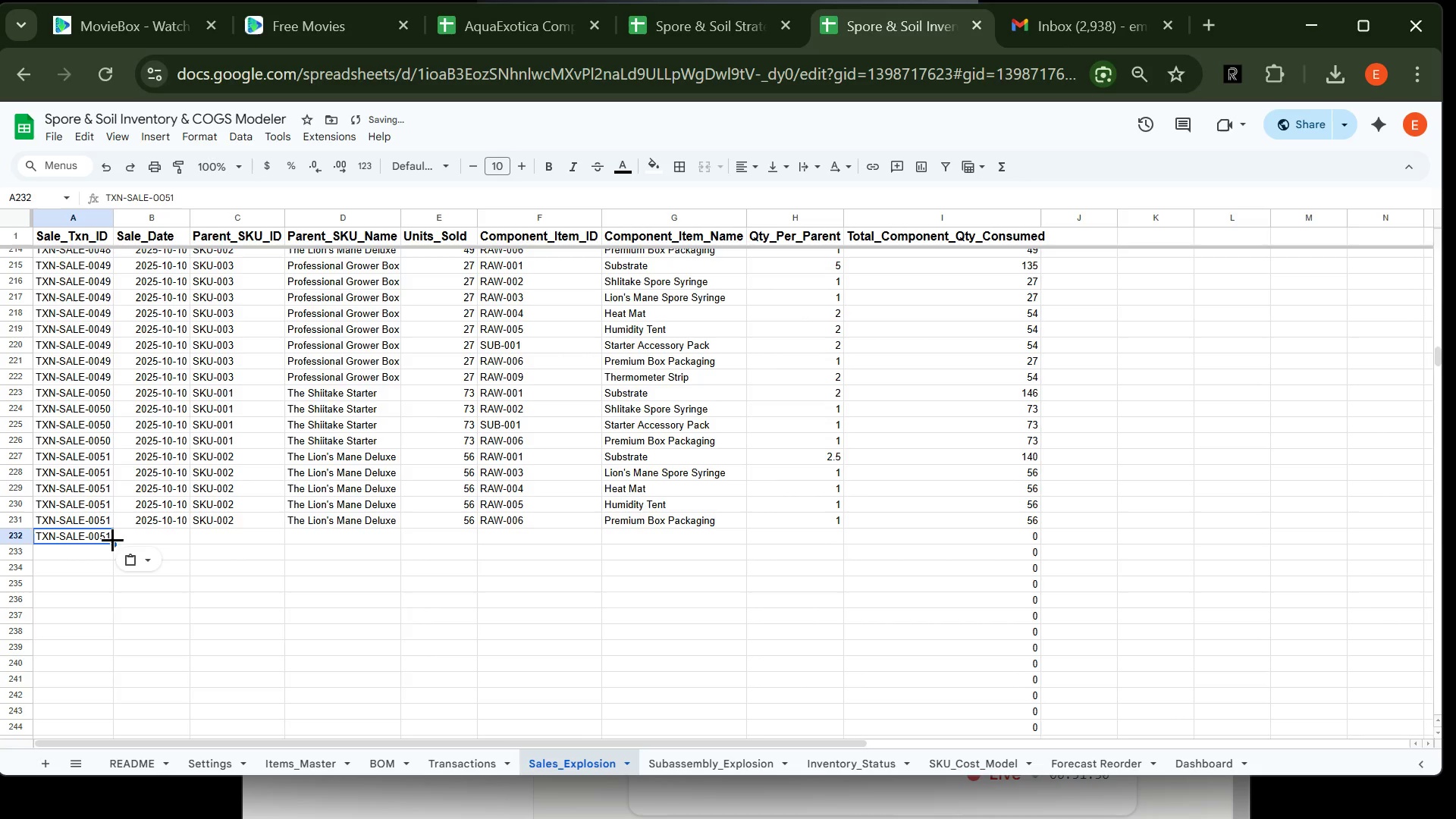 
left_click([114, 538])
 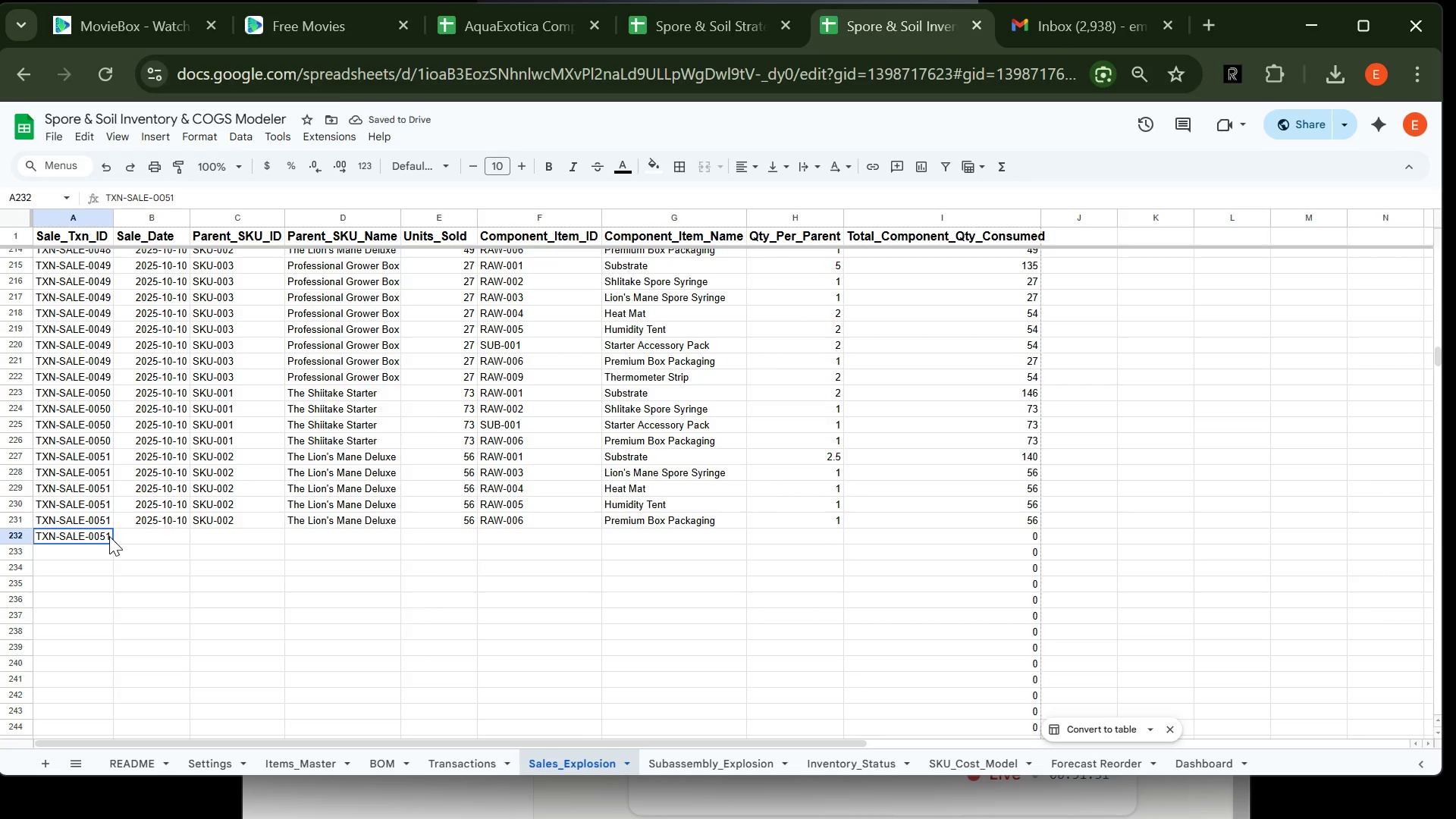 
double_click([109, 536])
 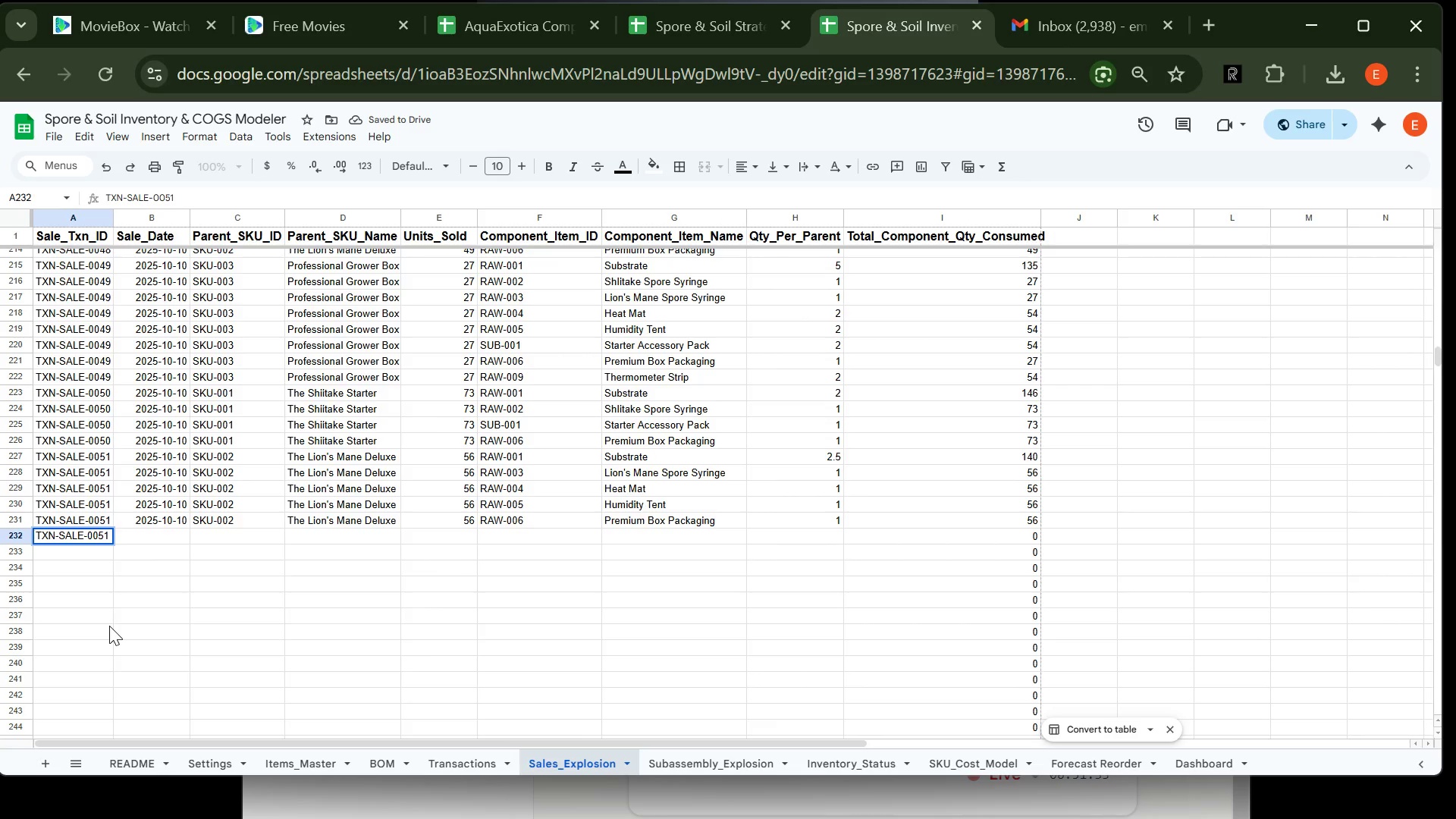 
key(Backspace)
 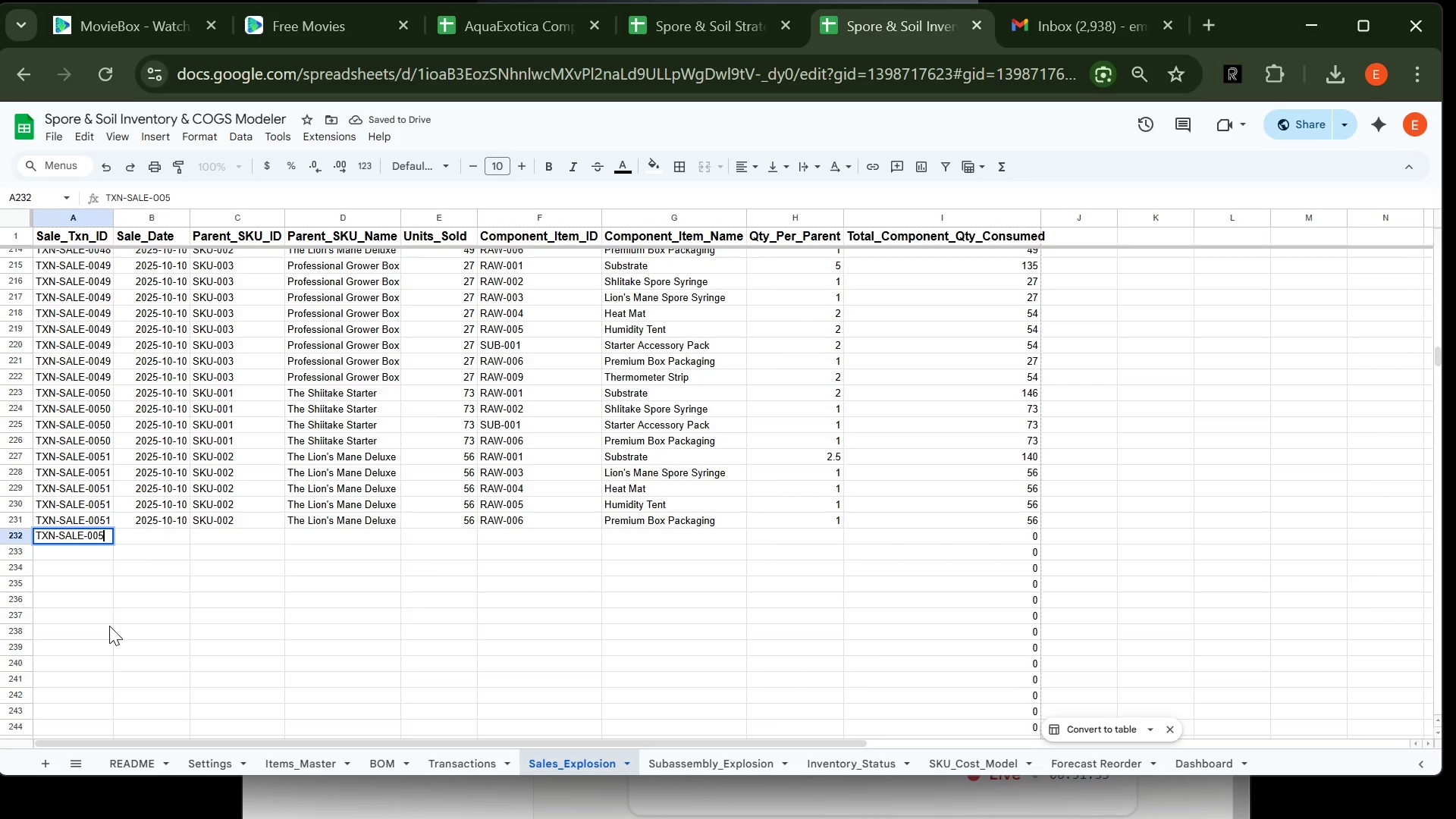 
key(2)
 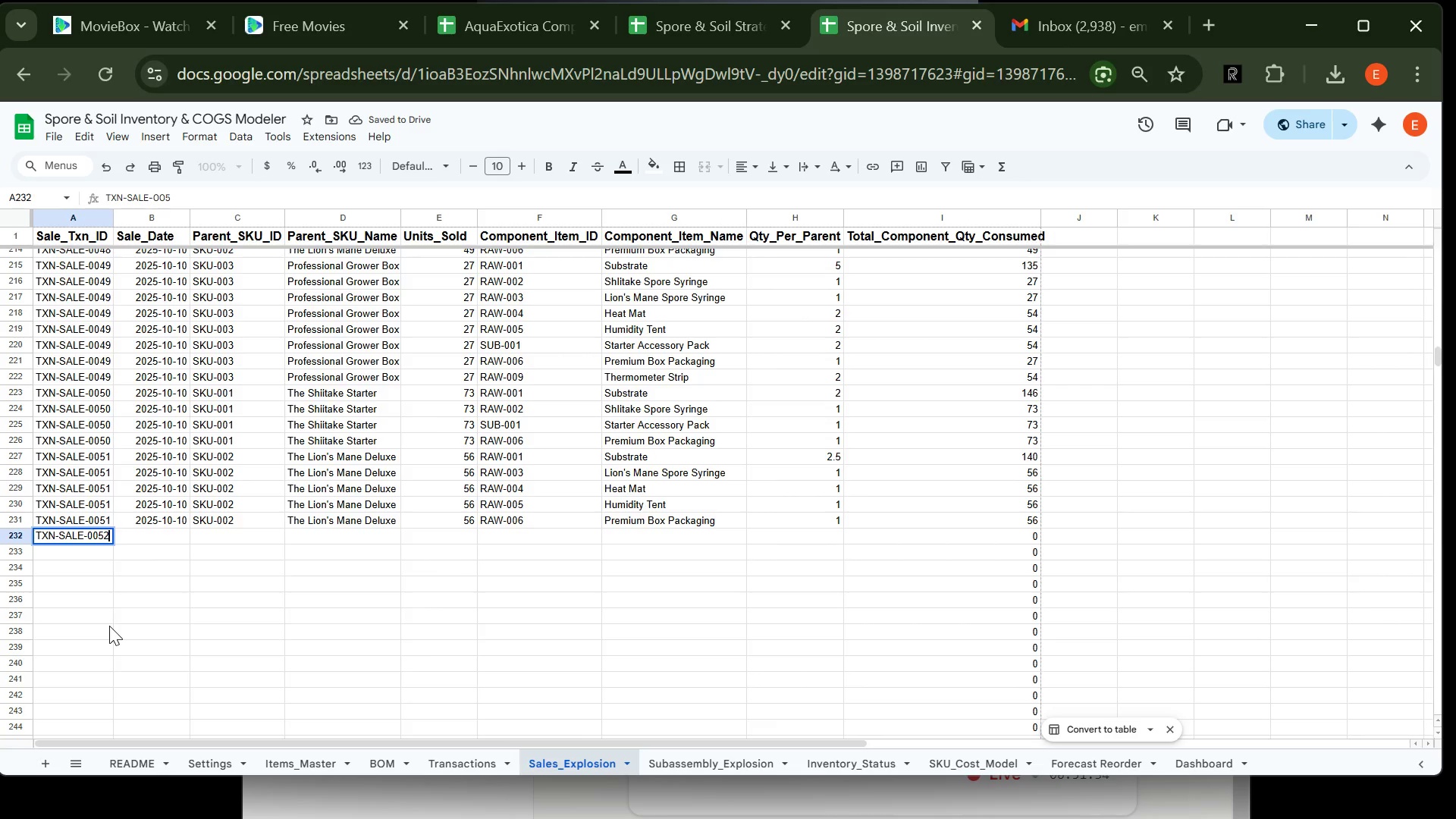 
key(Enter)
 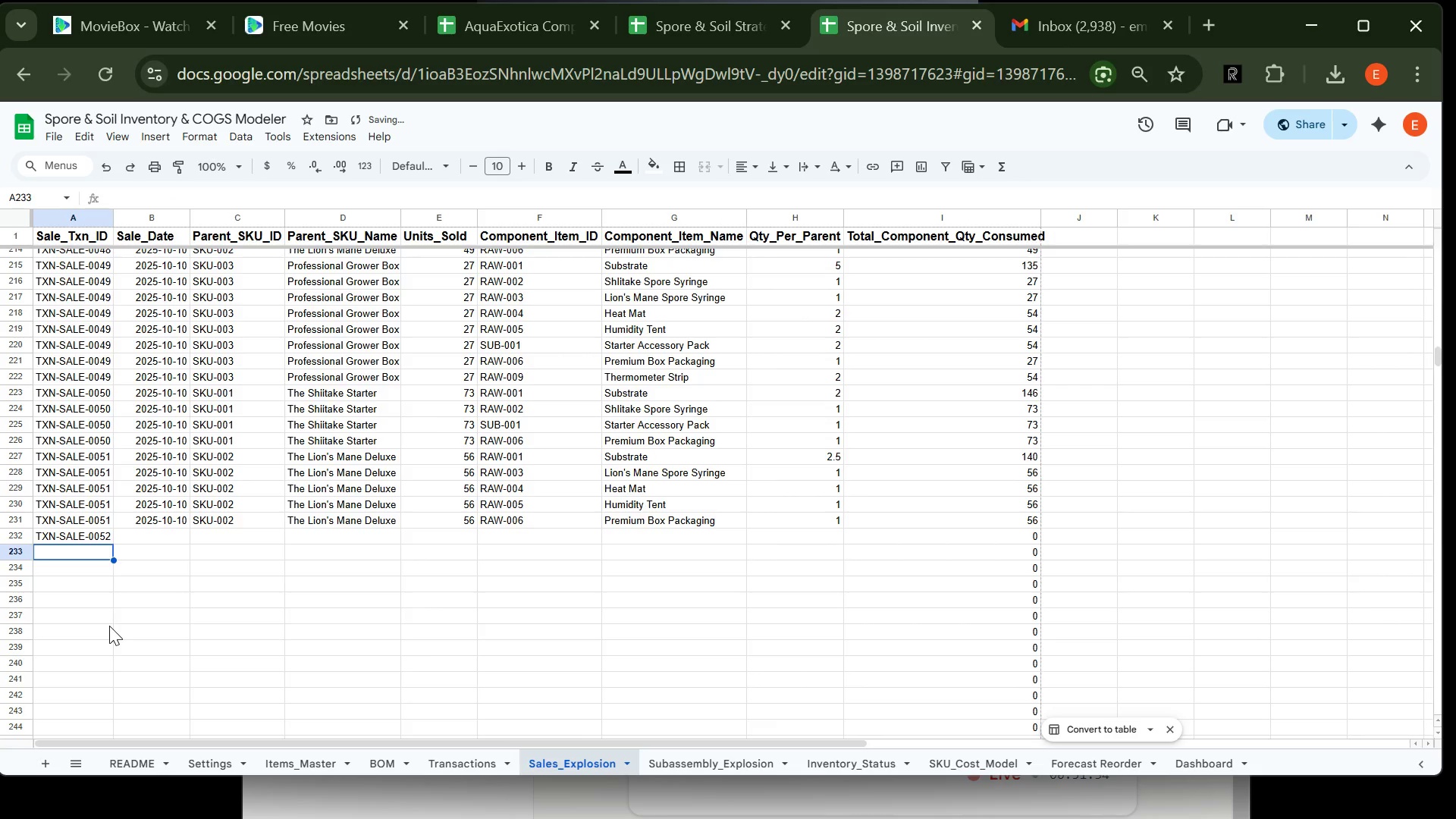 
key(ArrowUp)
 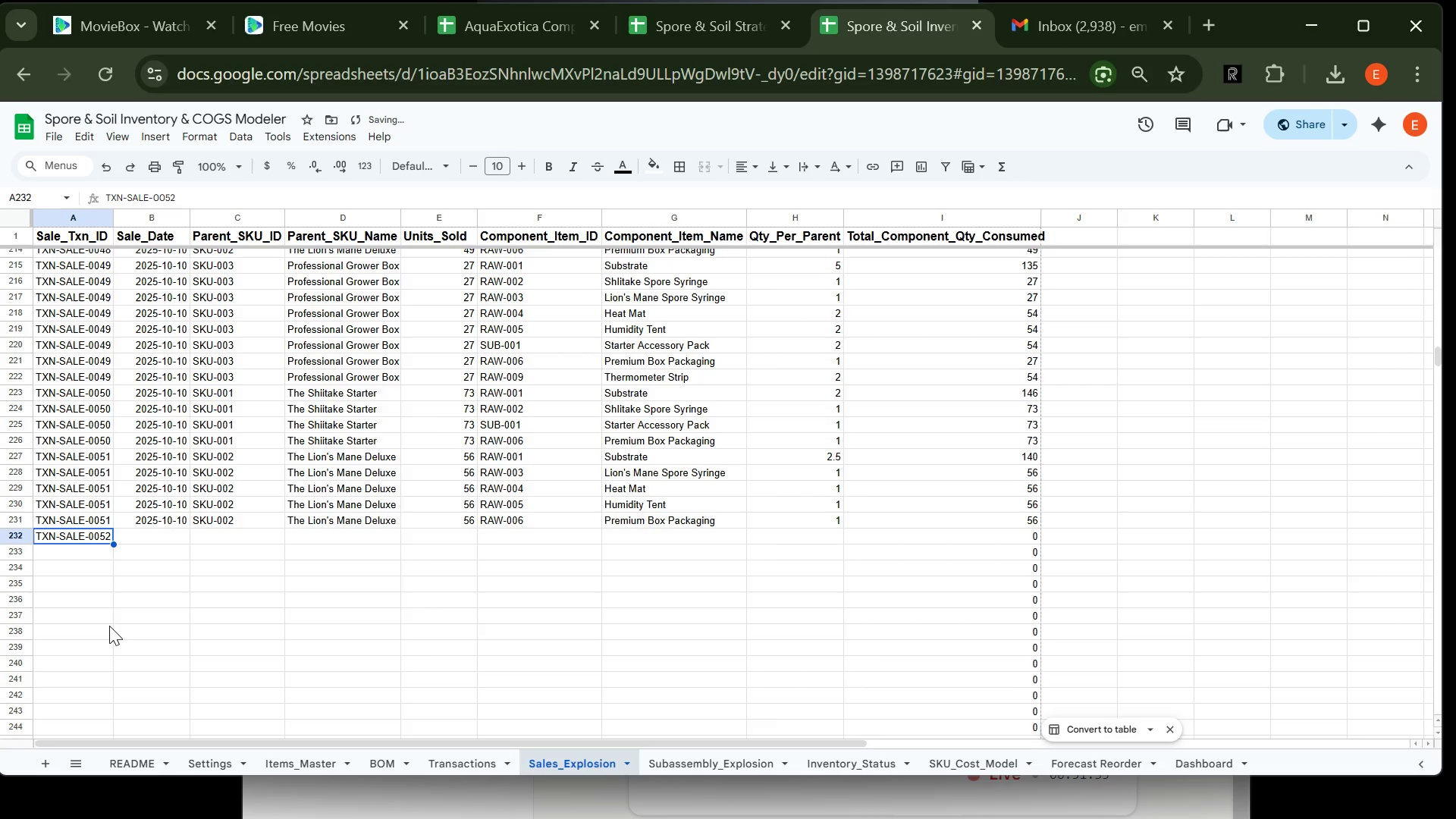 
key(Control+C)
 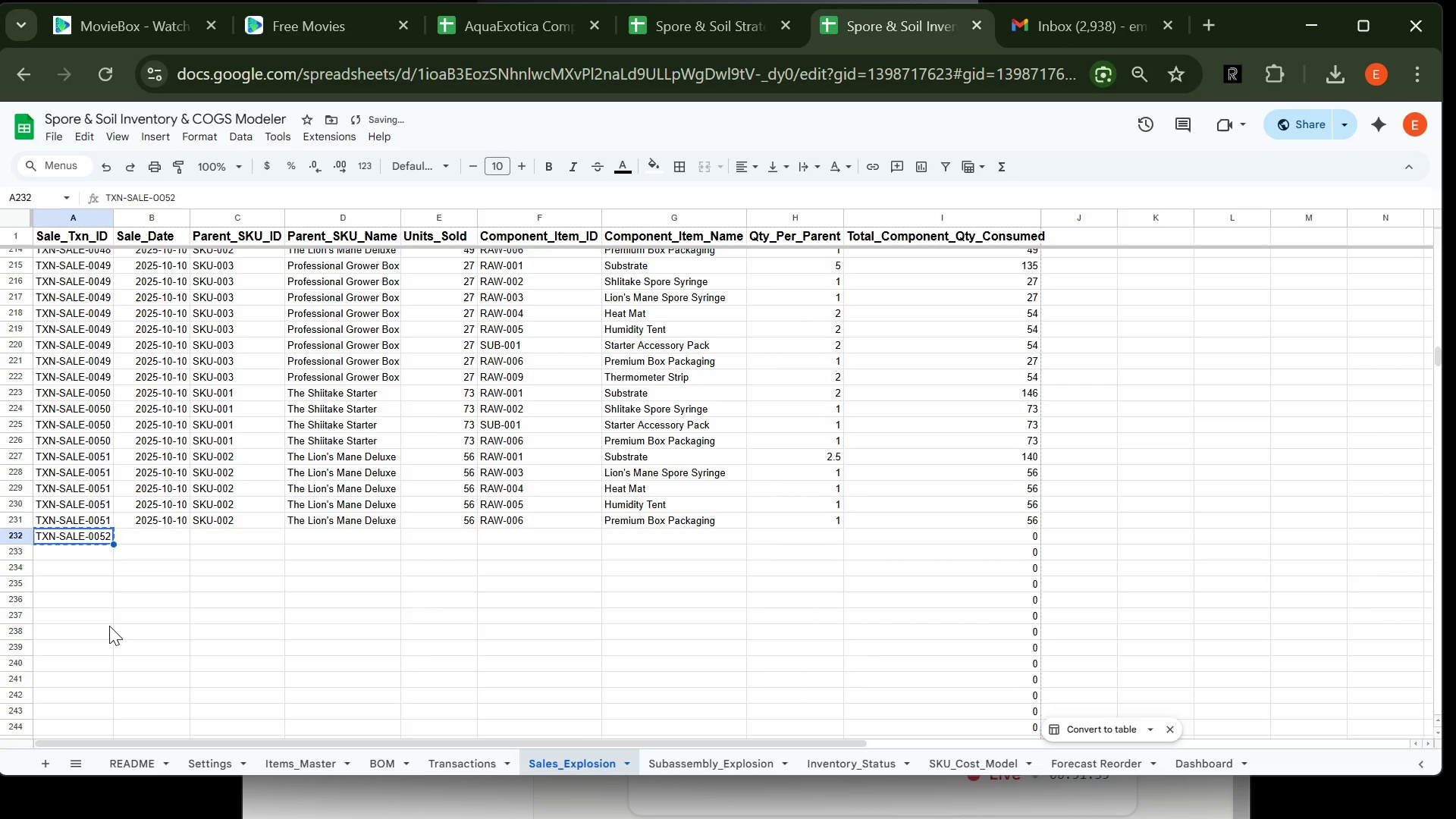 
key(ArrowDown)
 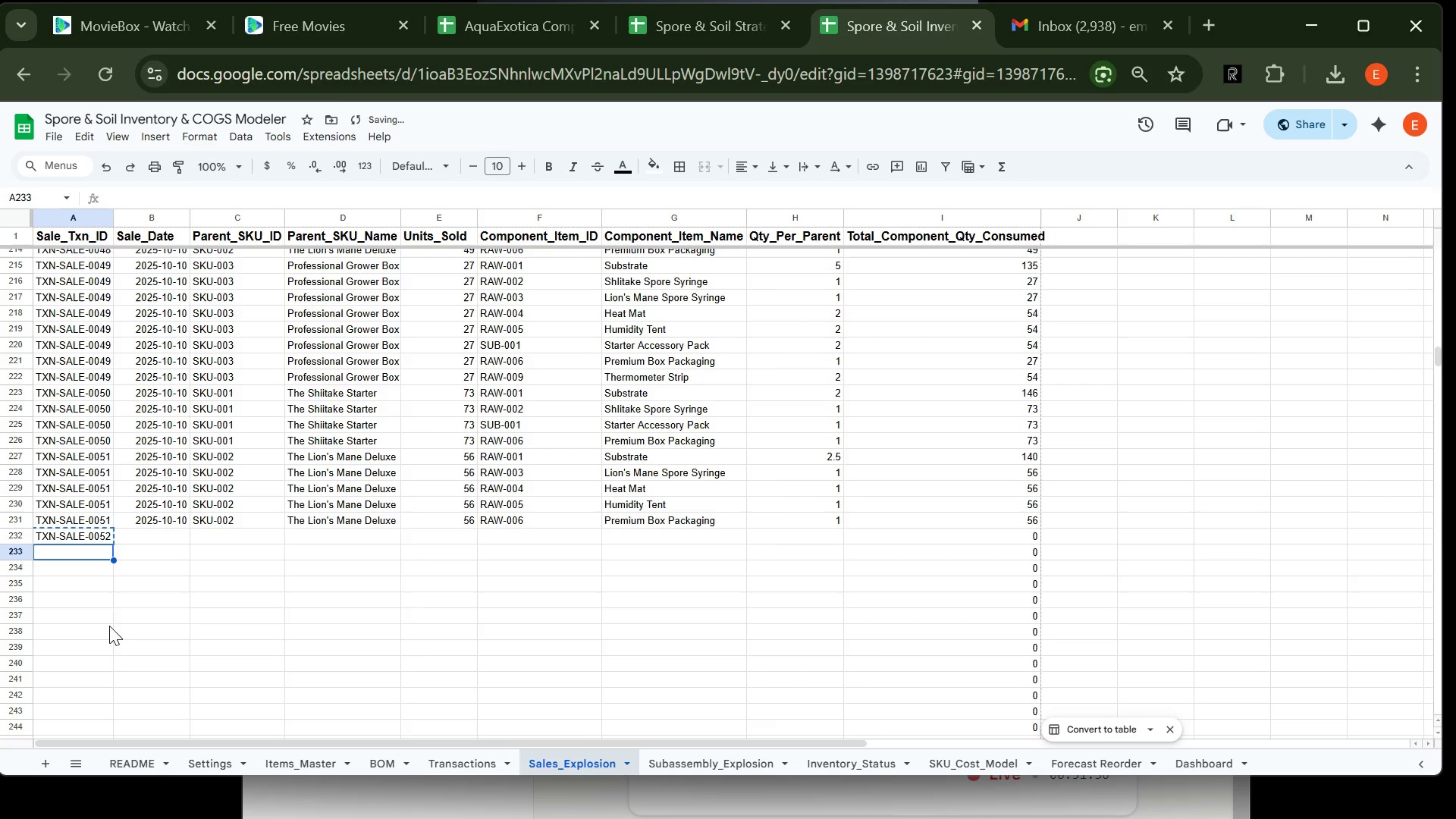 
key(Control+V)
 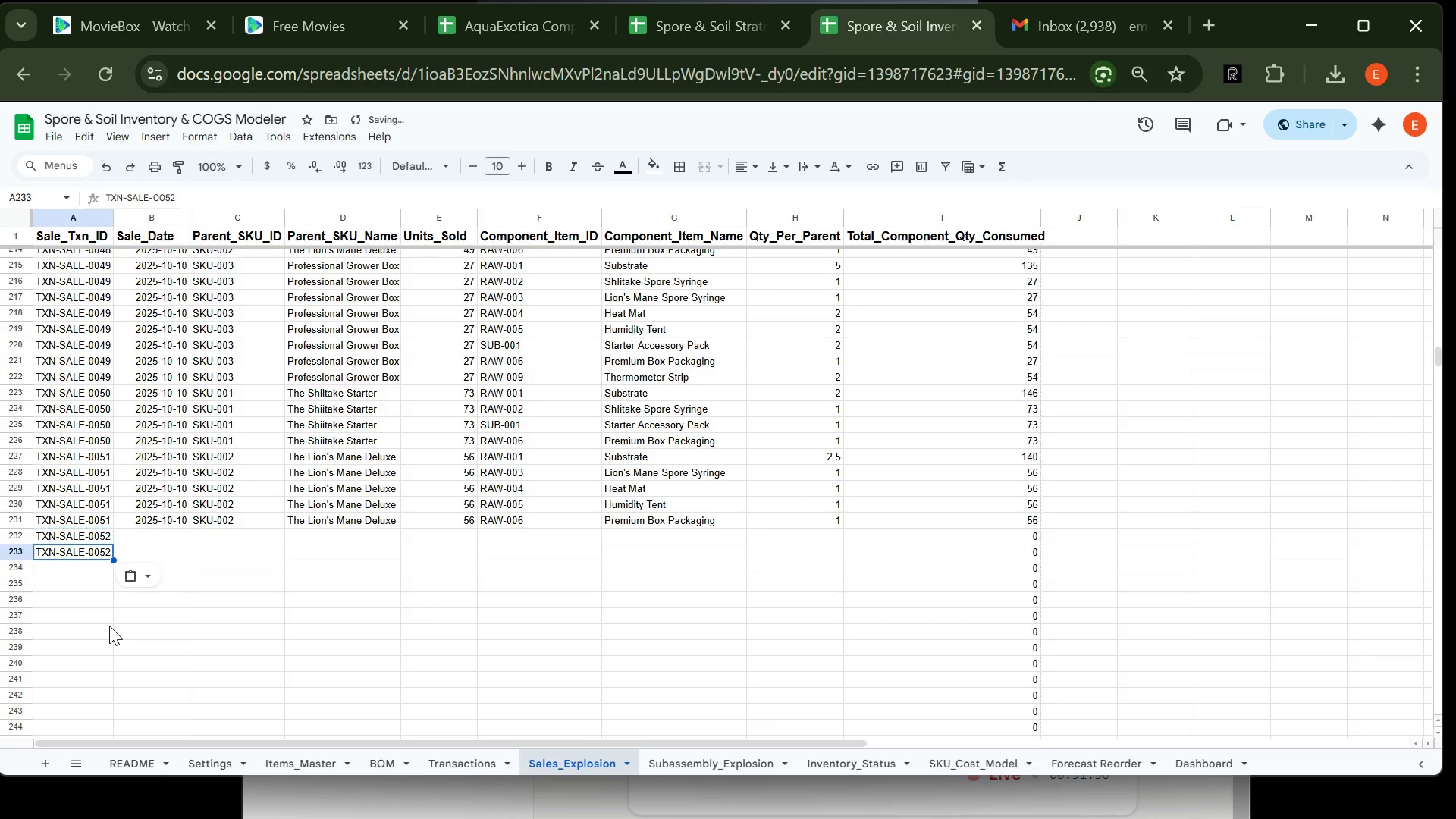 
key(ArrowDown)
 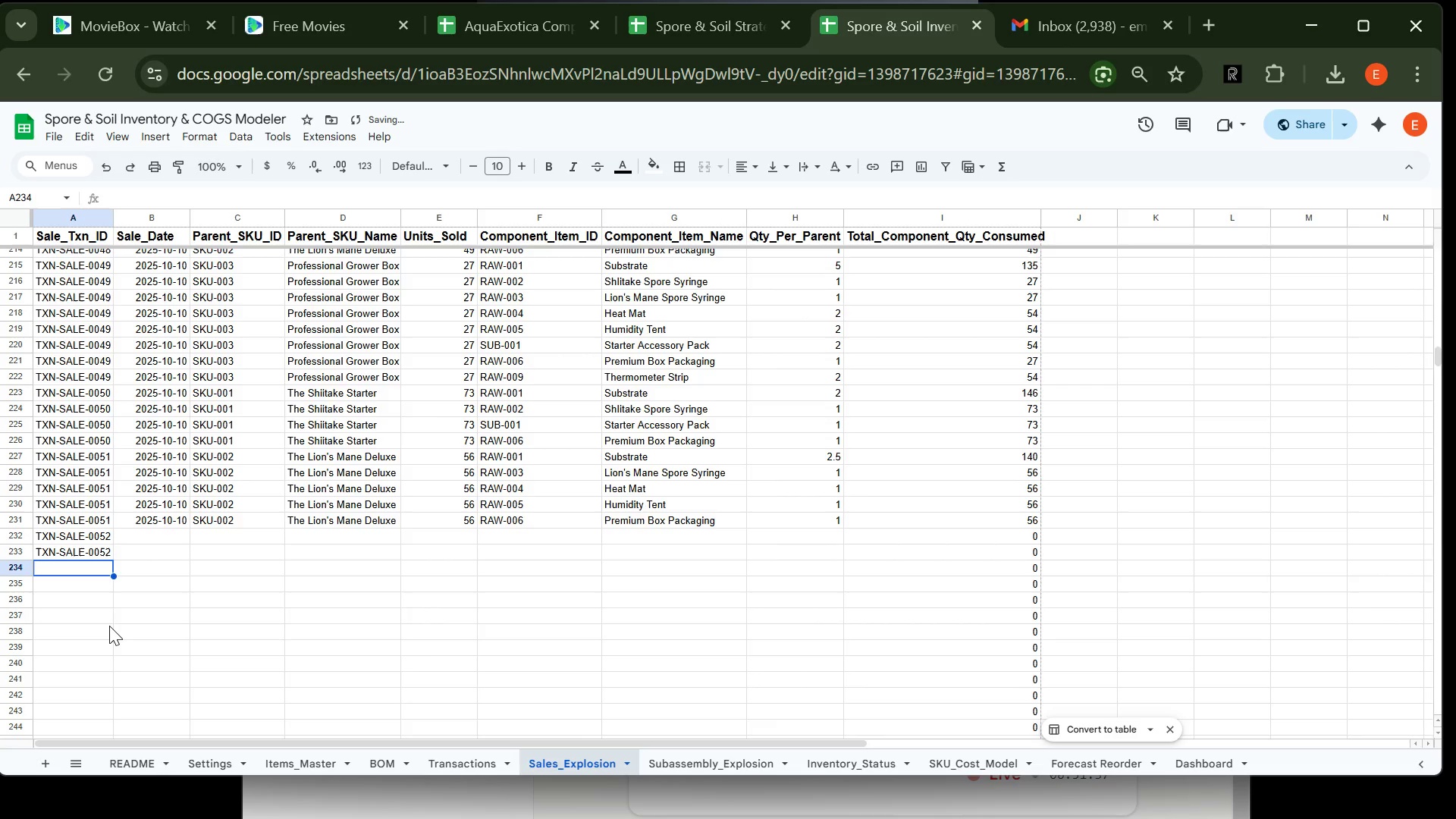 
key(Control+V)
 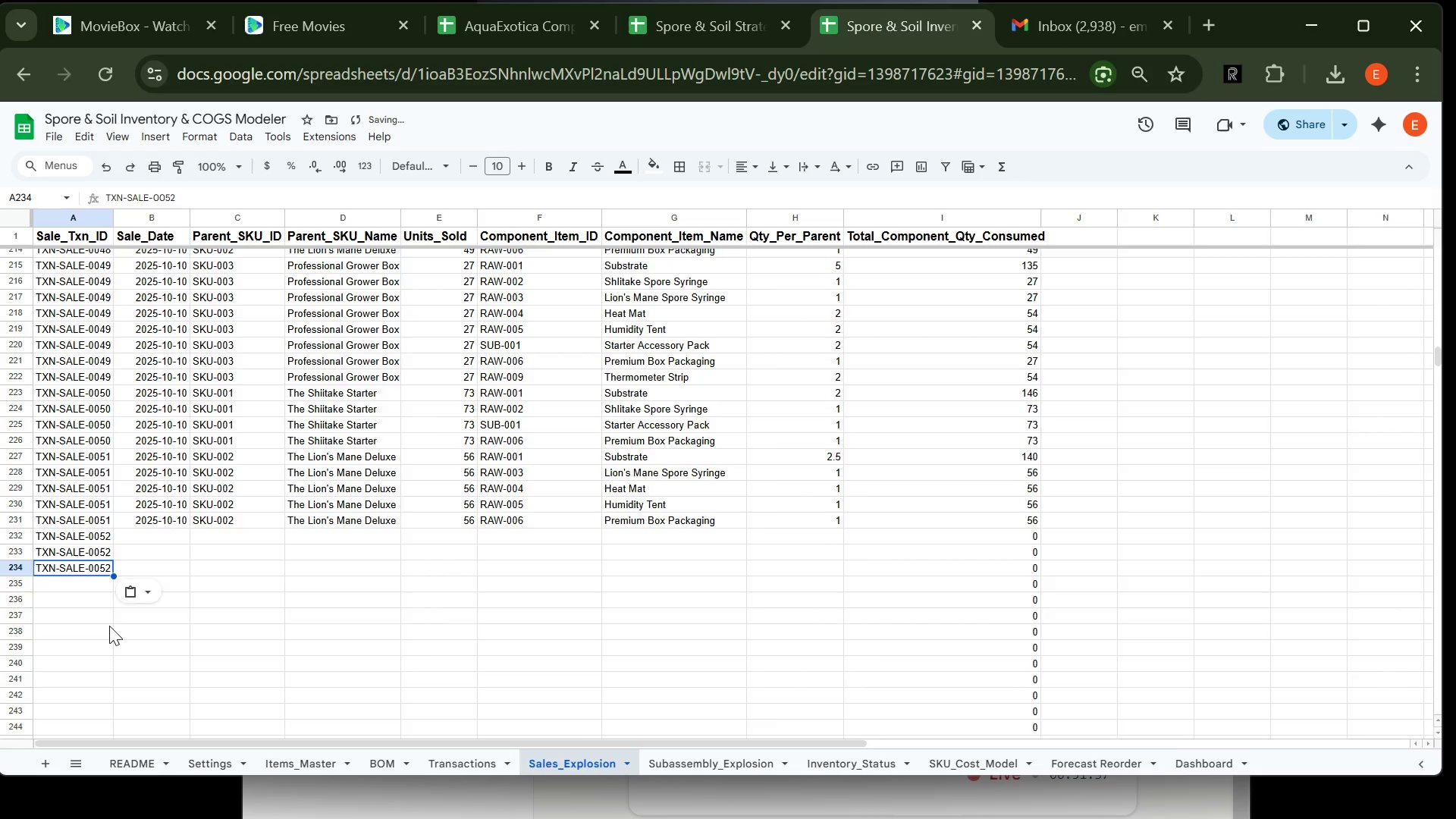 
key(ArrowDown)
 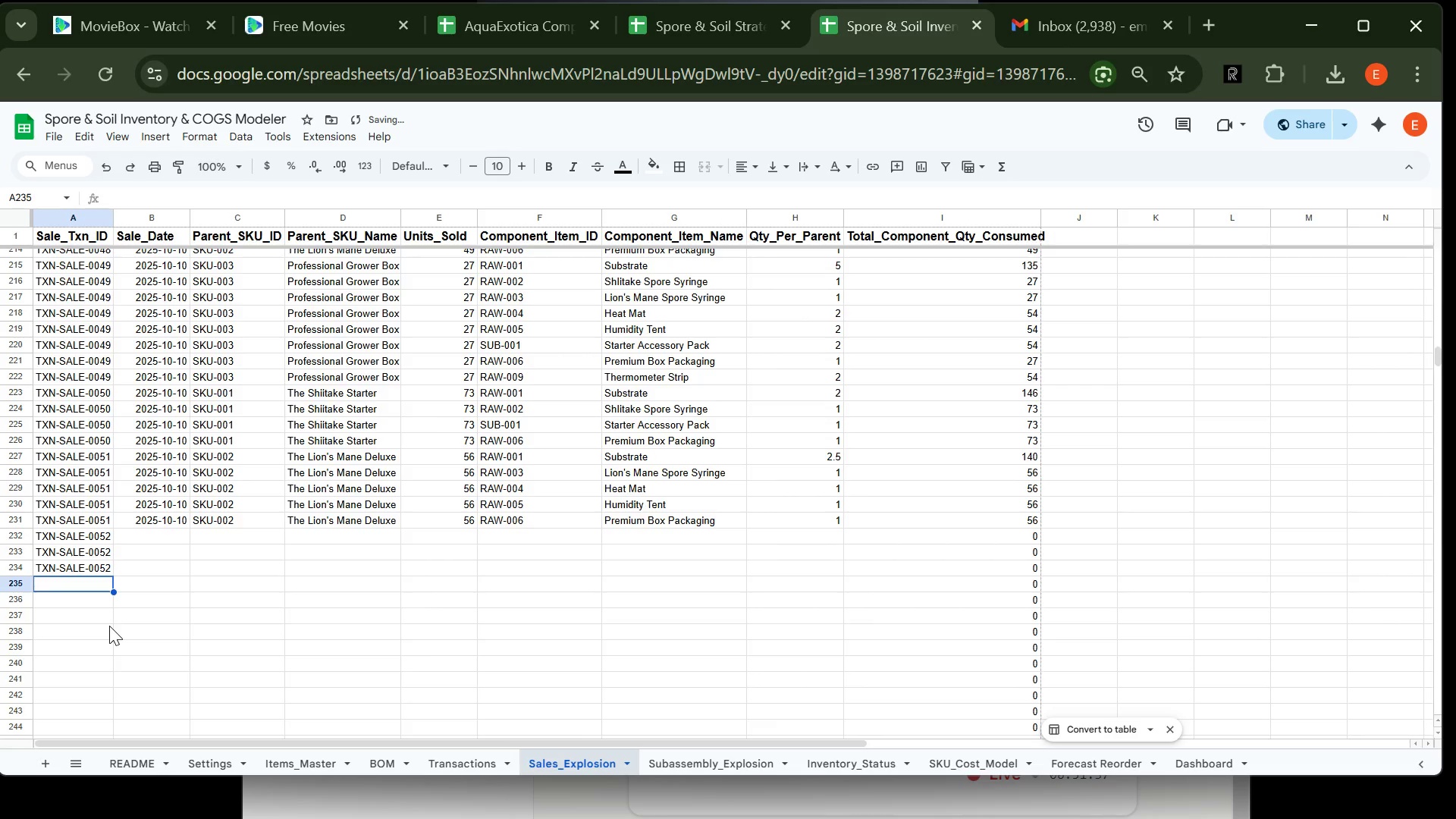 
key(Control+V)
 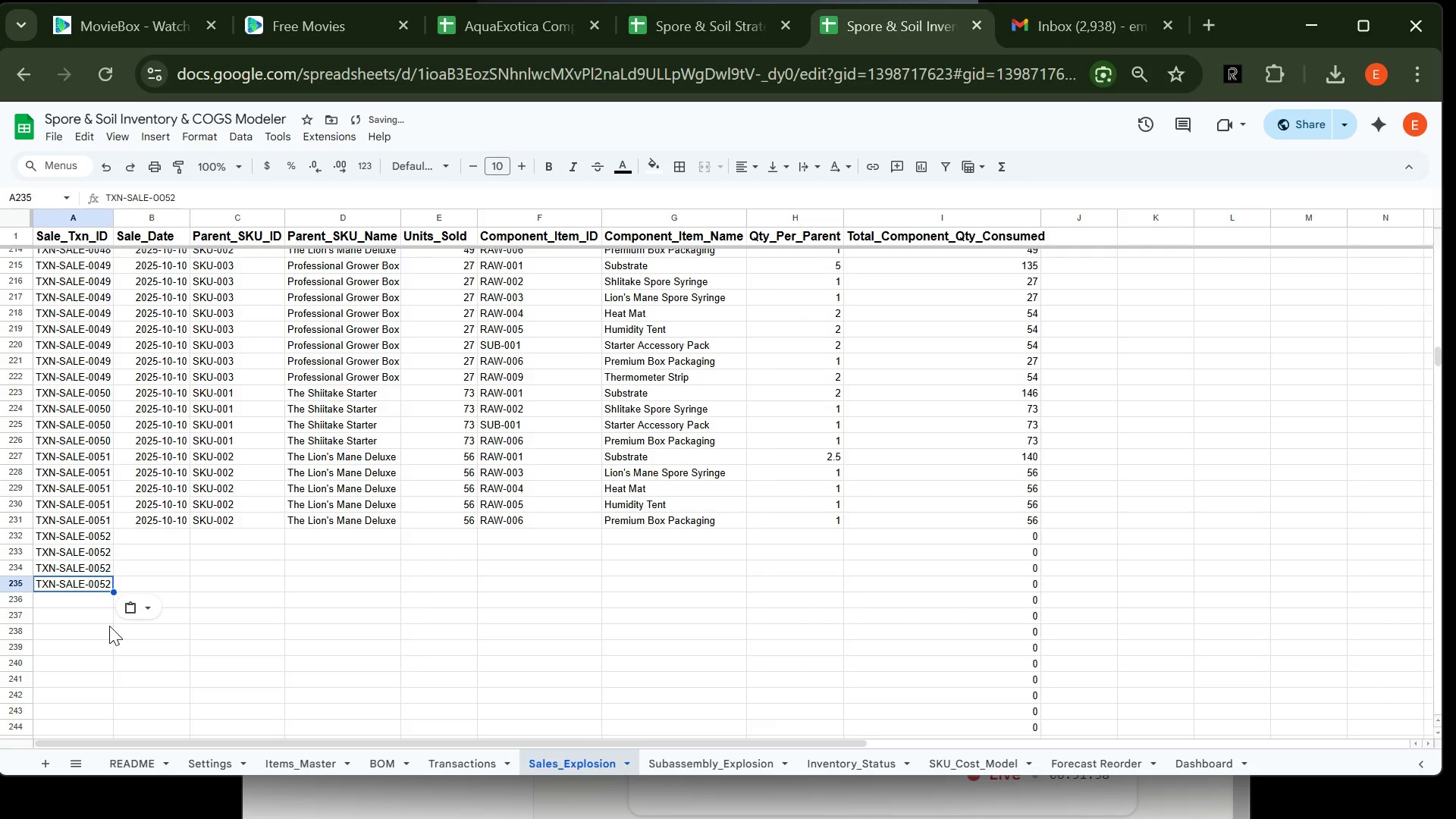 
key(ArrowDown)
 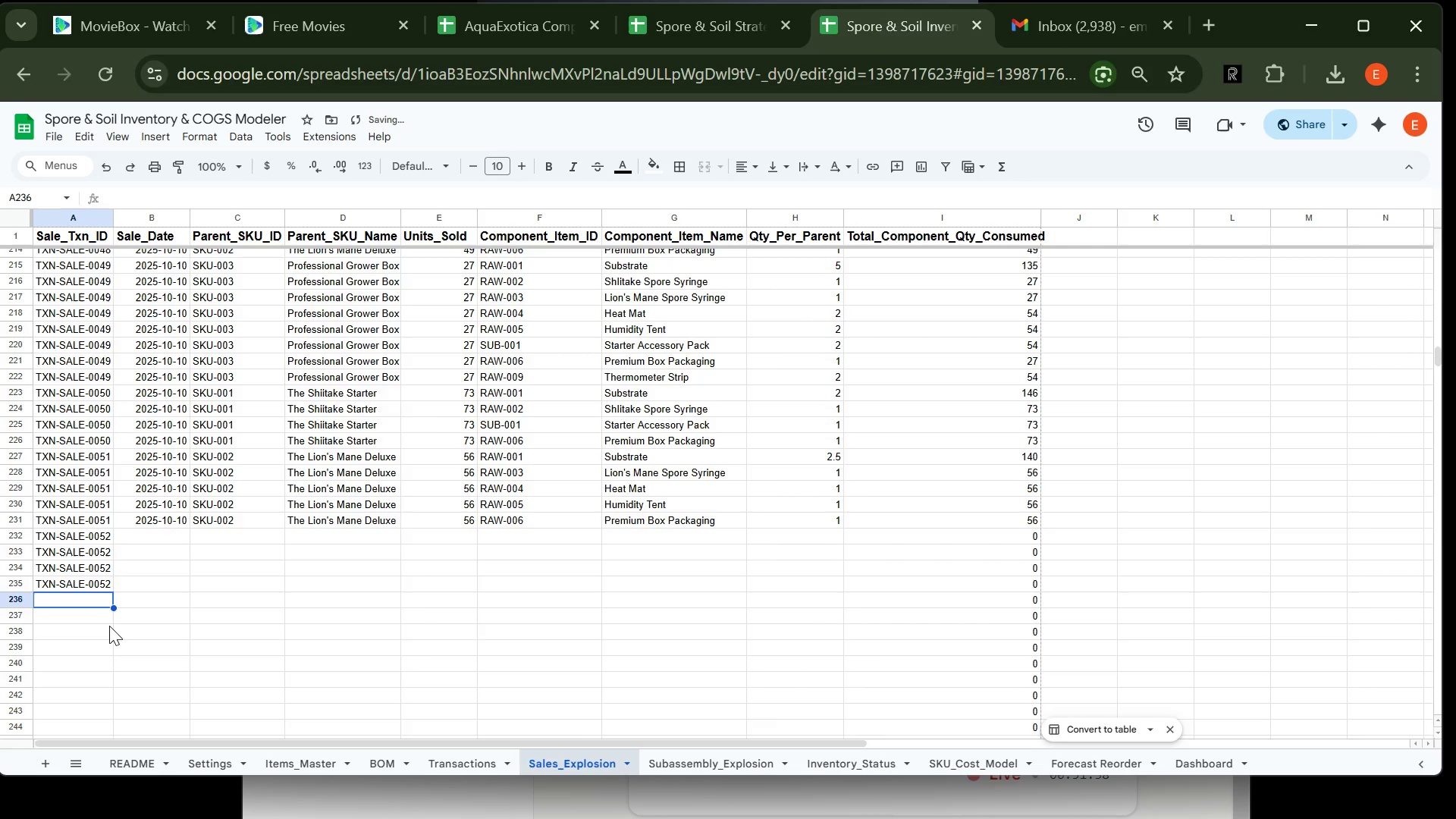 
key(Control+V)
 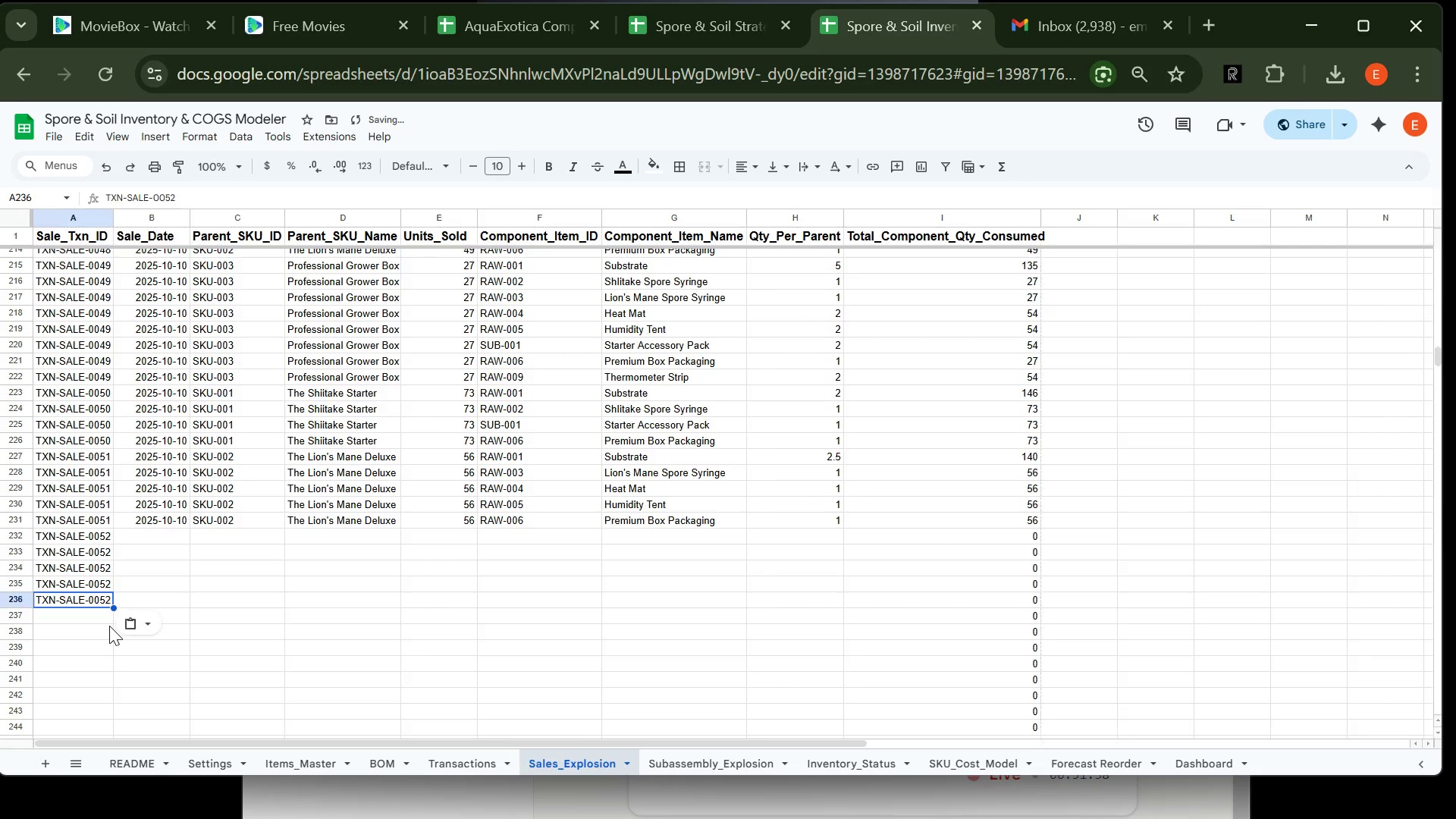 
key(ArrowDown)
 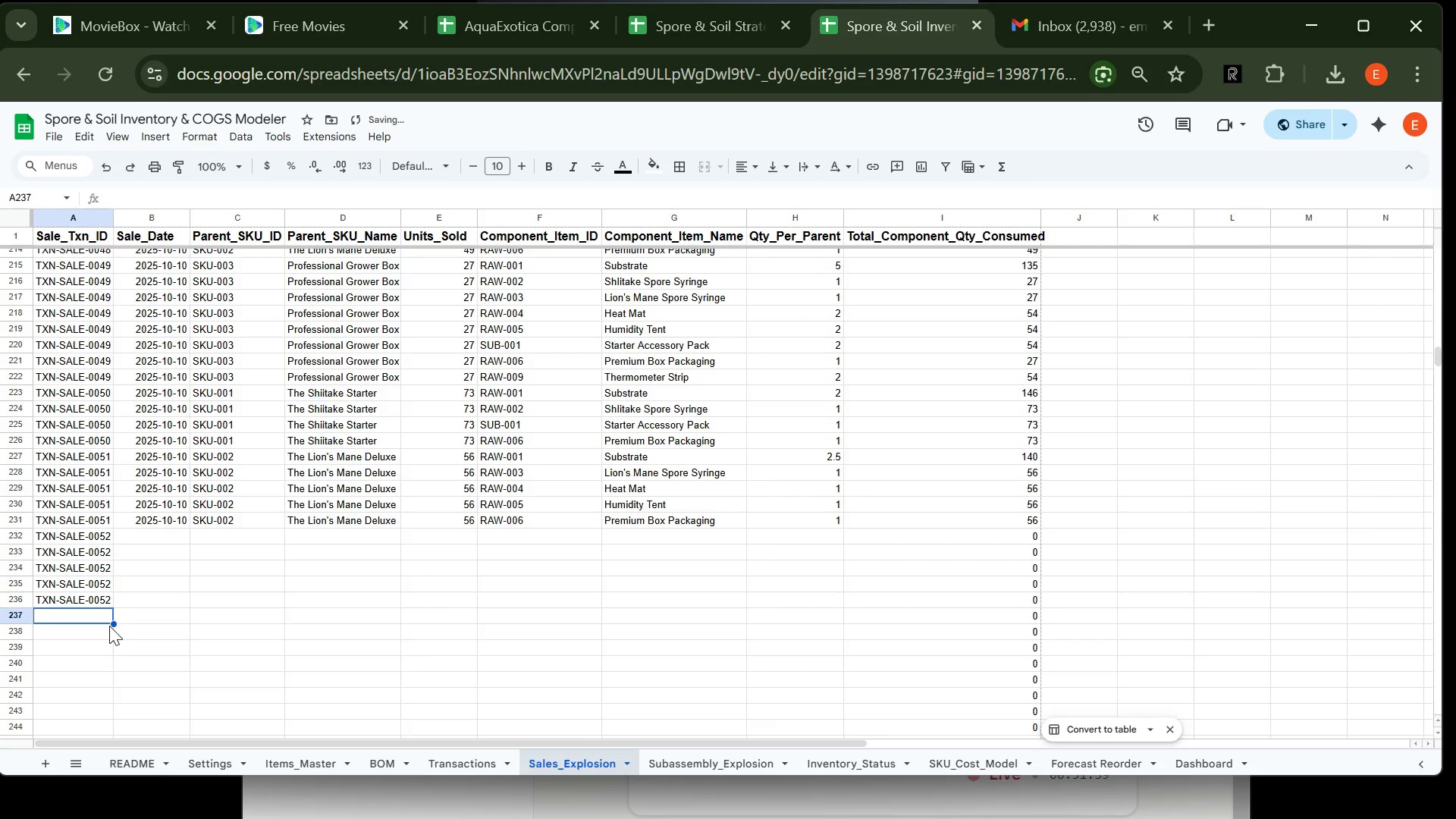 
key(Control+V)
 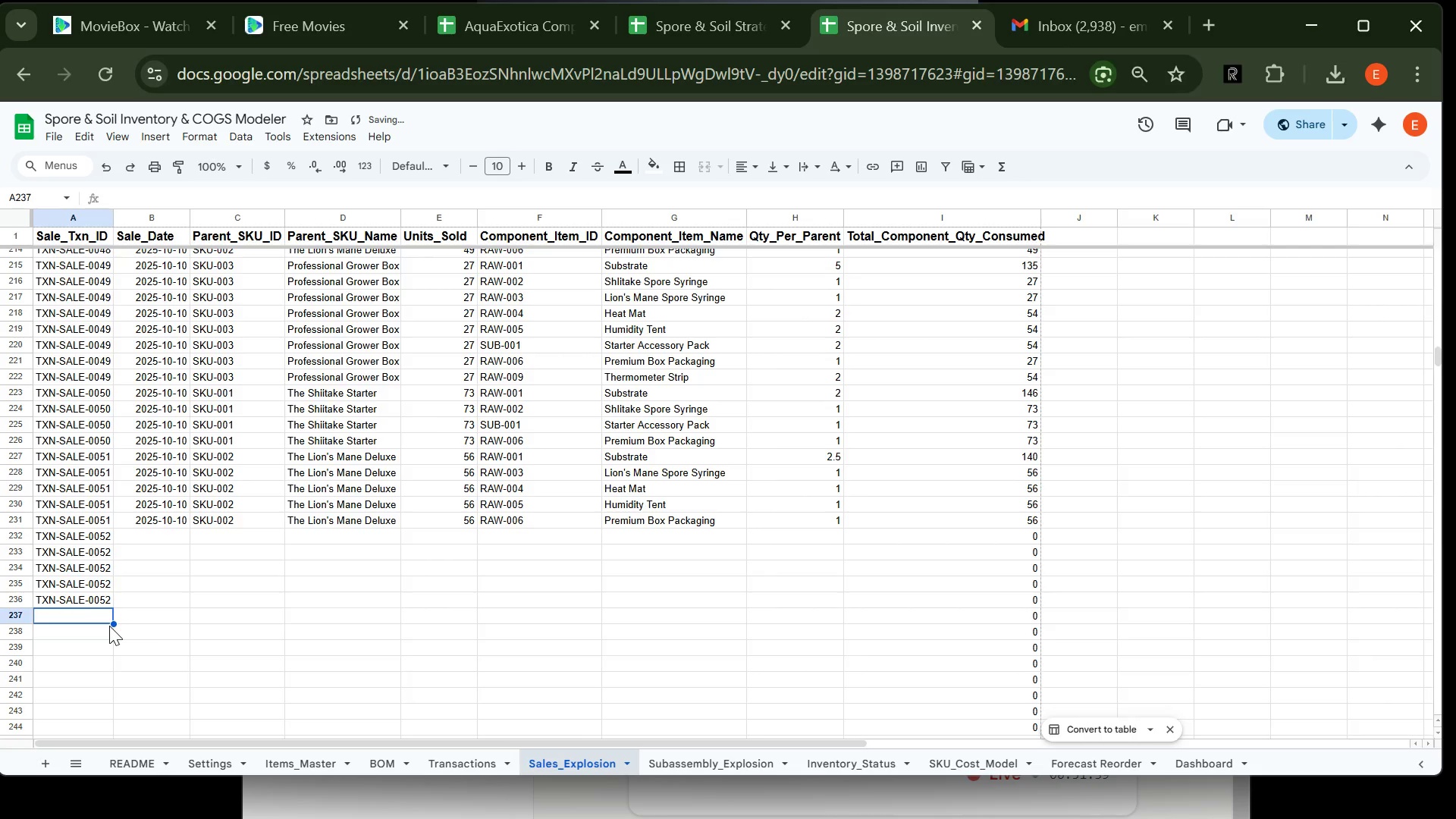 
key(ArrowDown)
 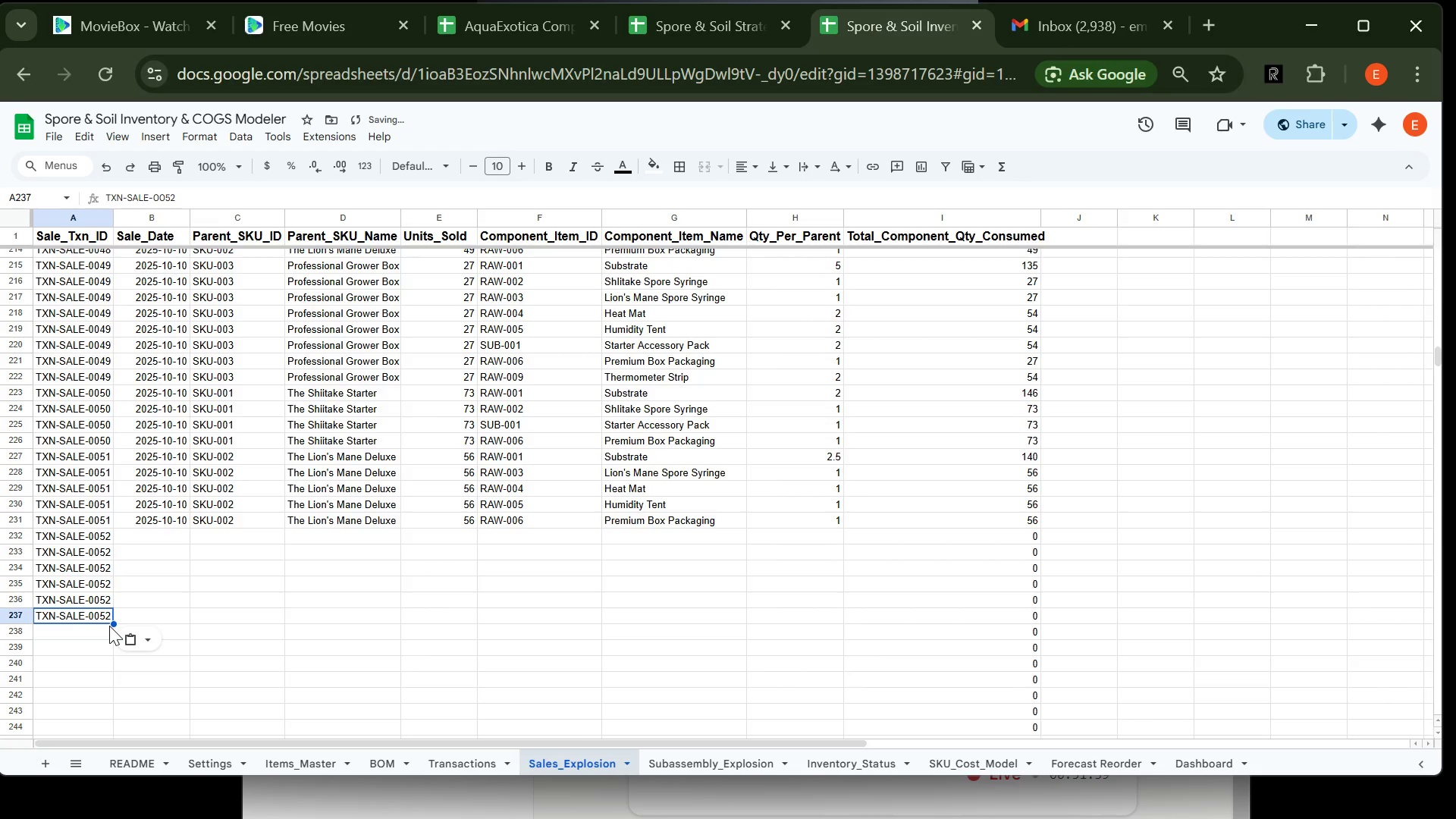 
hold_key(key=ControlLeft, duration=0.58)
 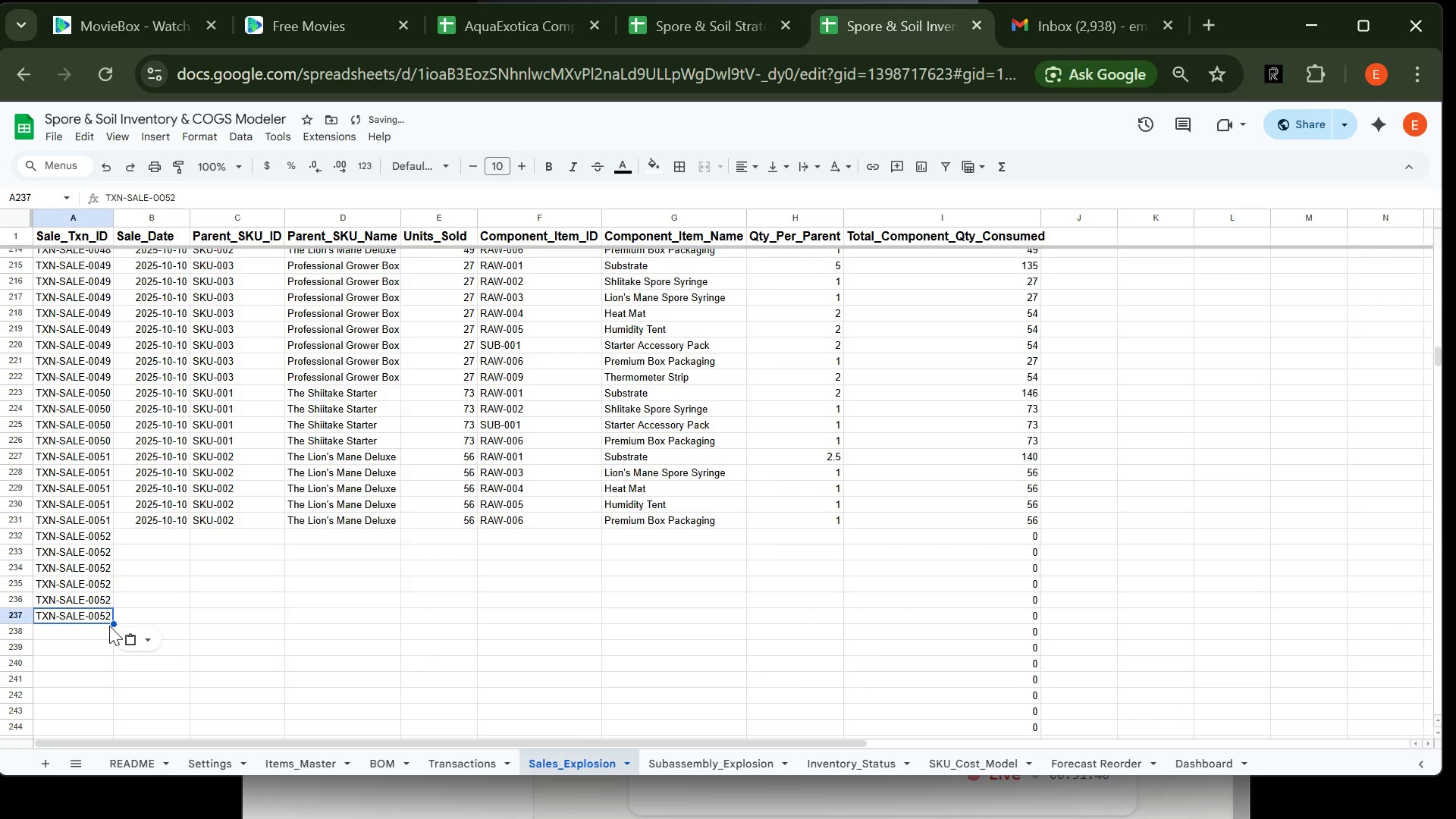 
key(ArrowDown)
 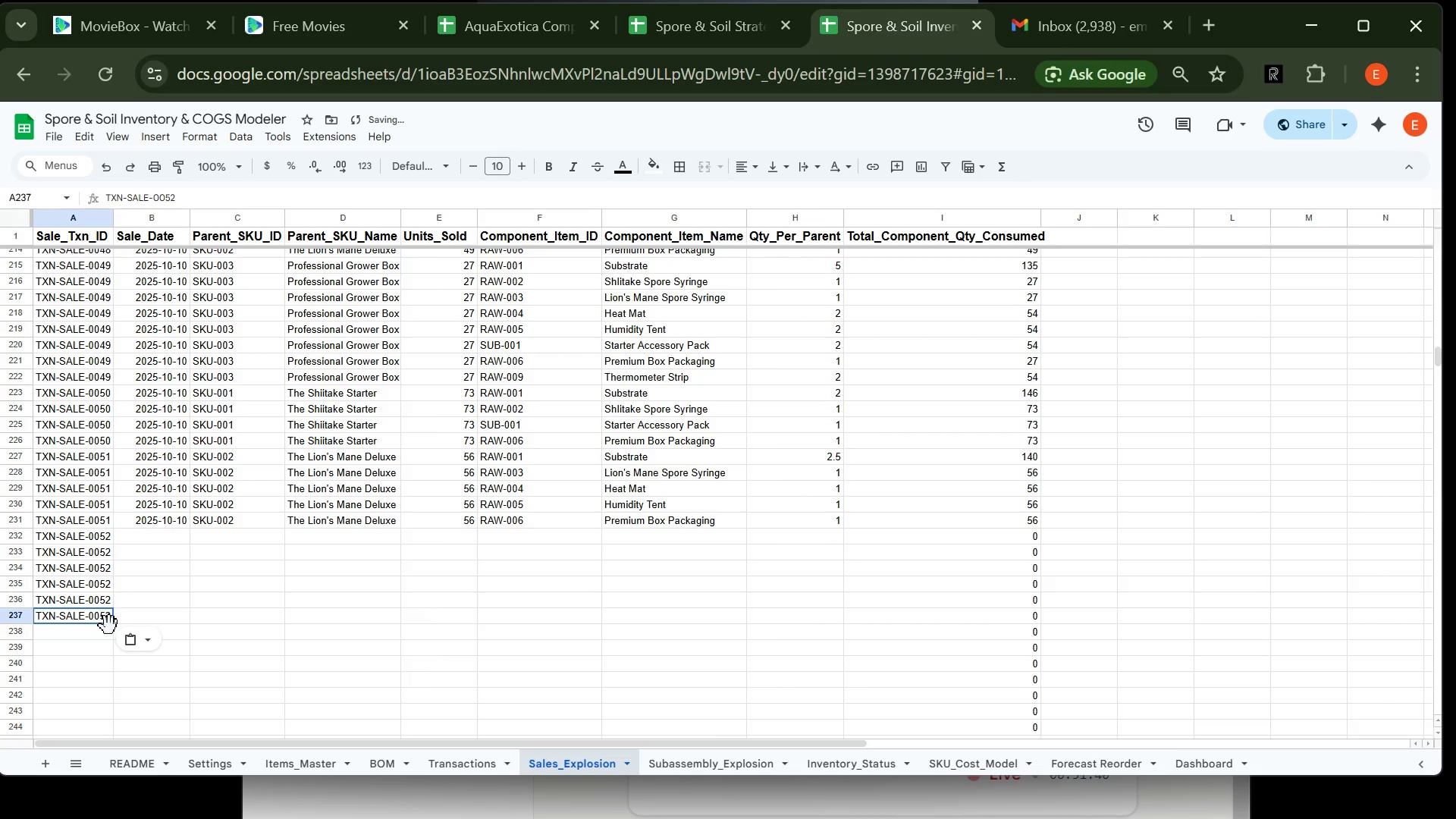 
key(Control+V)
 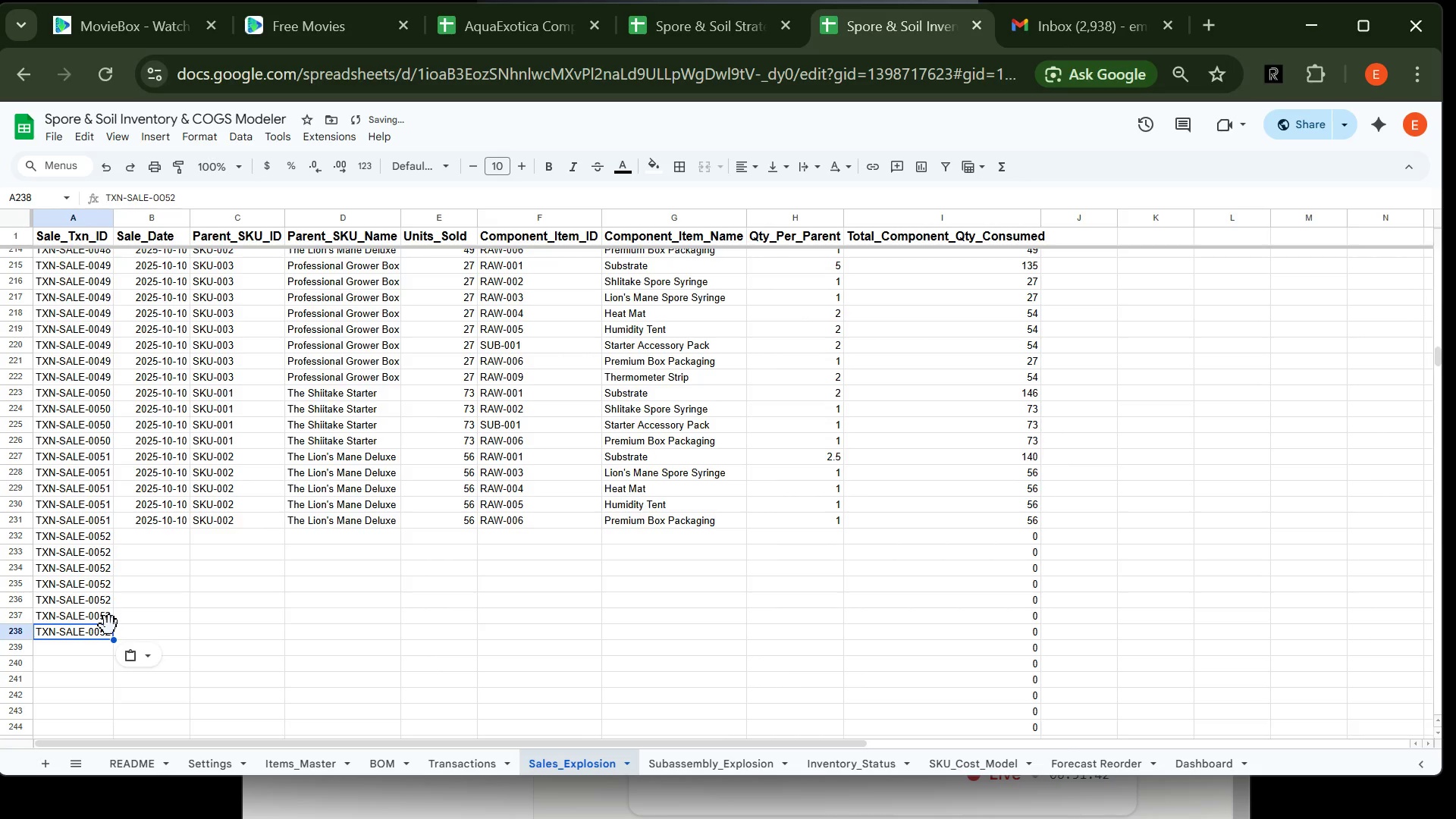 
key(ArrowDown)
 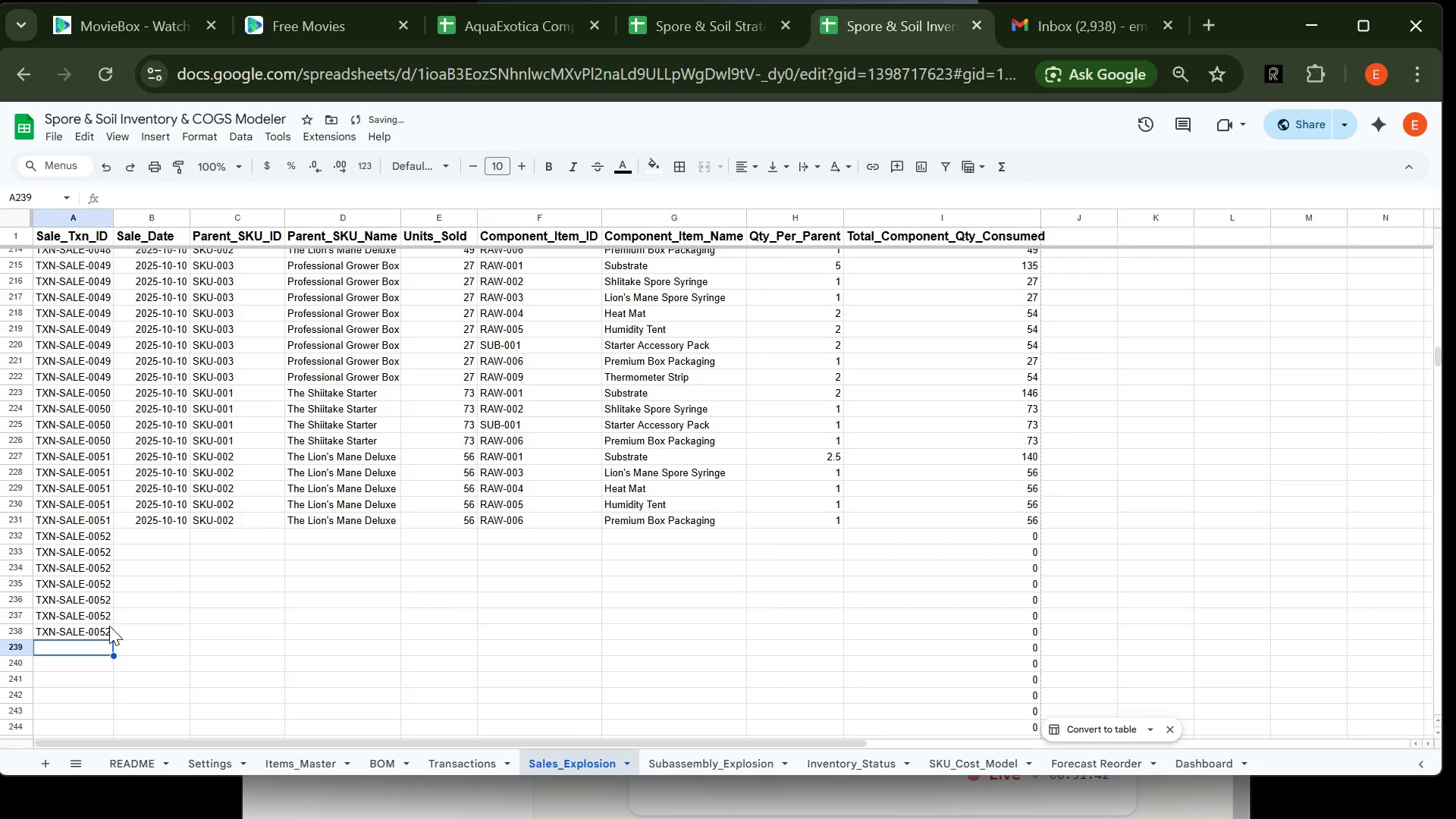 
key(Control+V)
 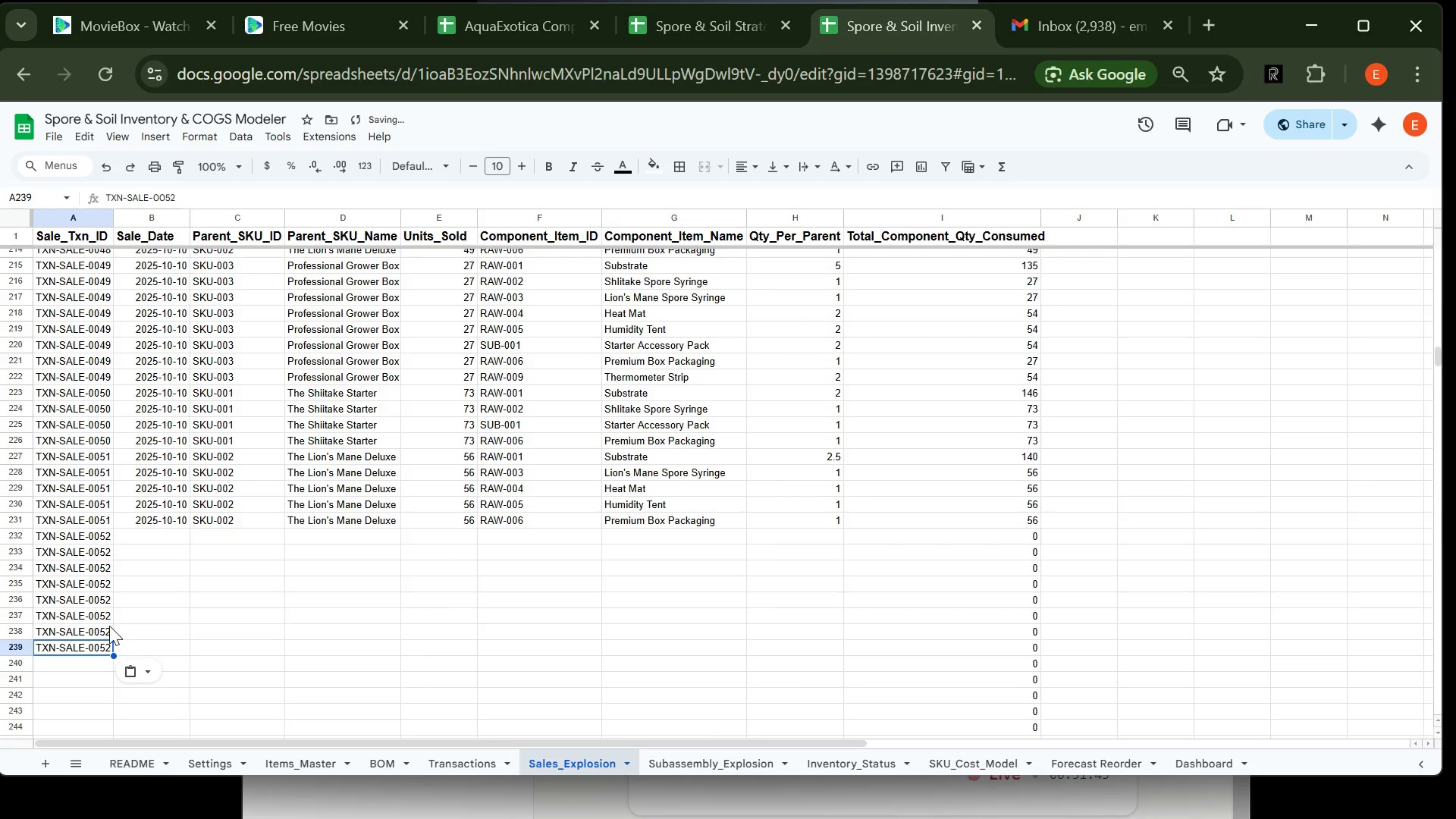 
key(ArrowDown)
 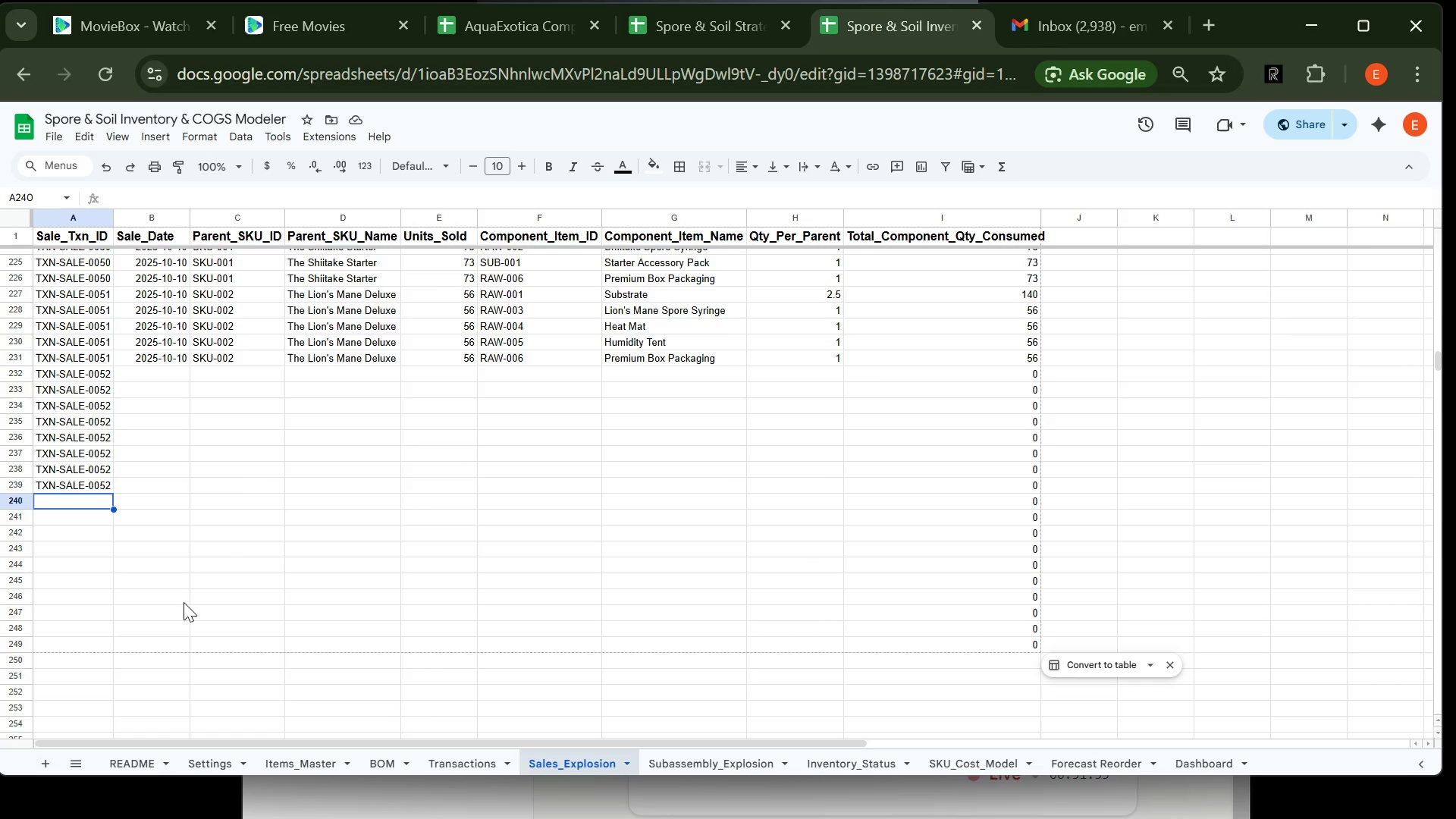 
wait(17.02)
 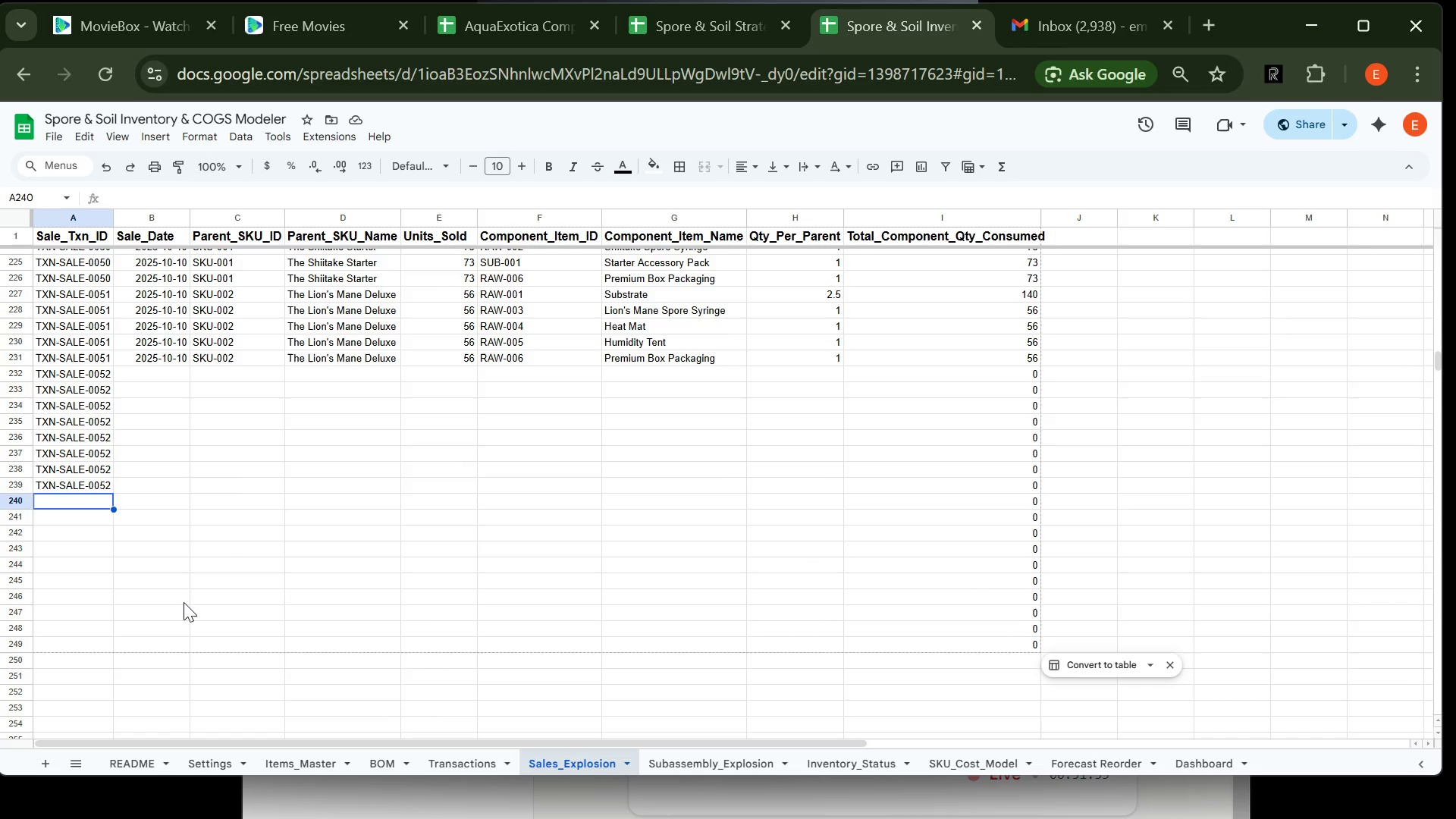 
left_click([173, 355])
 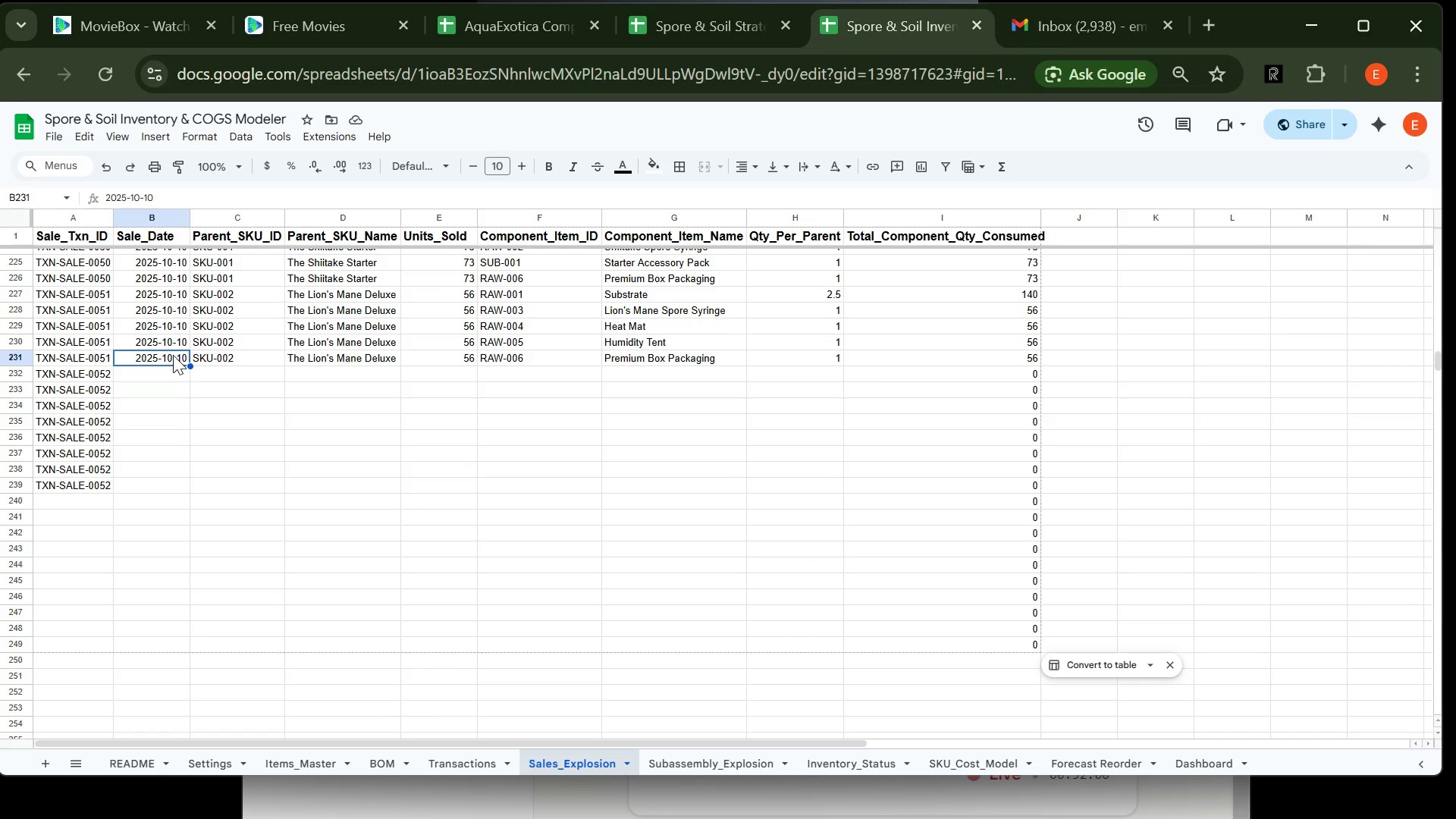 
key(Control+C)
 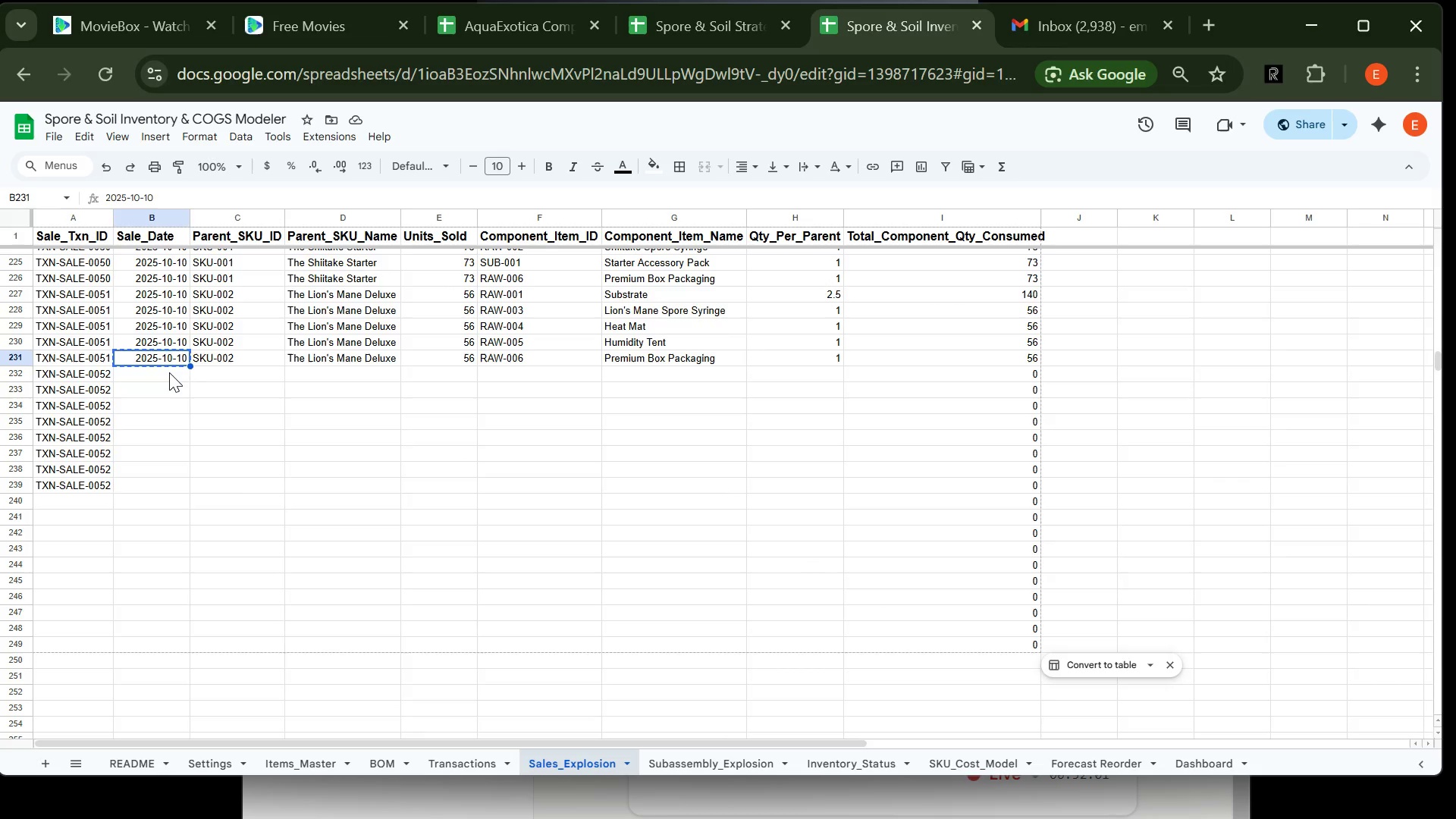 
left_click([166, 375])
 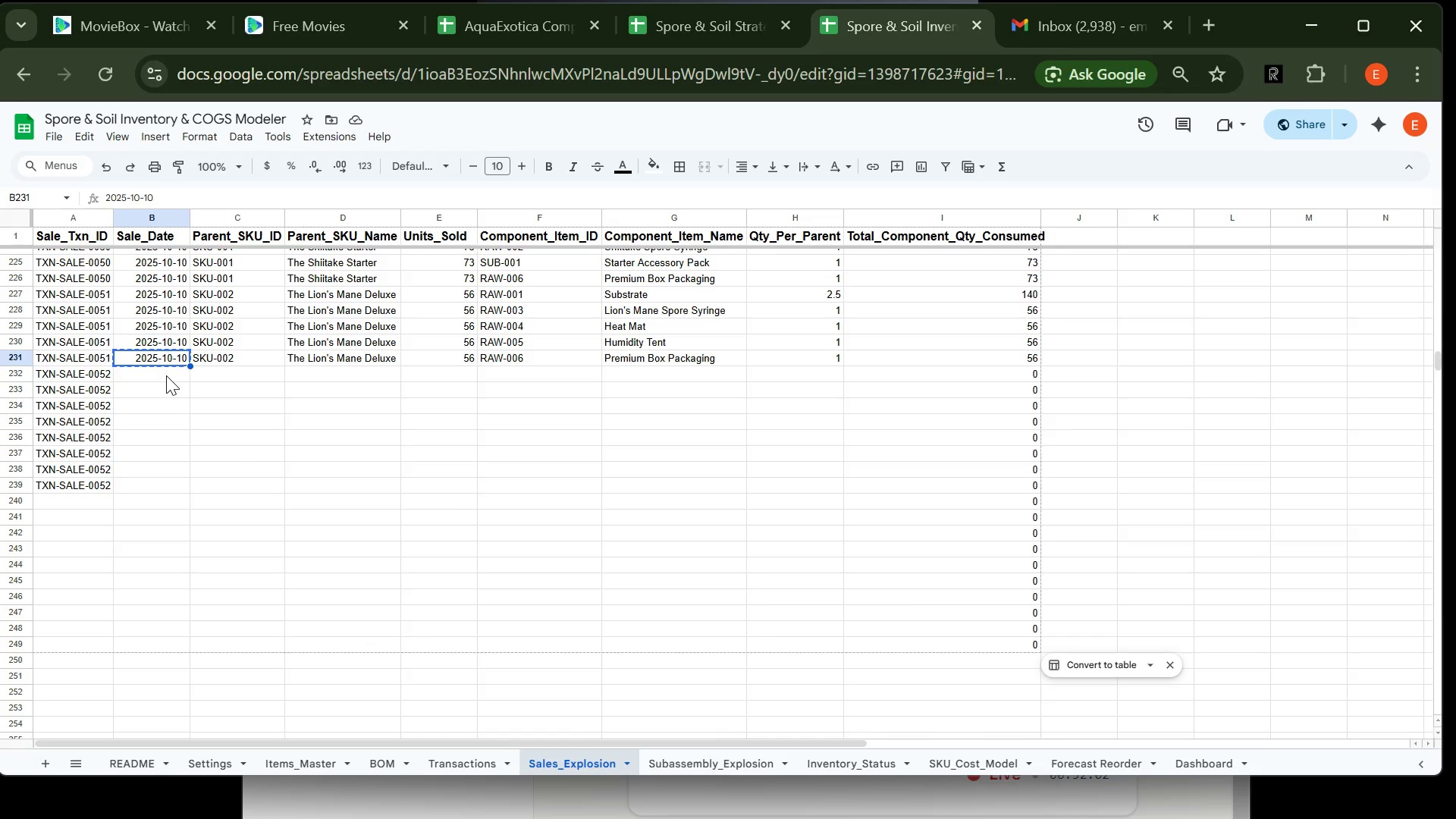 
hold_key(key=ControlLeft, duration=0.75)
 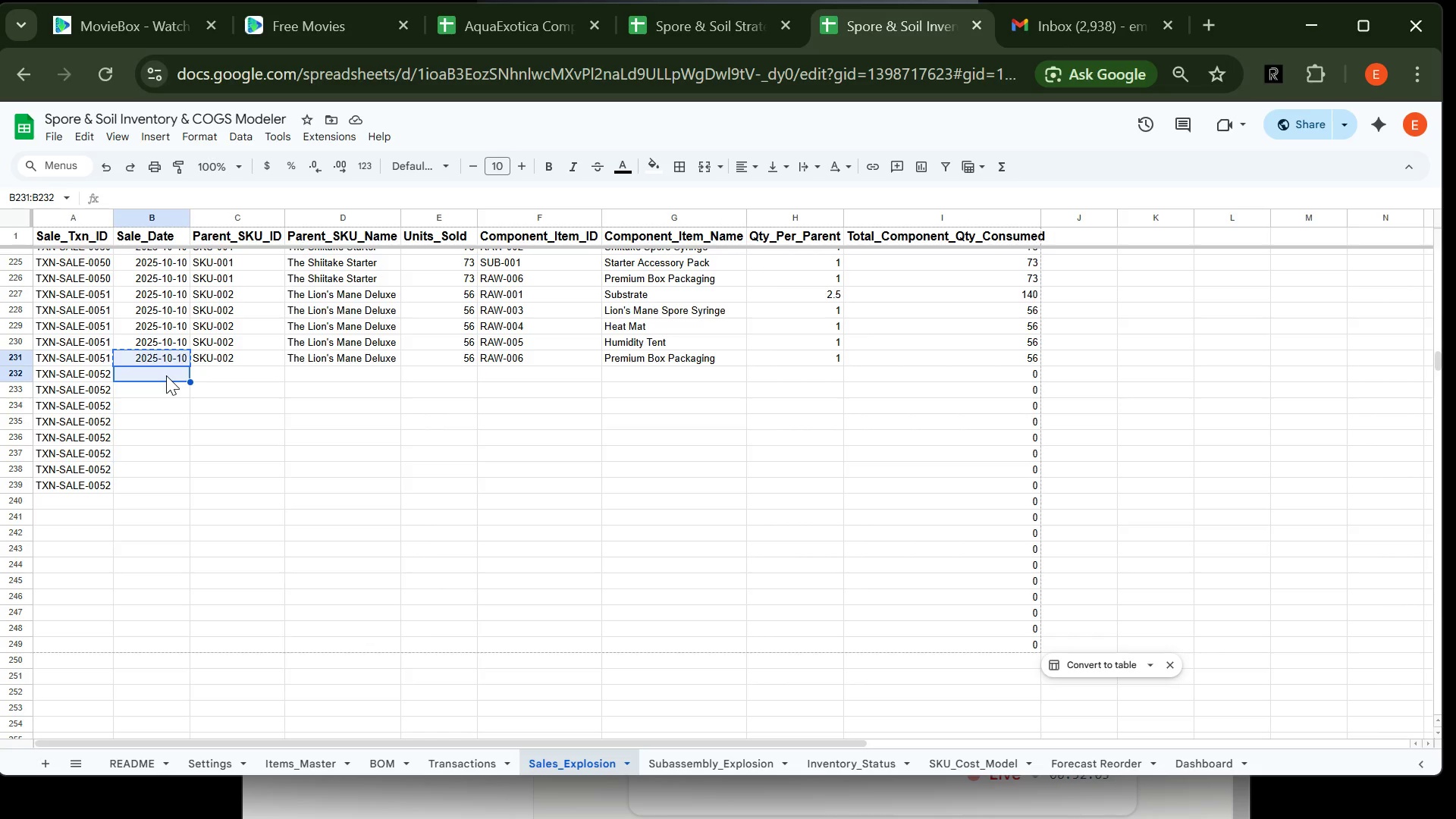 
key(Control+V)
 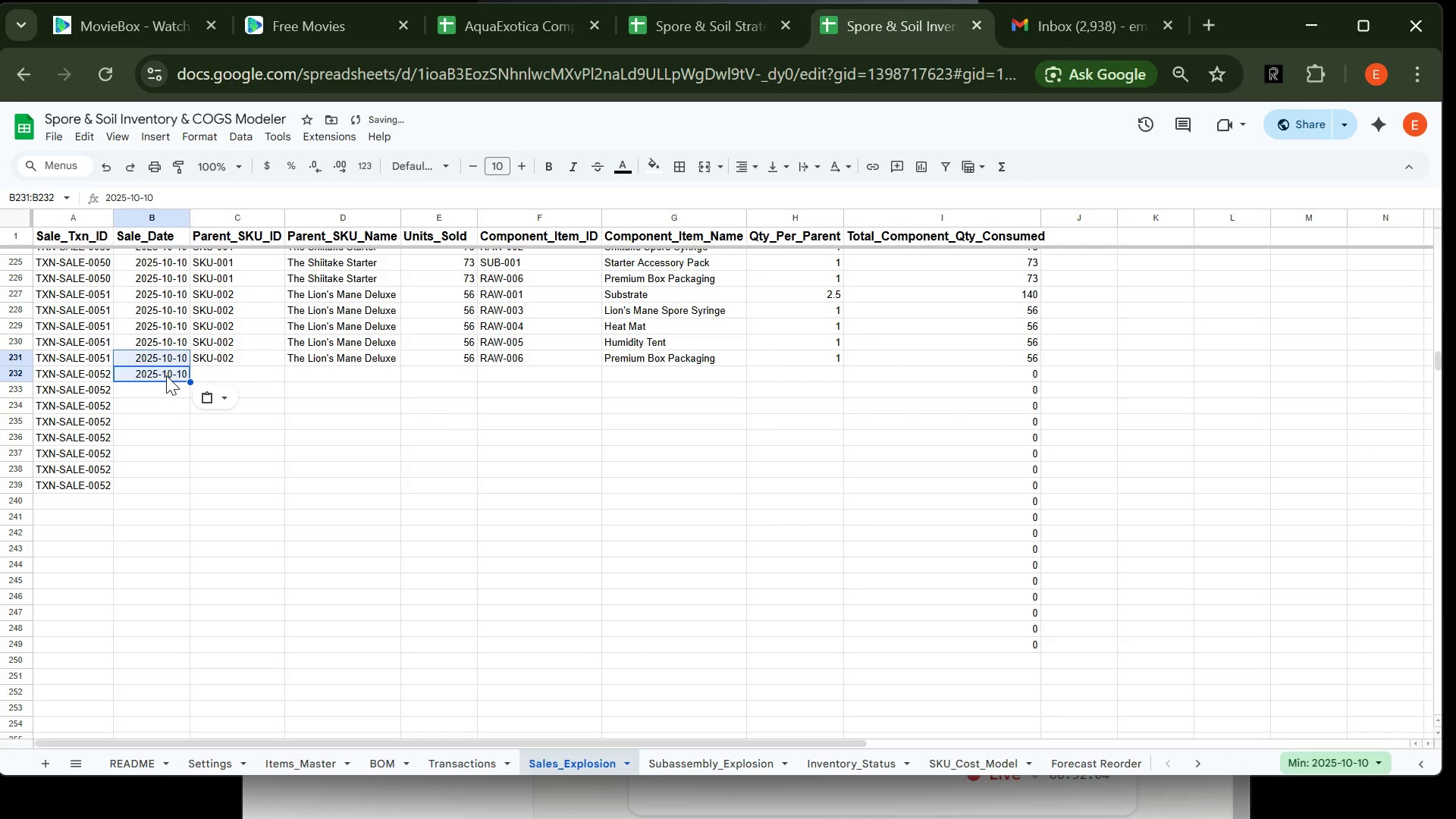 
key(ArrowDown)
 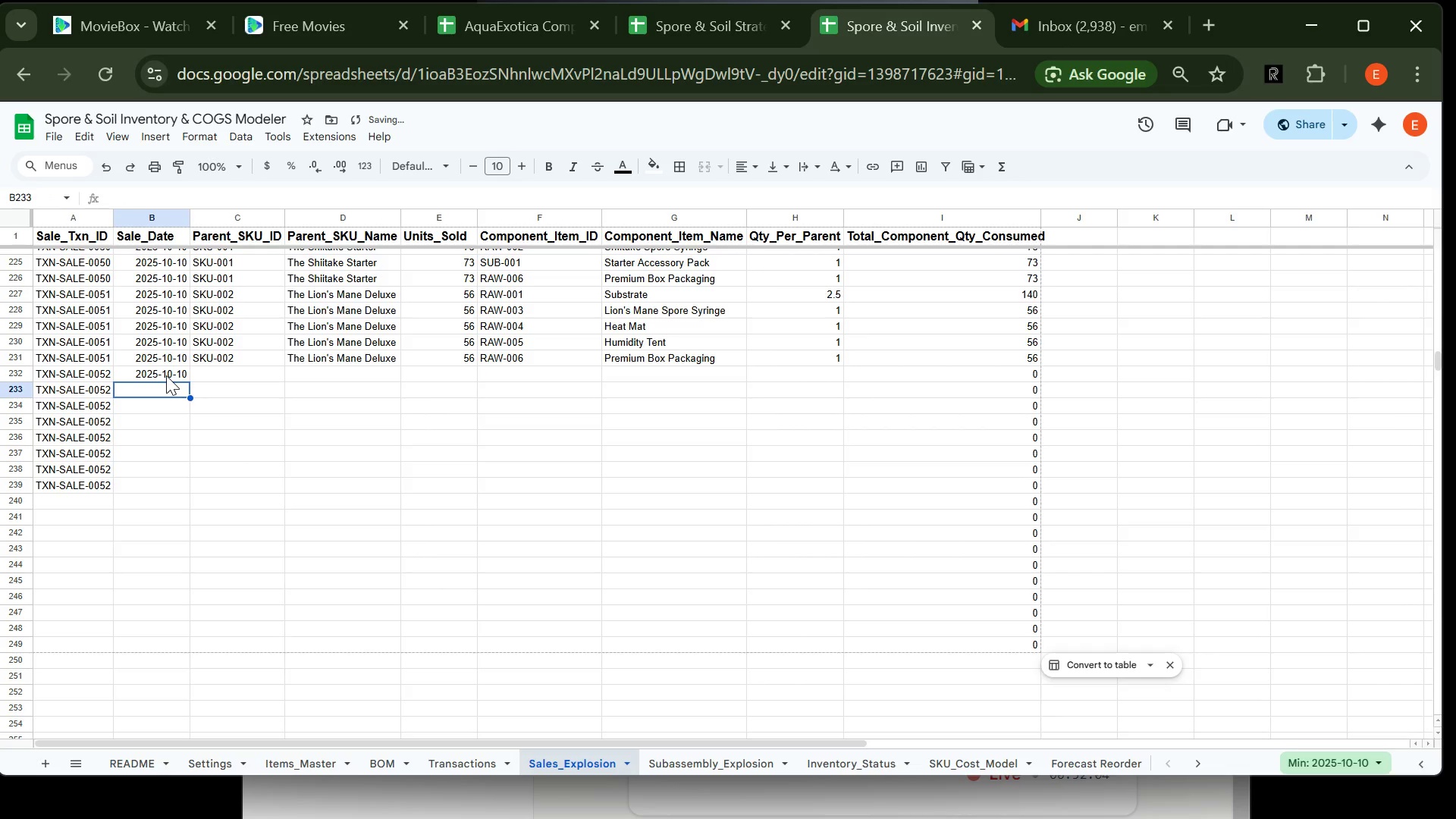 
key(Control+V)
 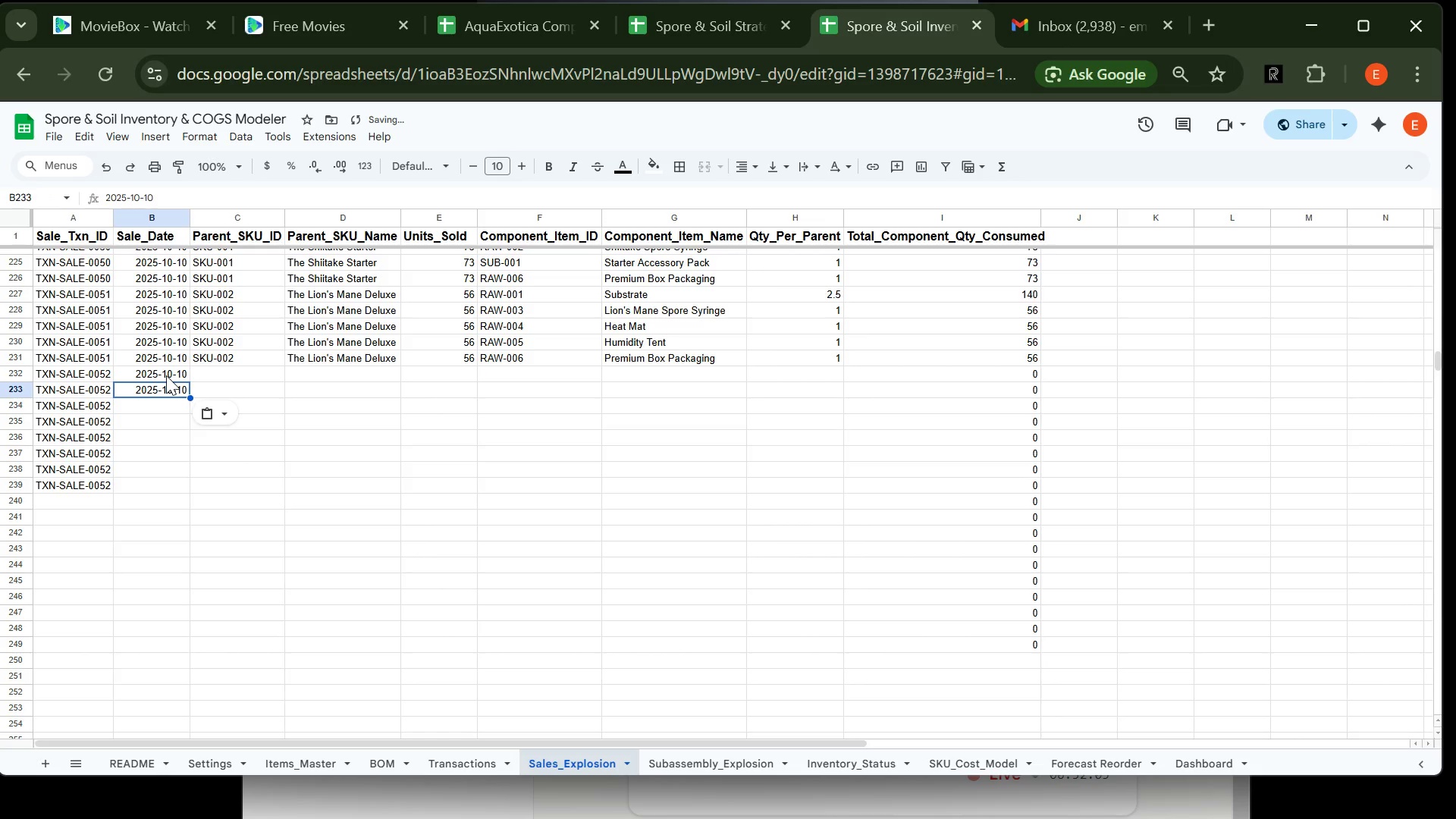 
key(ArrowDown)
 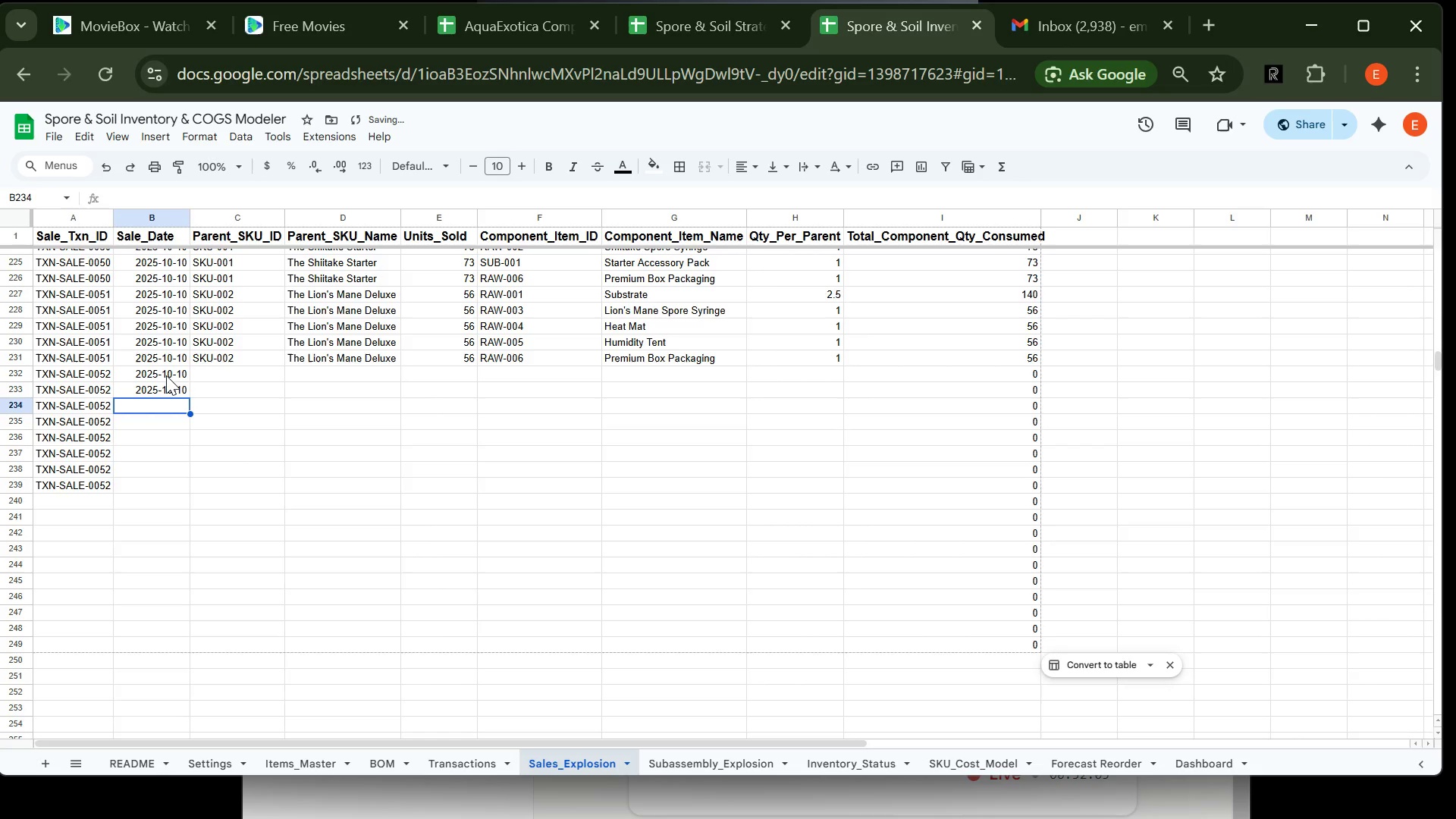 
key(Control+V)
 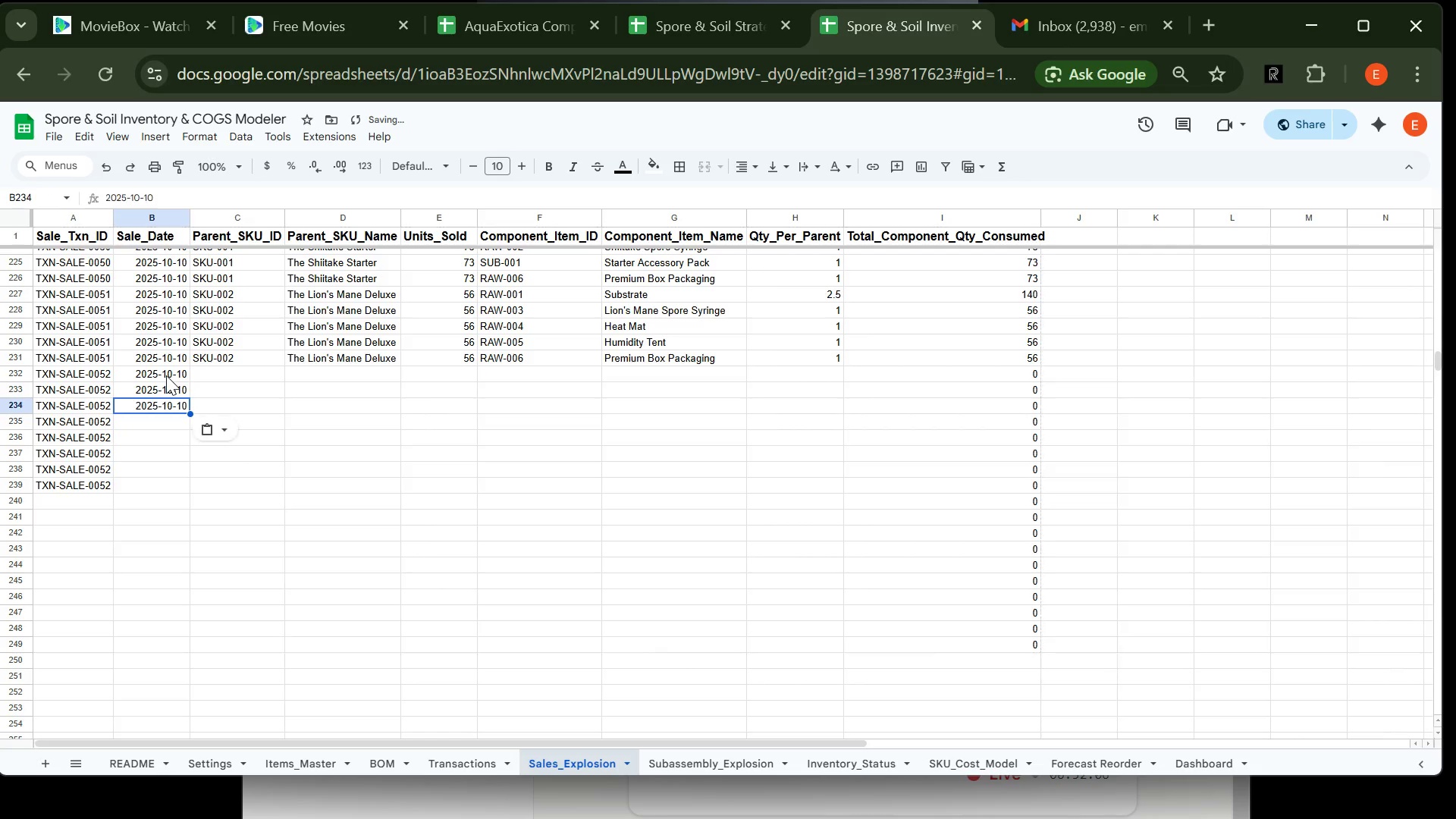 
key(ArrowDown)
 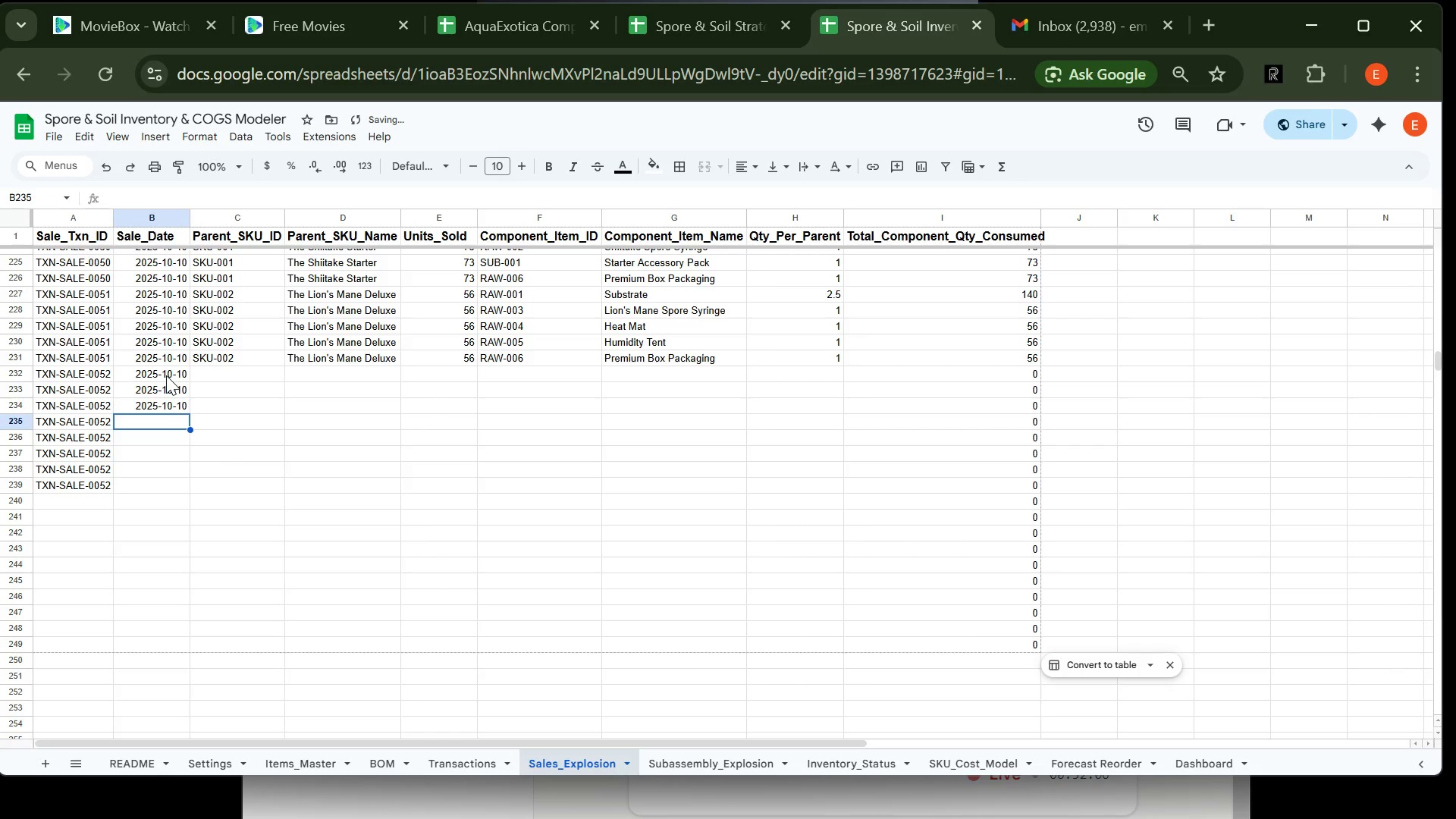 
key(Control+V)
 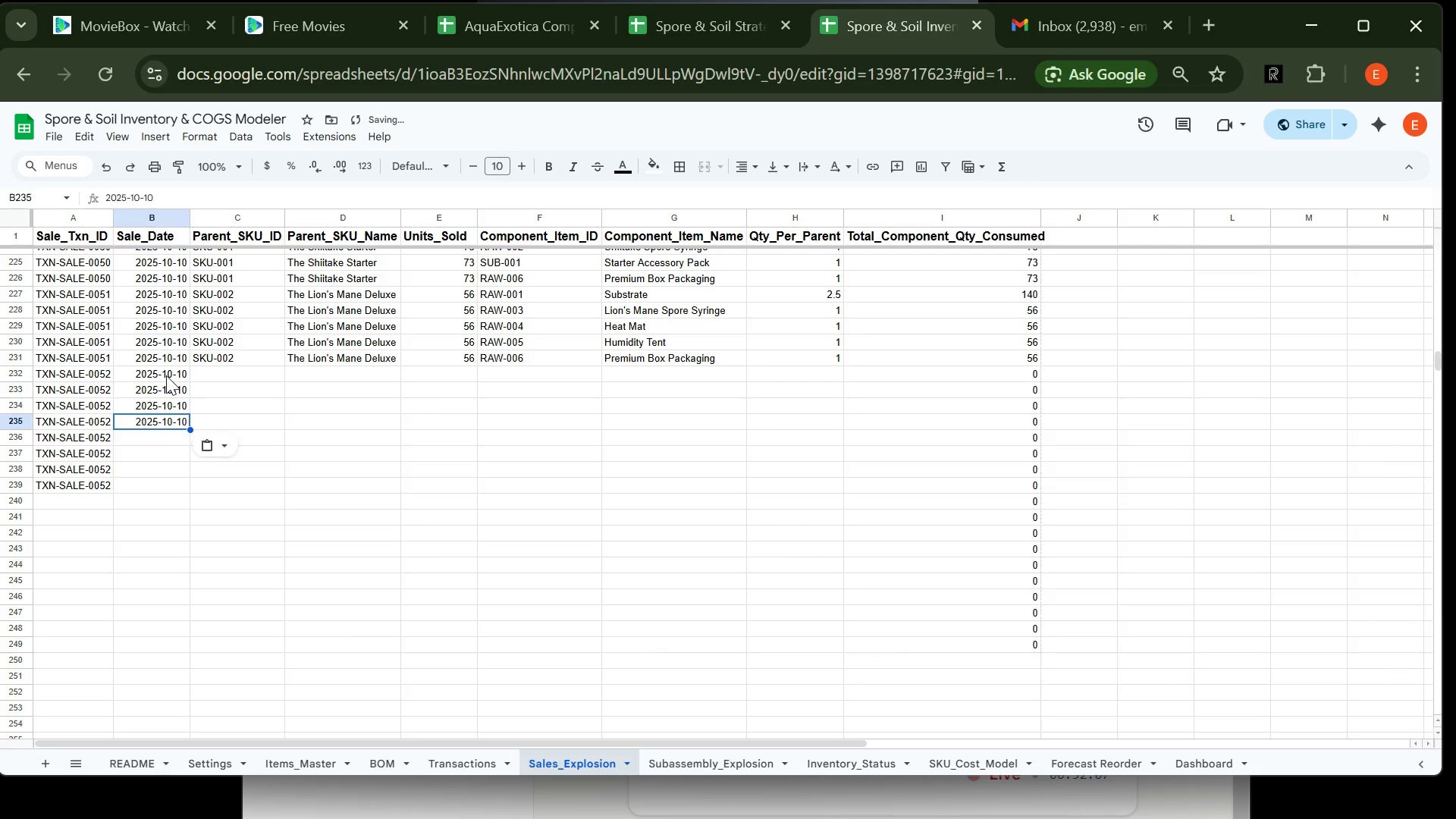 
key(ArrowDown)
 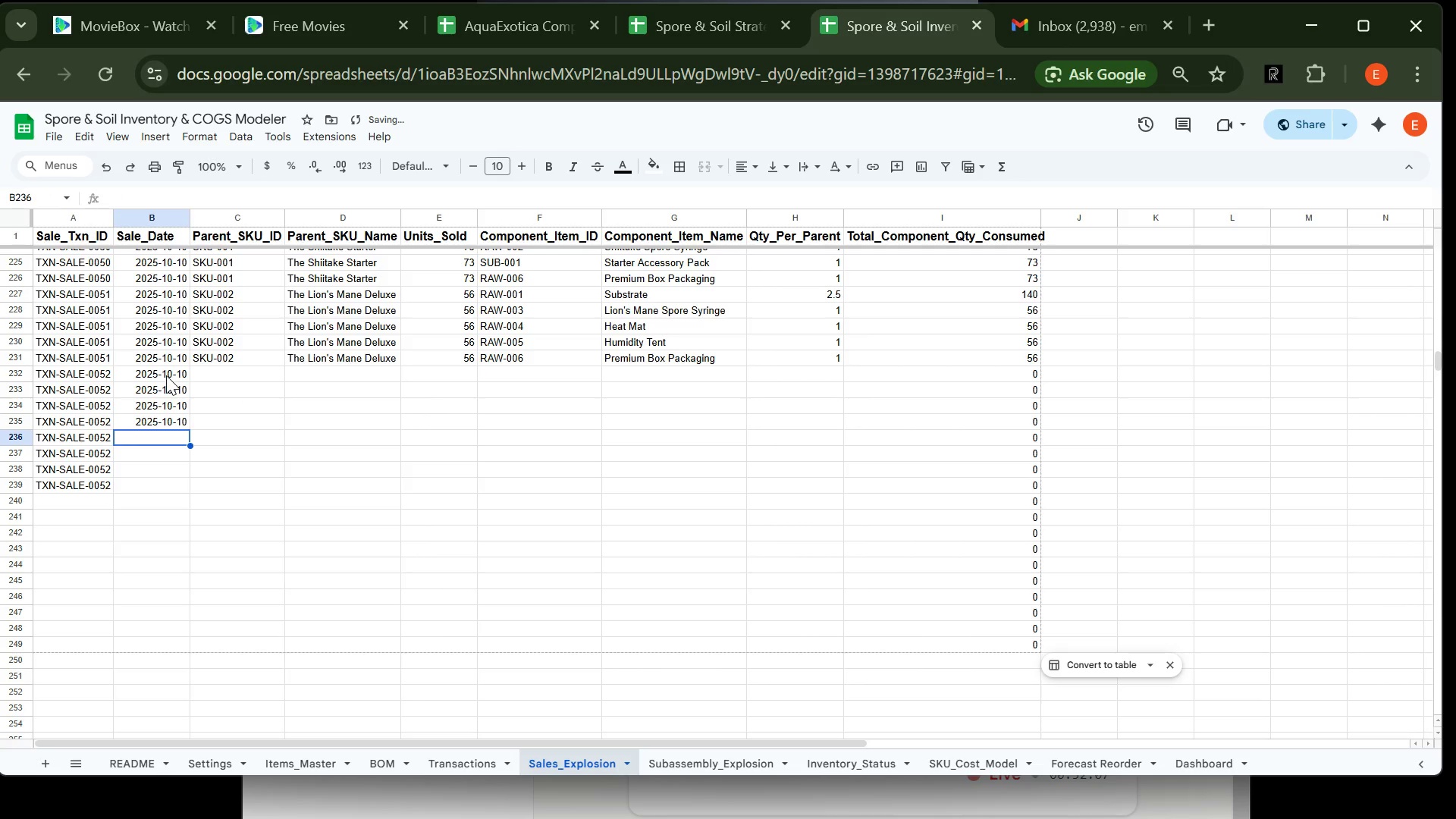 
key(ArrowDown)
 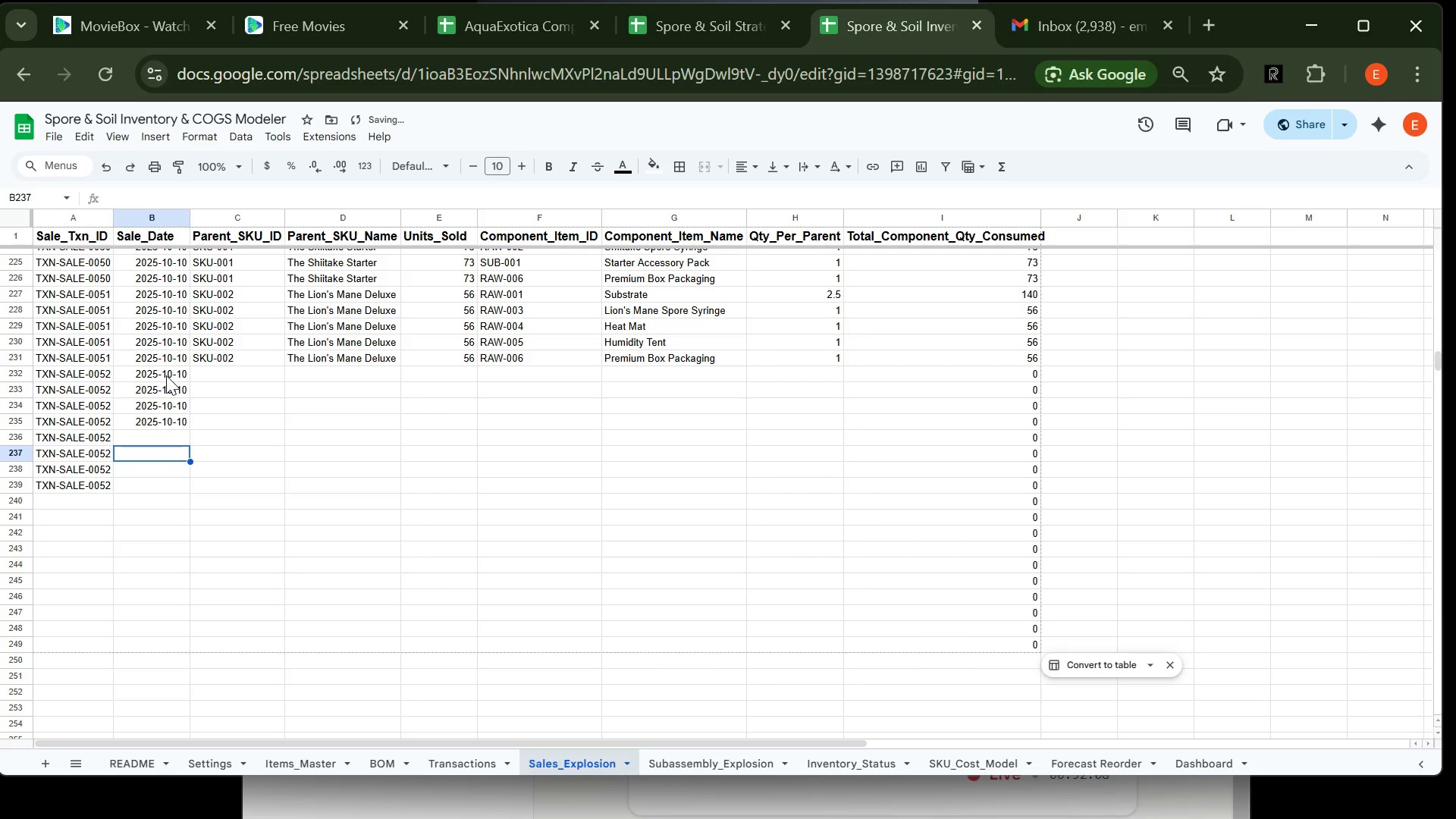 
key(ArrowUp)
 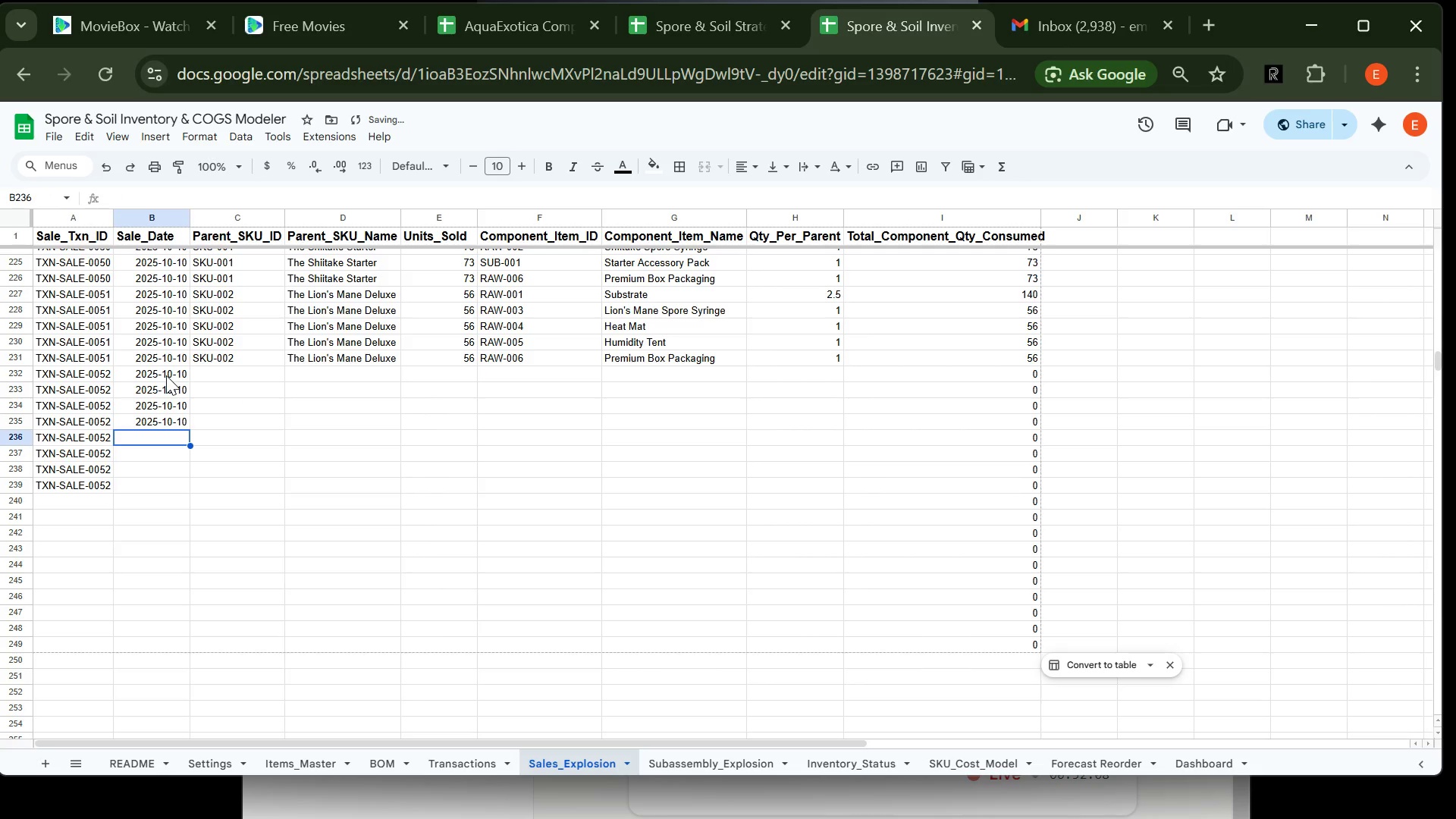 
key(Control+V)
 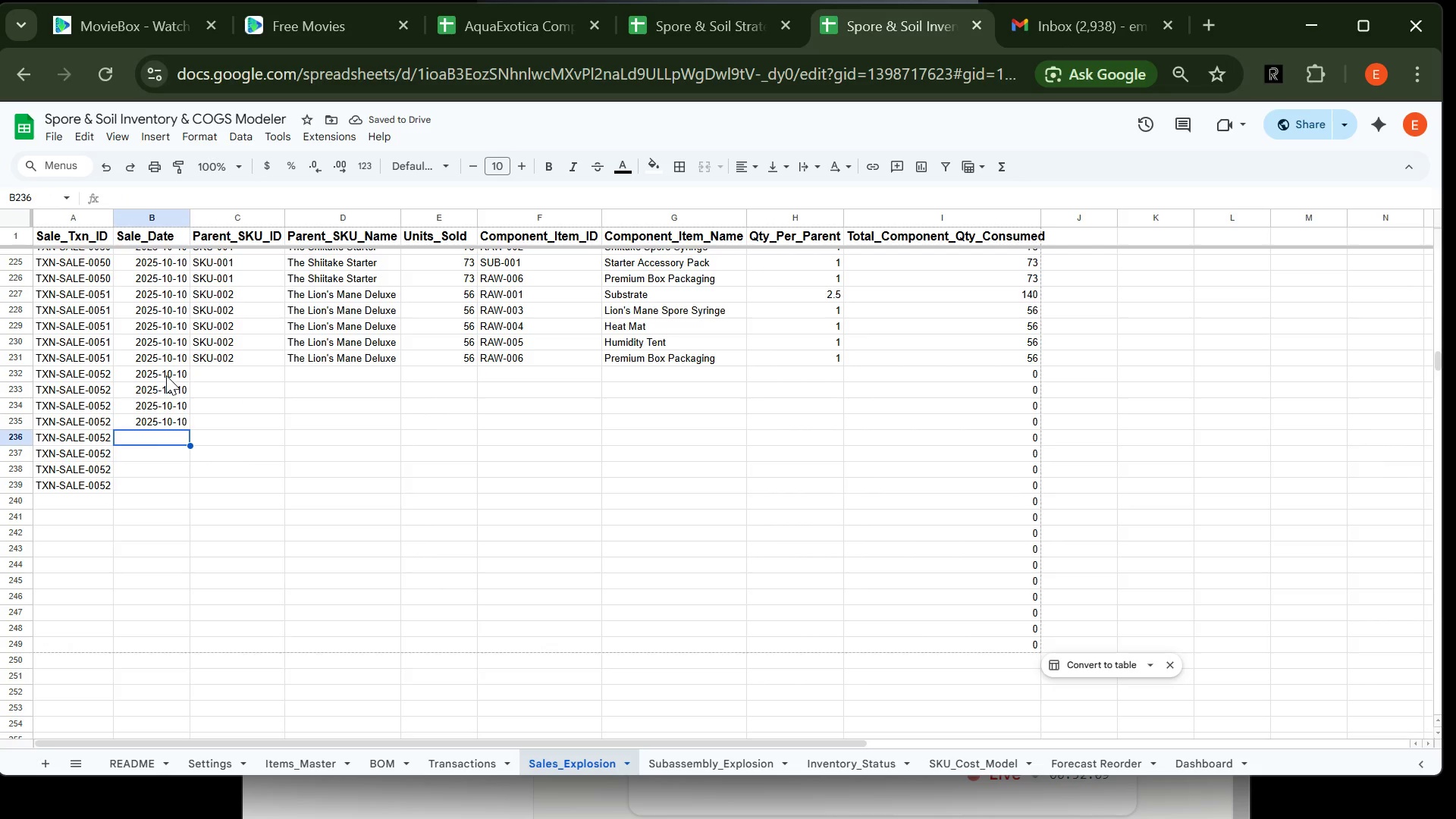 
key(ArrowDown)
 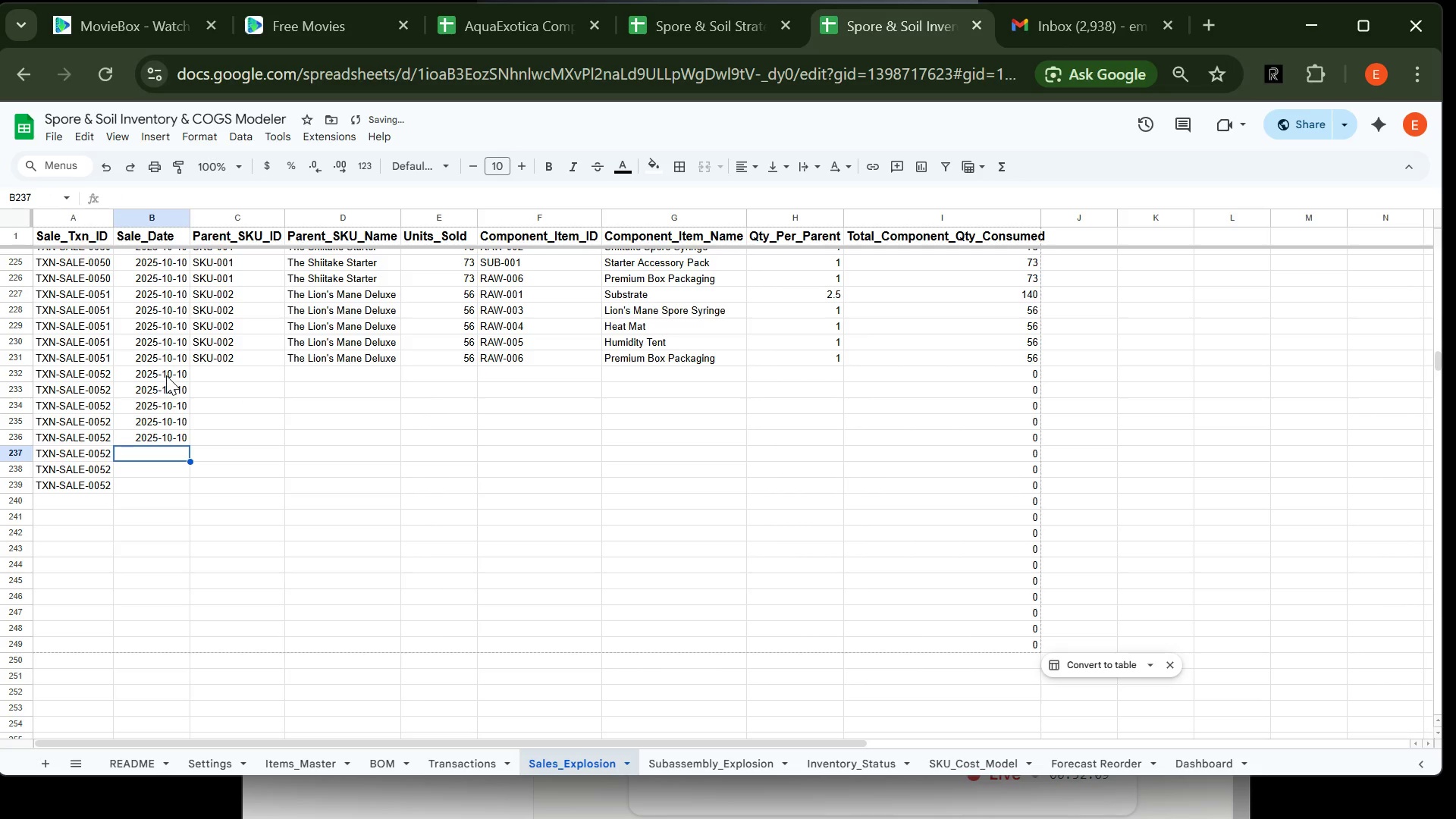 
key(Control+V)
 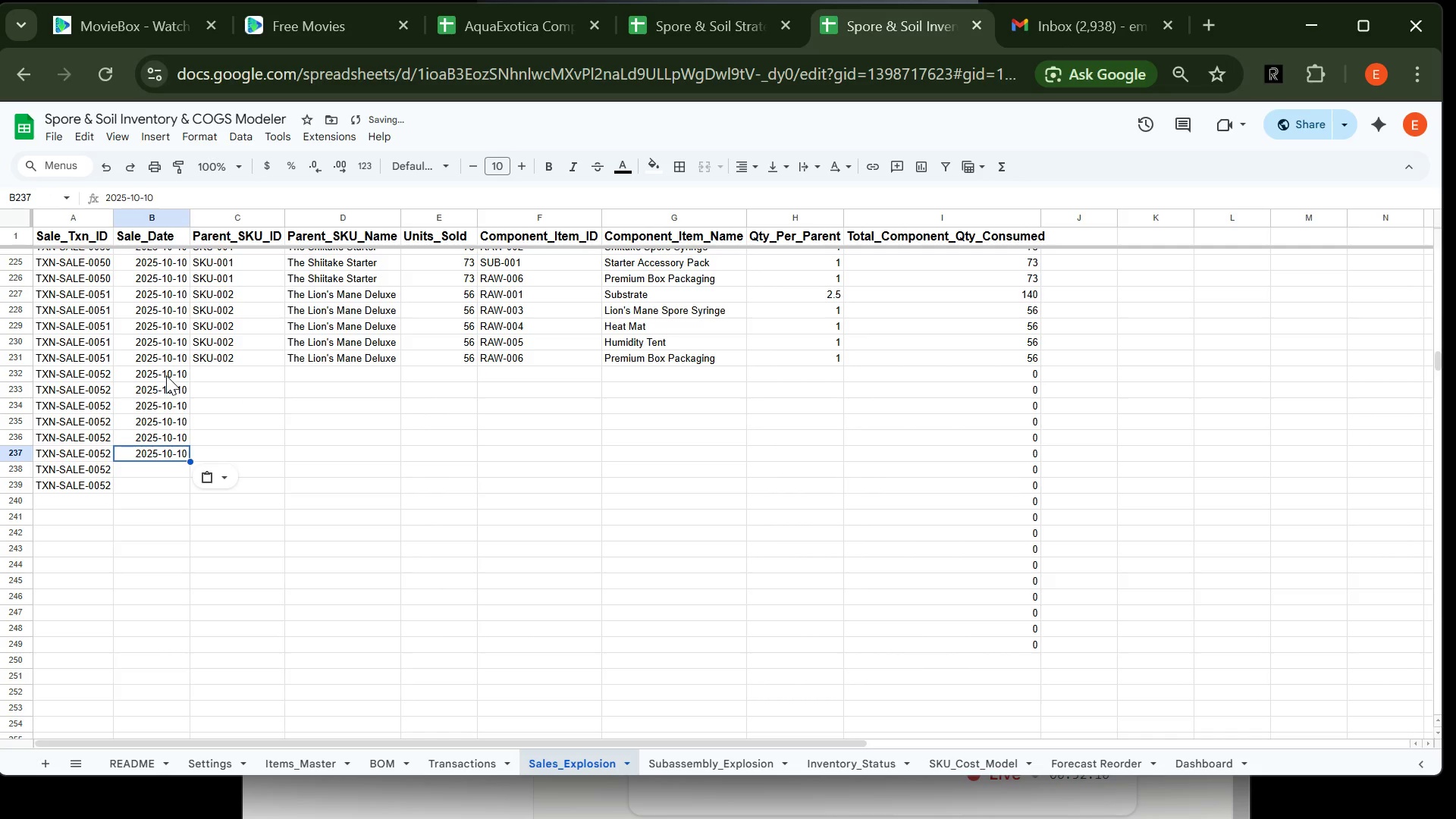 
key(Control+ArrowDown)
 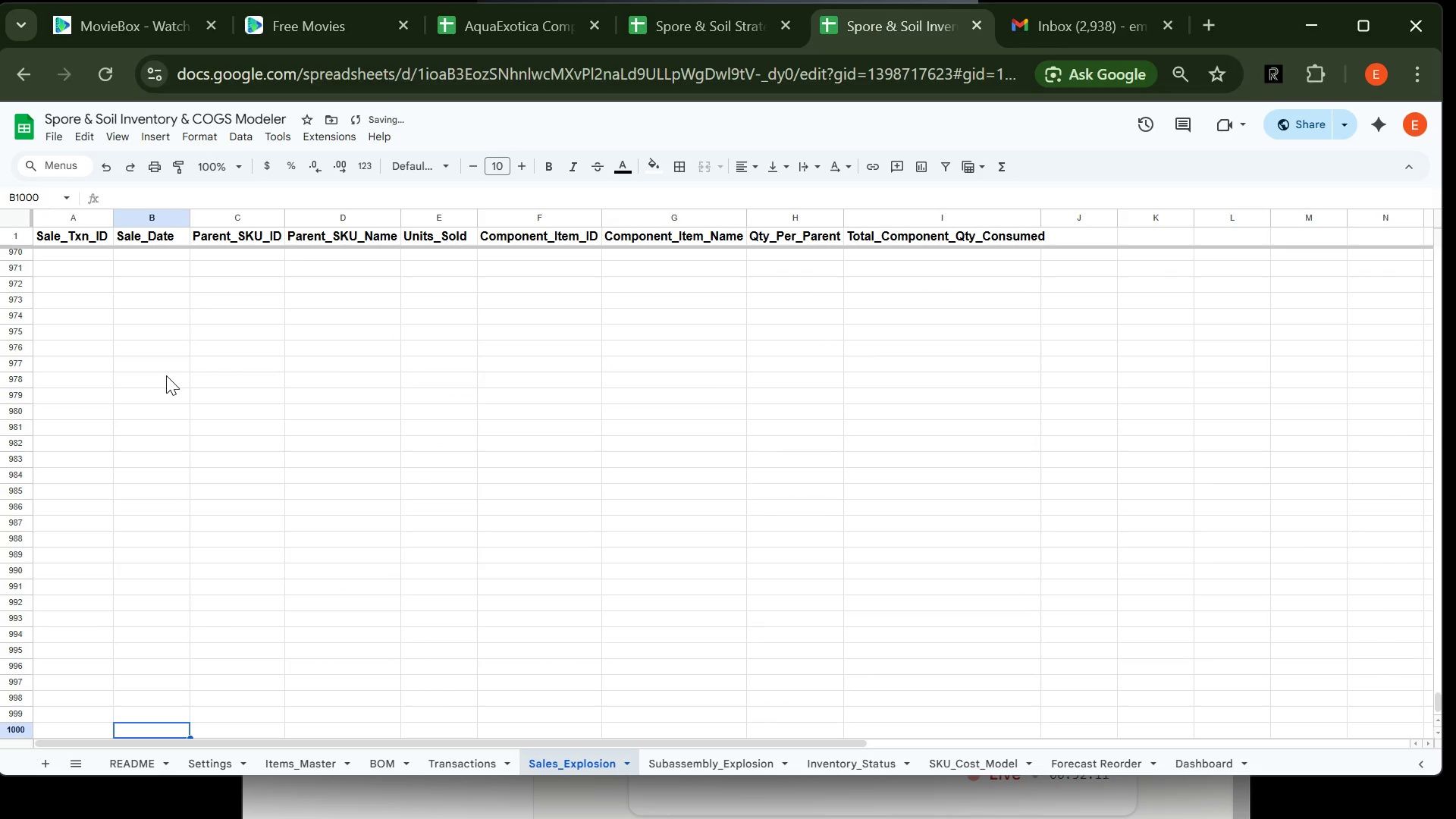 
key(Control+ArrowUp)
 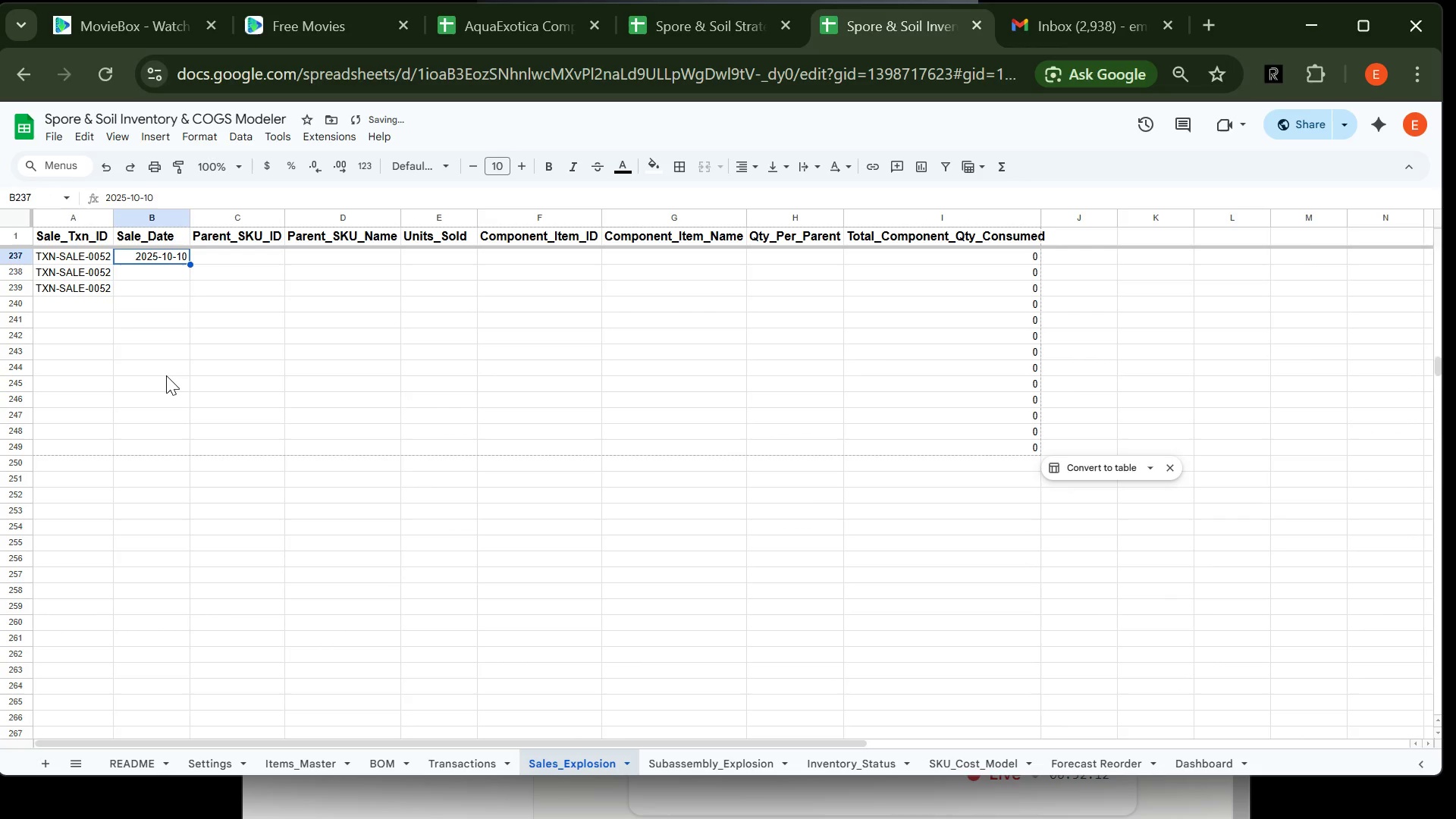 
key(ArrowDown)
 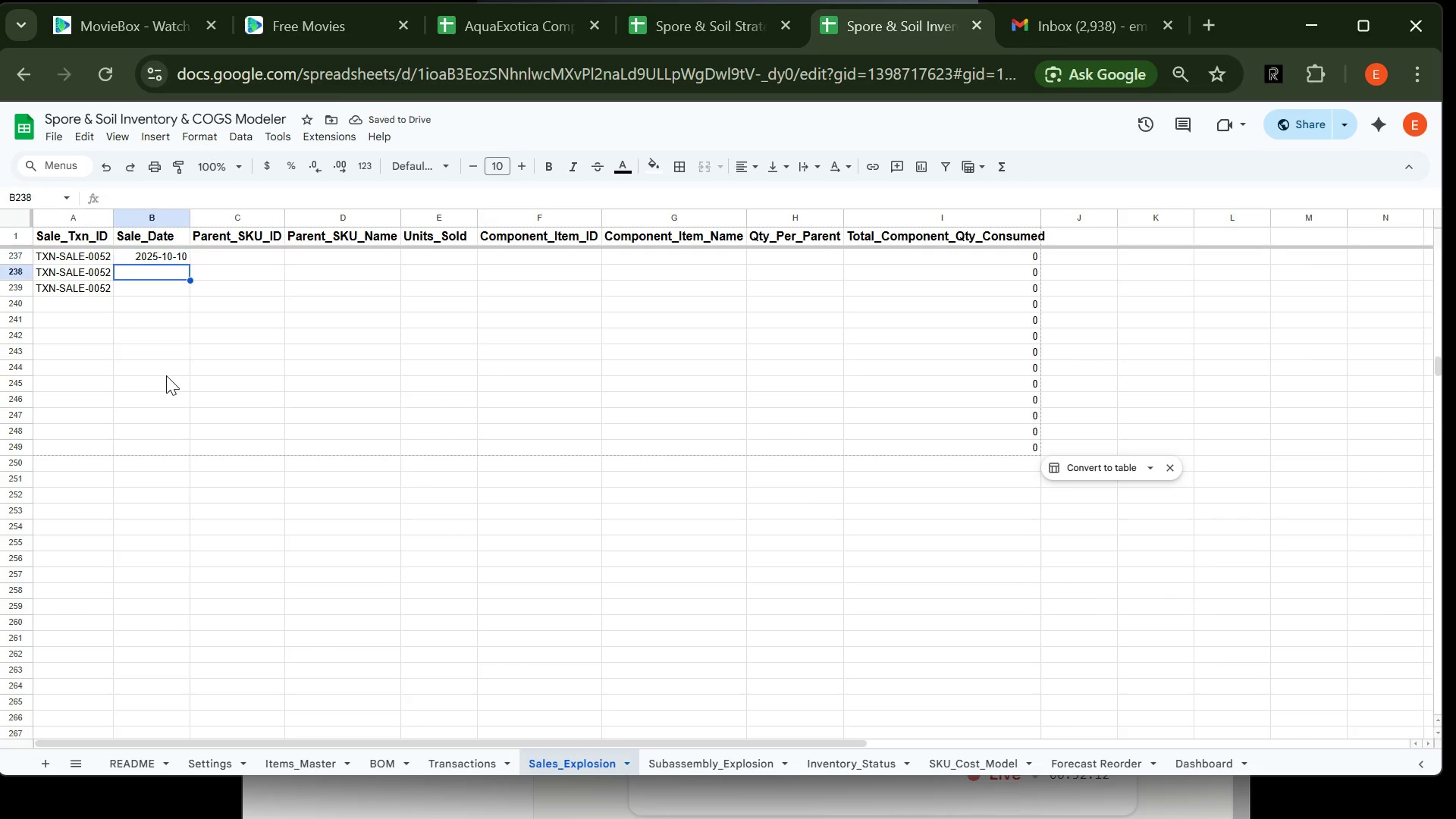 
key(Control+V)
 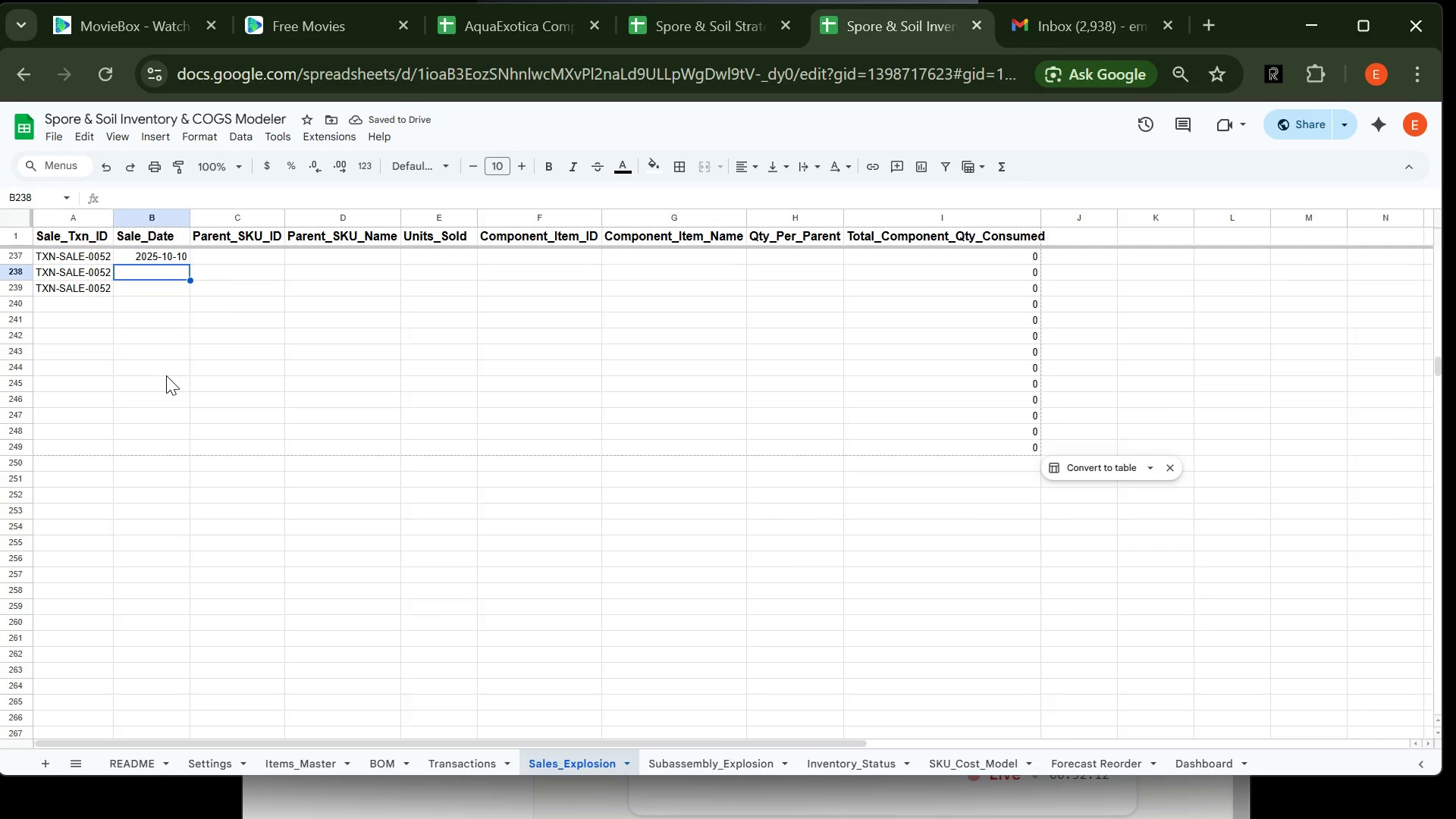 
key(ArrowDown)
 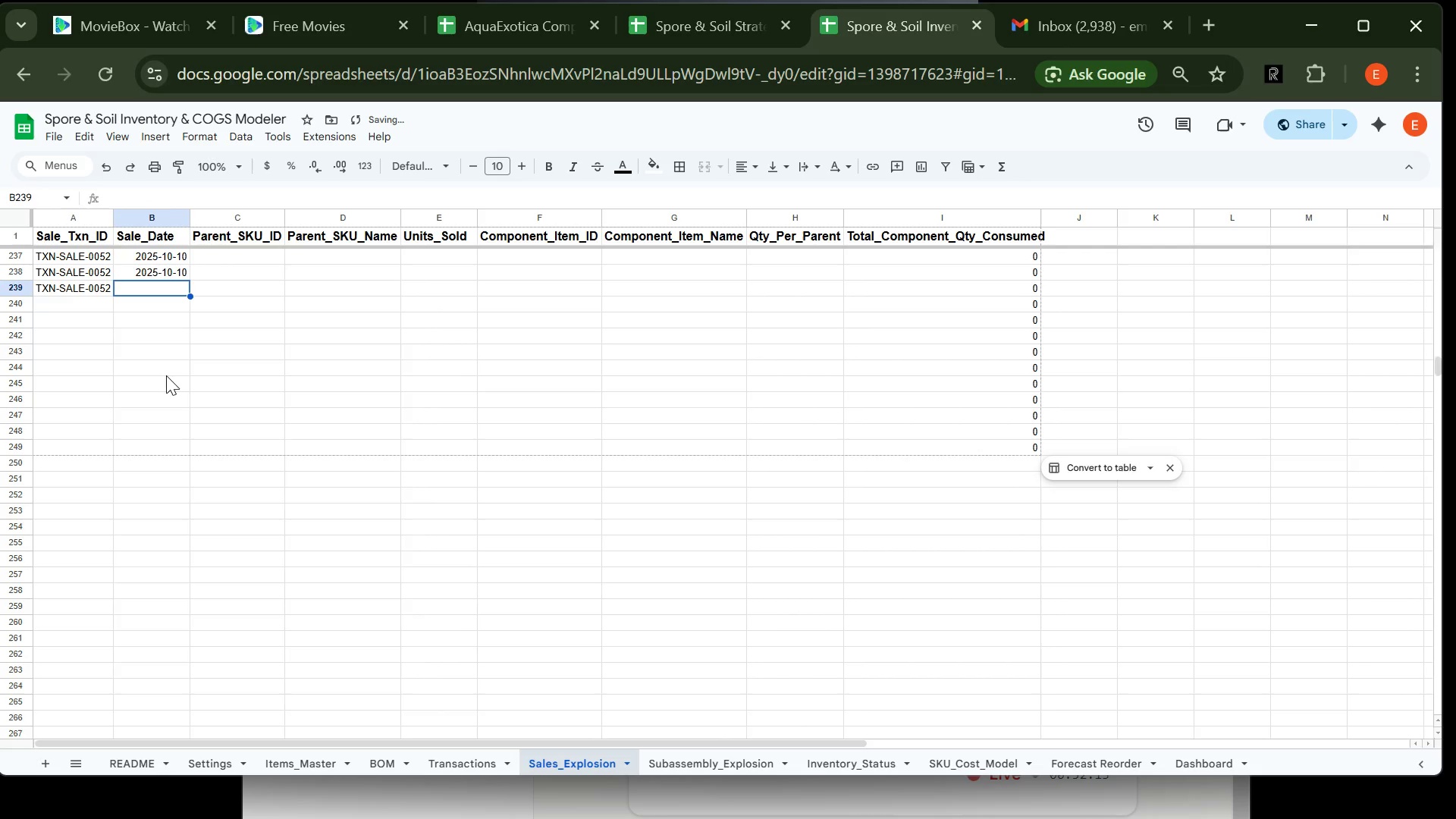 
key(Control+V)
 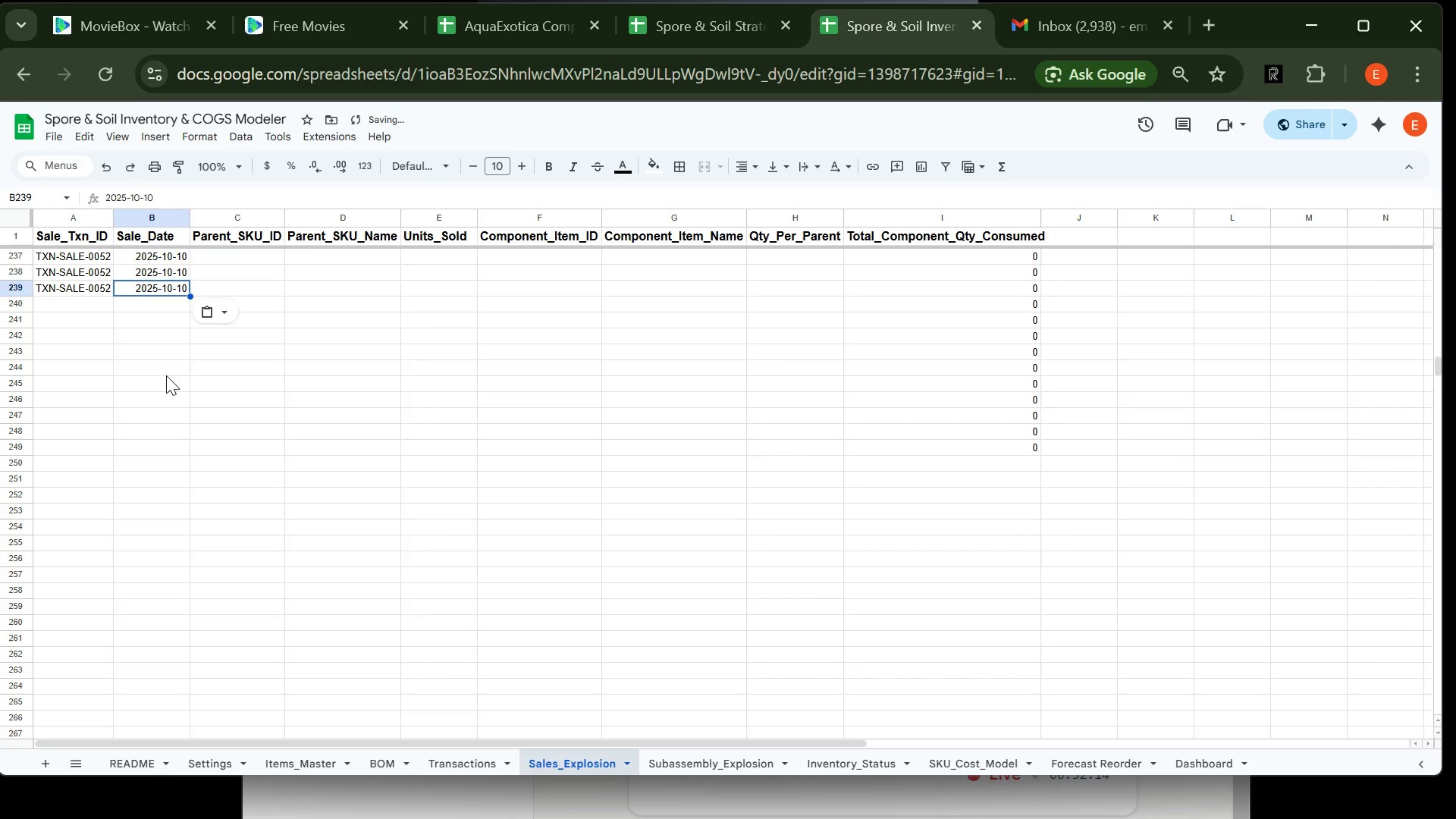 
key(ArrowDown)
 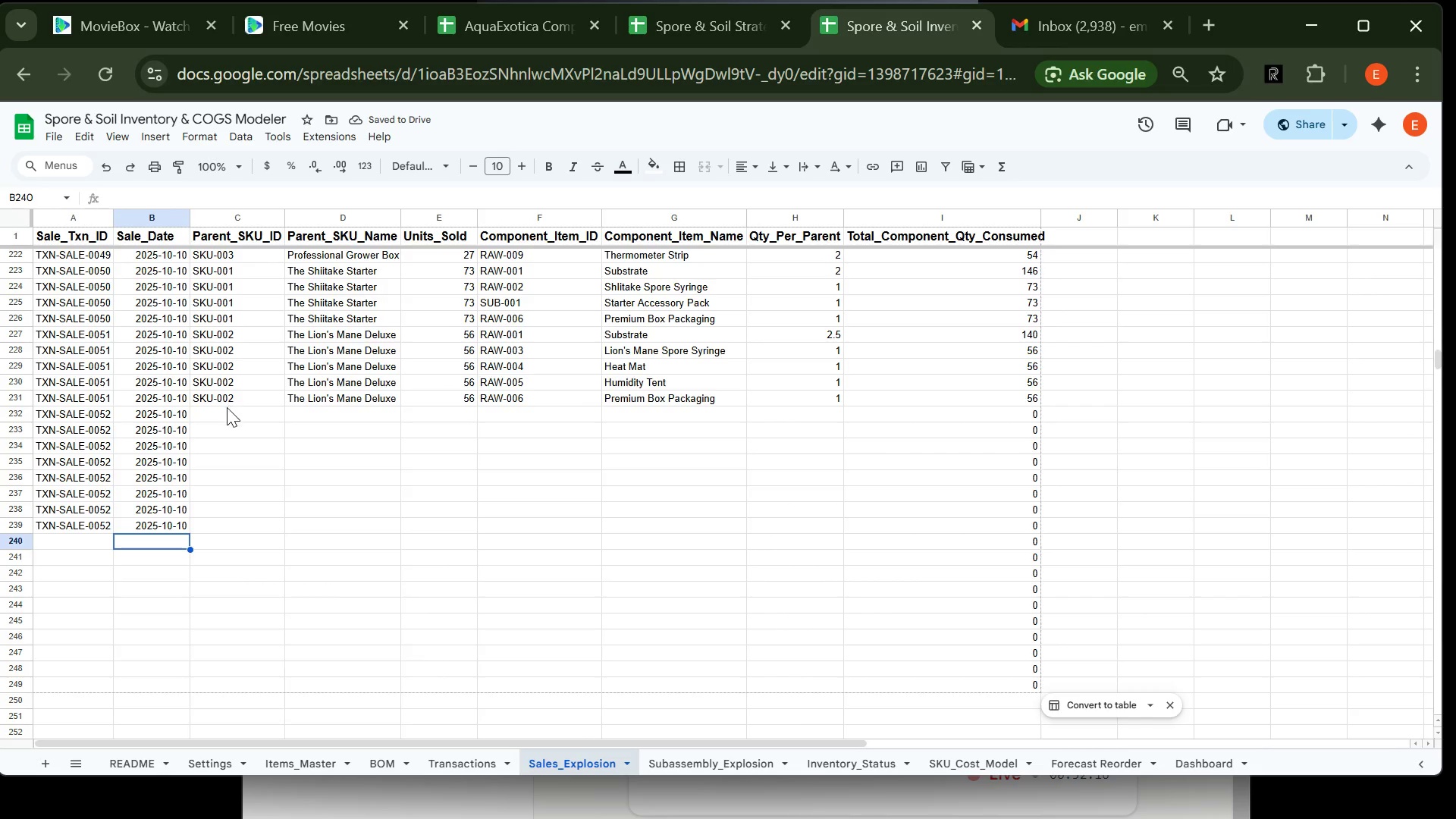 
left_click([221, 416])
 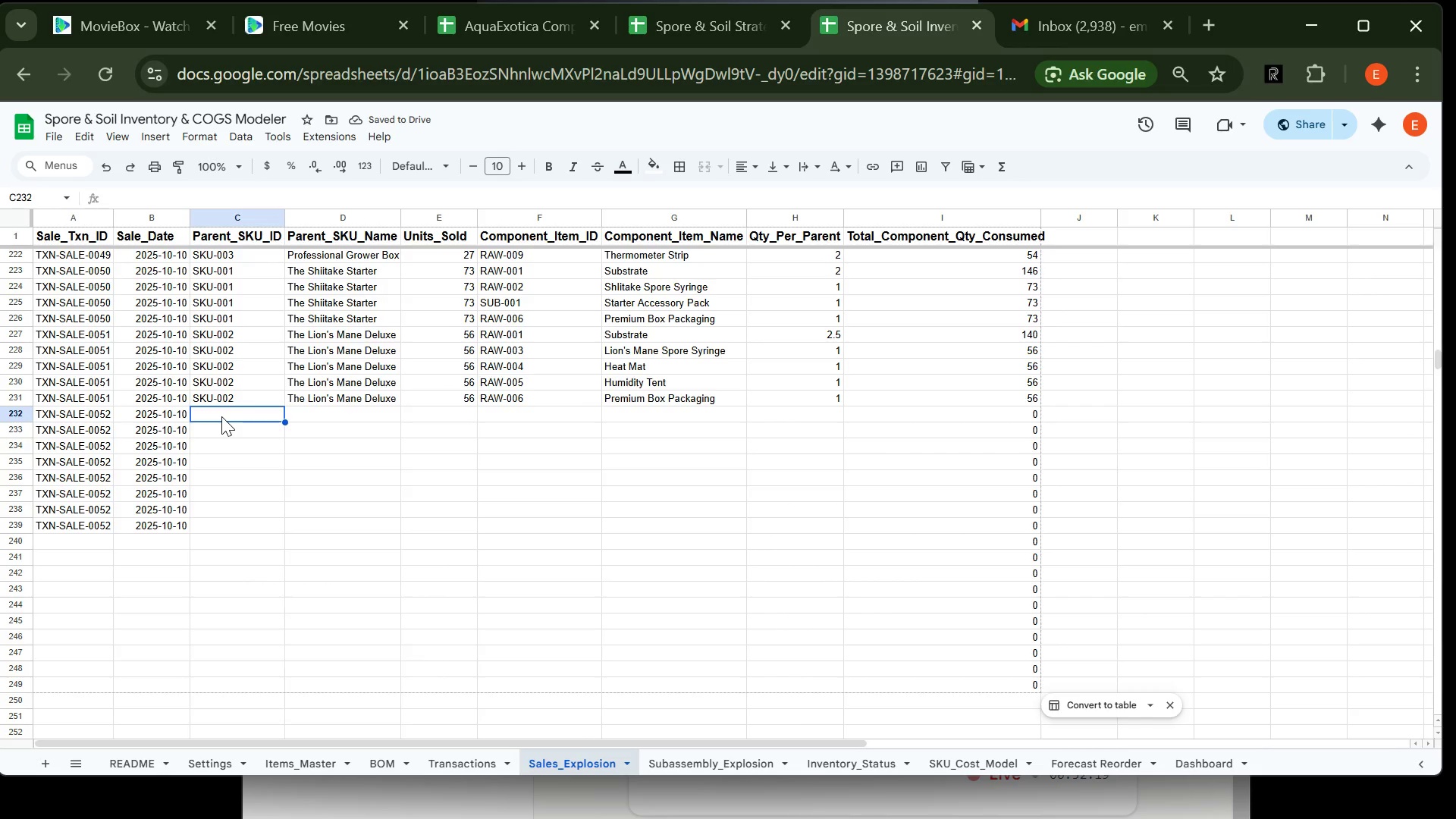 
type(Sku-003)
key(Backspace)
key(Backspace)
key(Backspace)
key(Backspace)
key(Backspace)
key(Backspace)
type(KU-003)
key(Tab)
type(Pro)
key(Tab)
type(2)
key(Backspace)
type(31)
key(Tab)
type(RAW-001)
key(Tab)
type(Sub)
key(Tab)
type(5)
 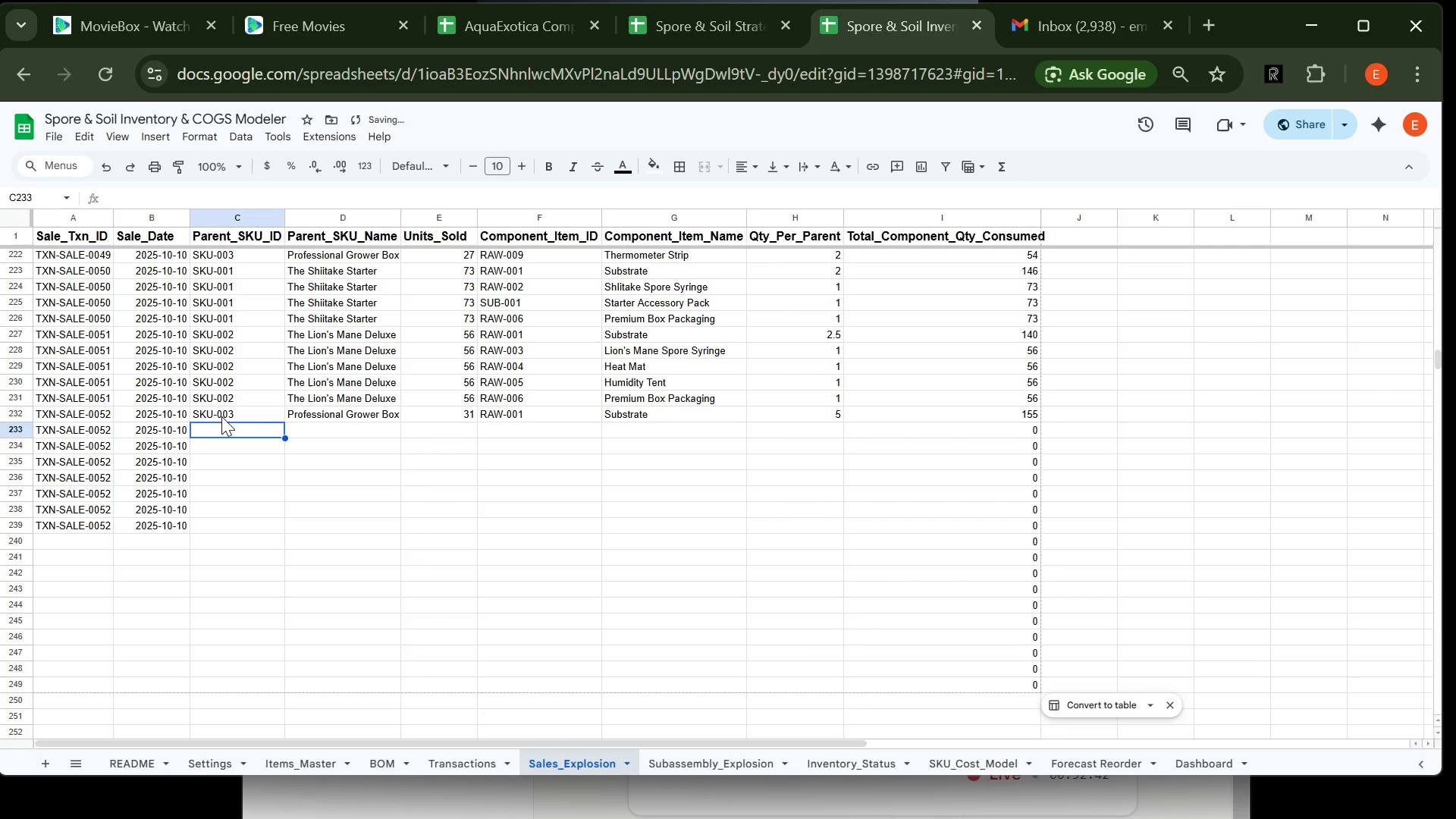 
 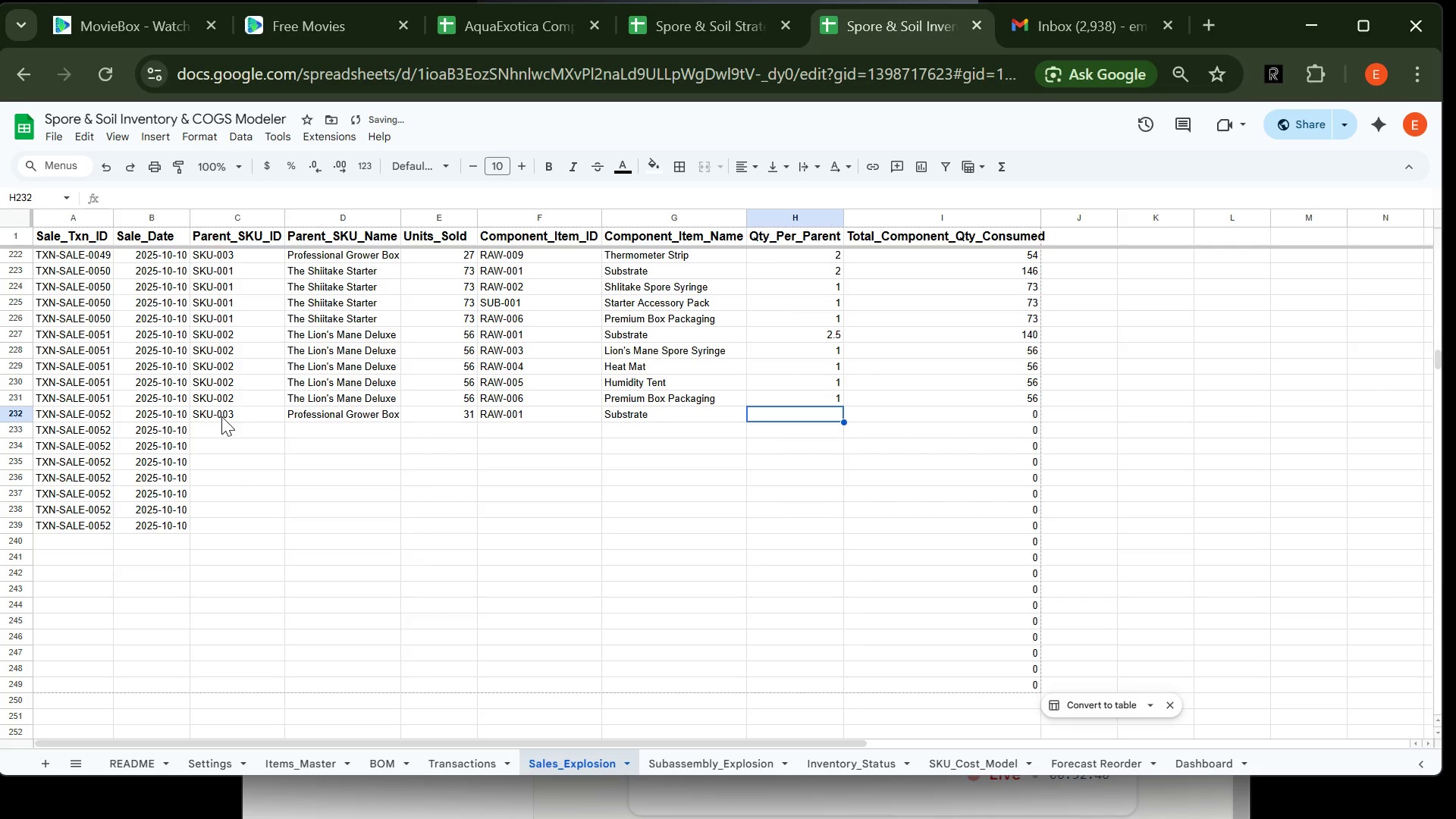 
key(Enter)
 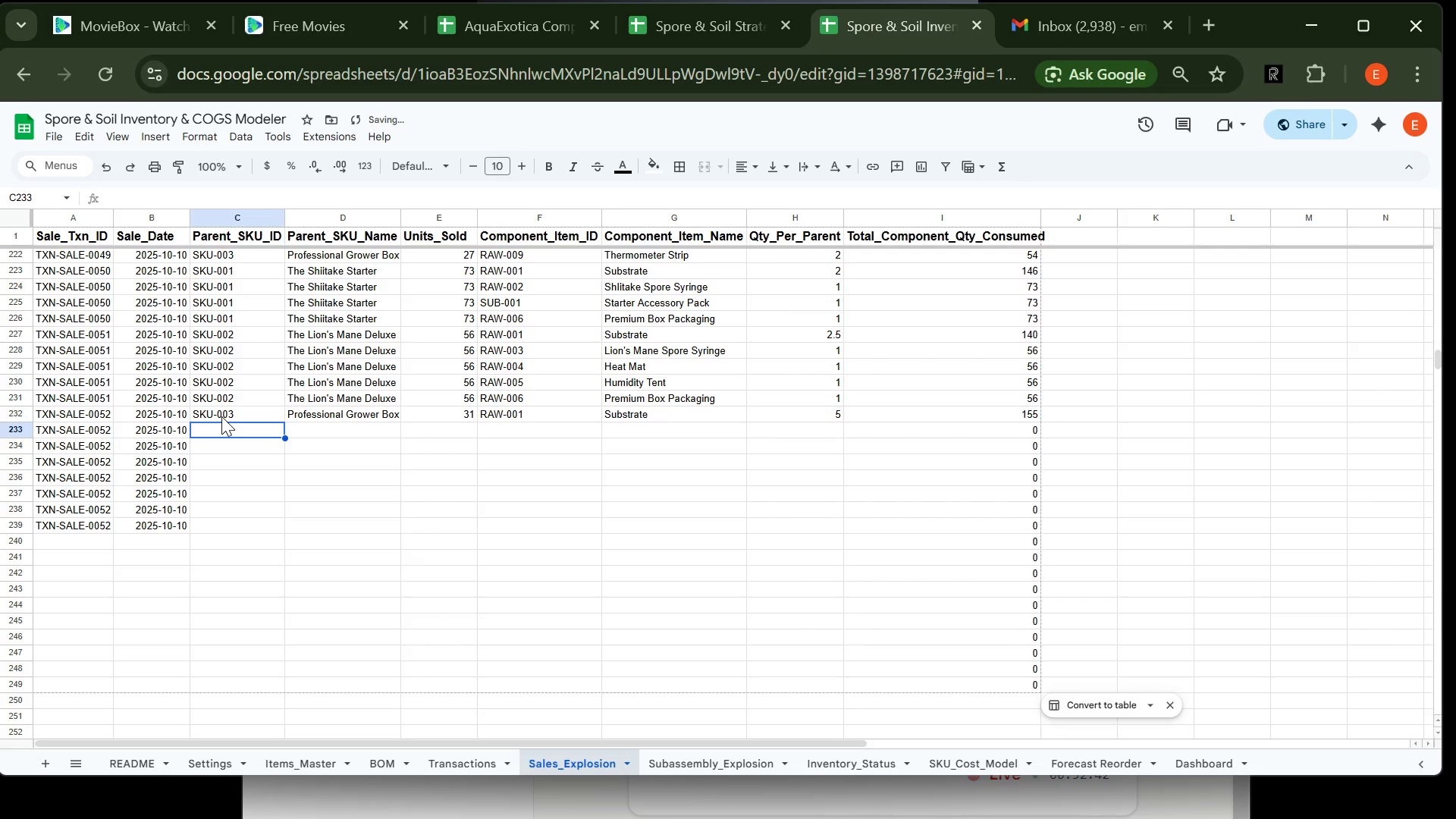 
type(SKU-001)
 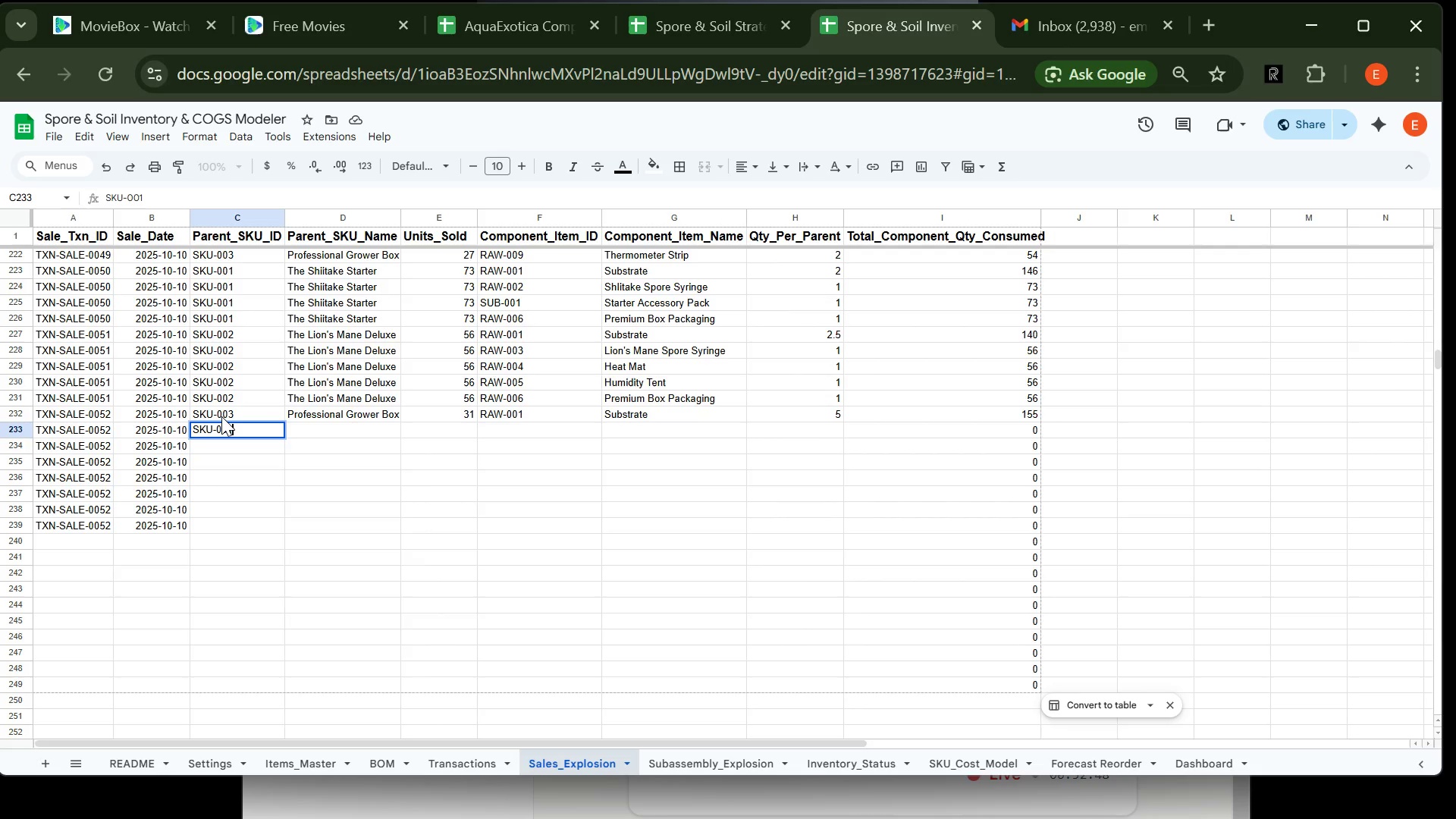 
key(Backspace)
 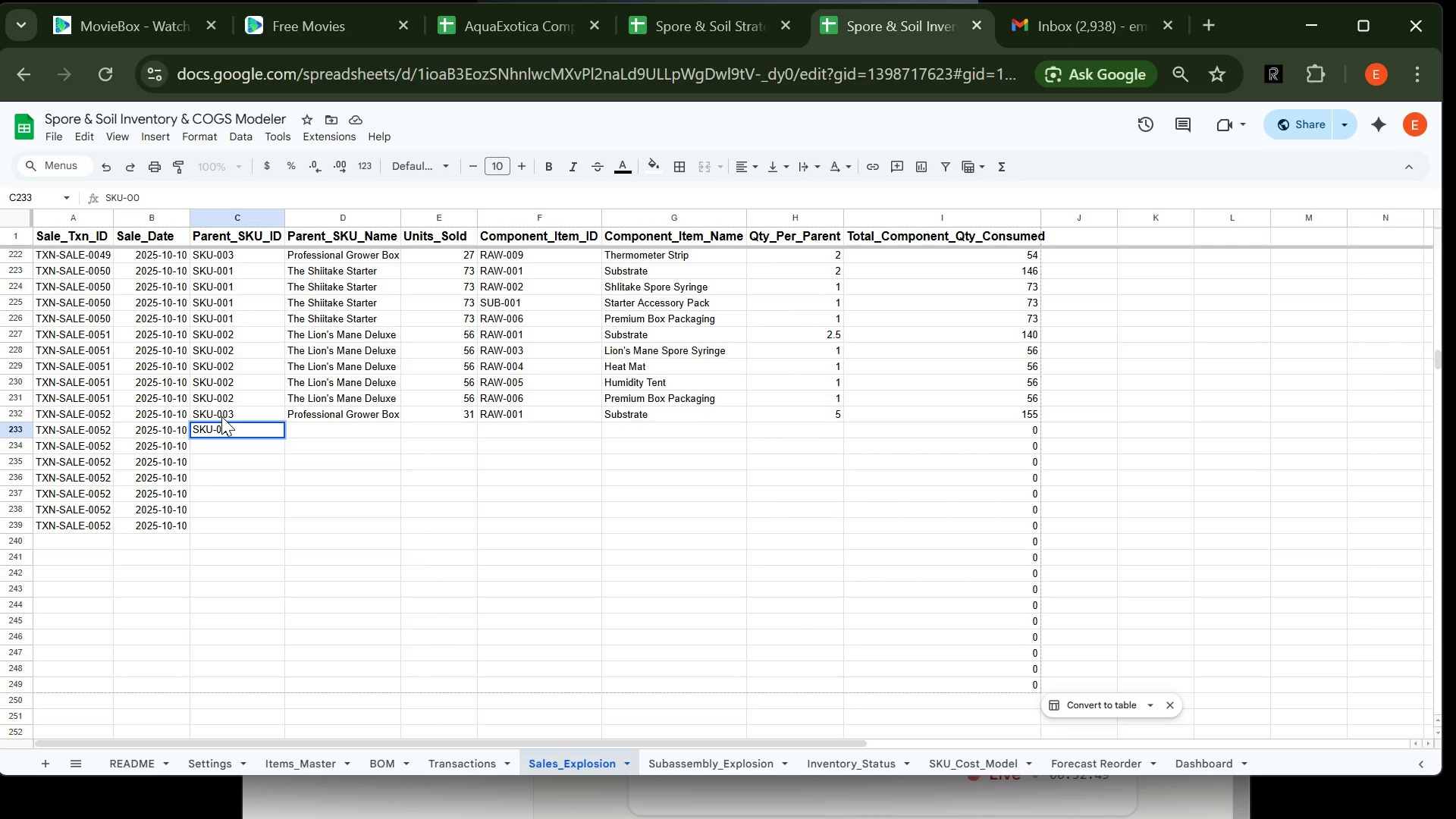 
key(3)
 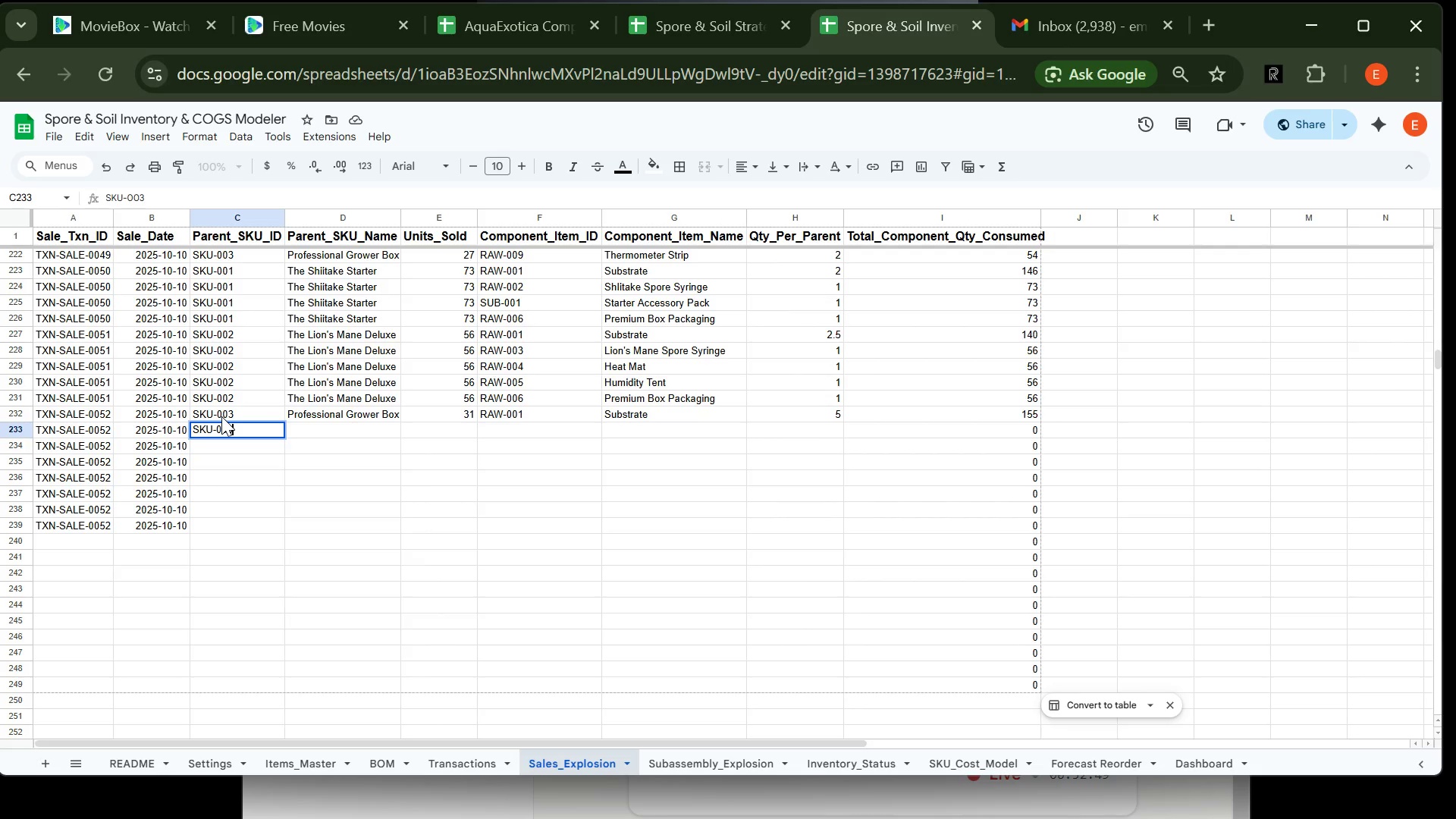 
key(Tab)
 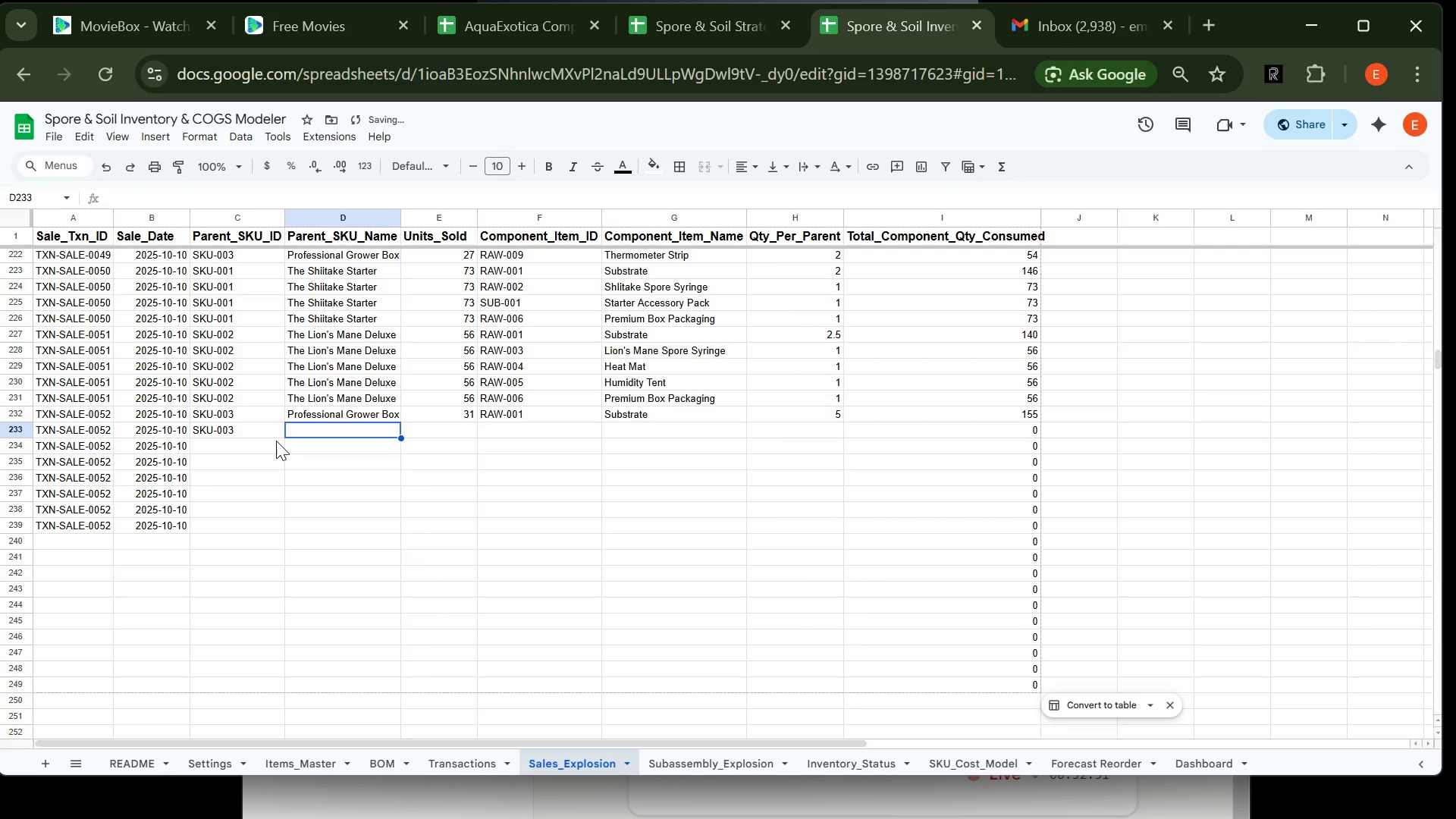 
type(Pro)
key(Tab)
type(31)
key(Tab)
type(RAW-002)
key(Tab)
type(SHii)
key(Tab)
type(1)
 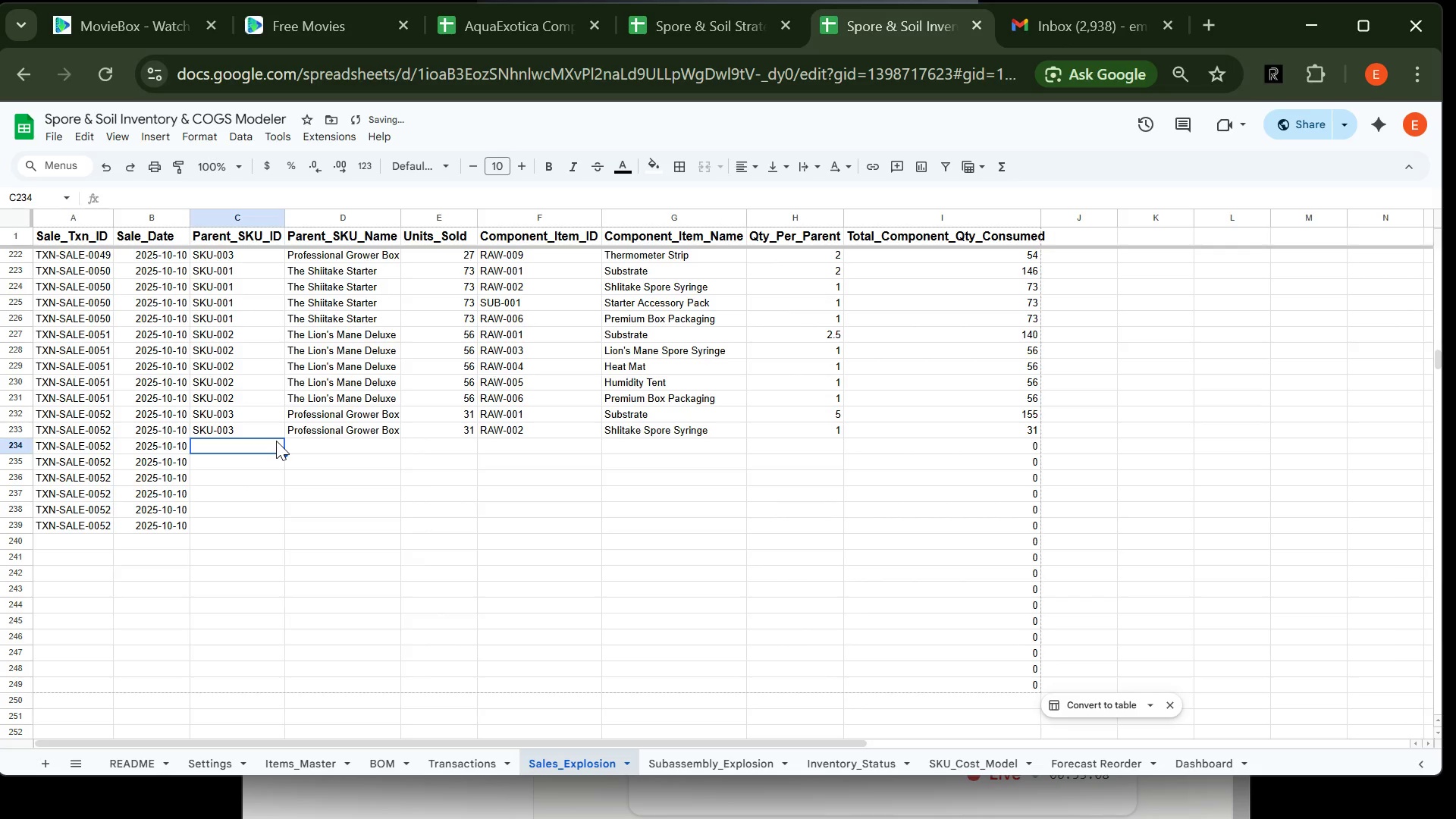 
 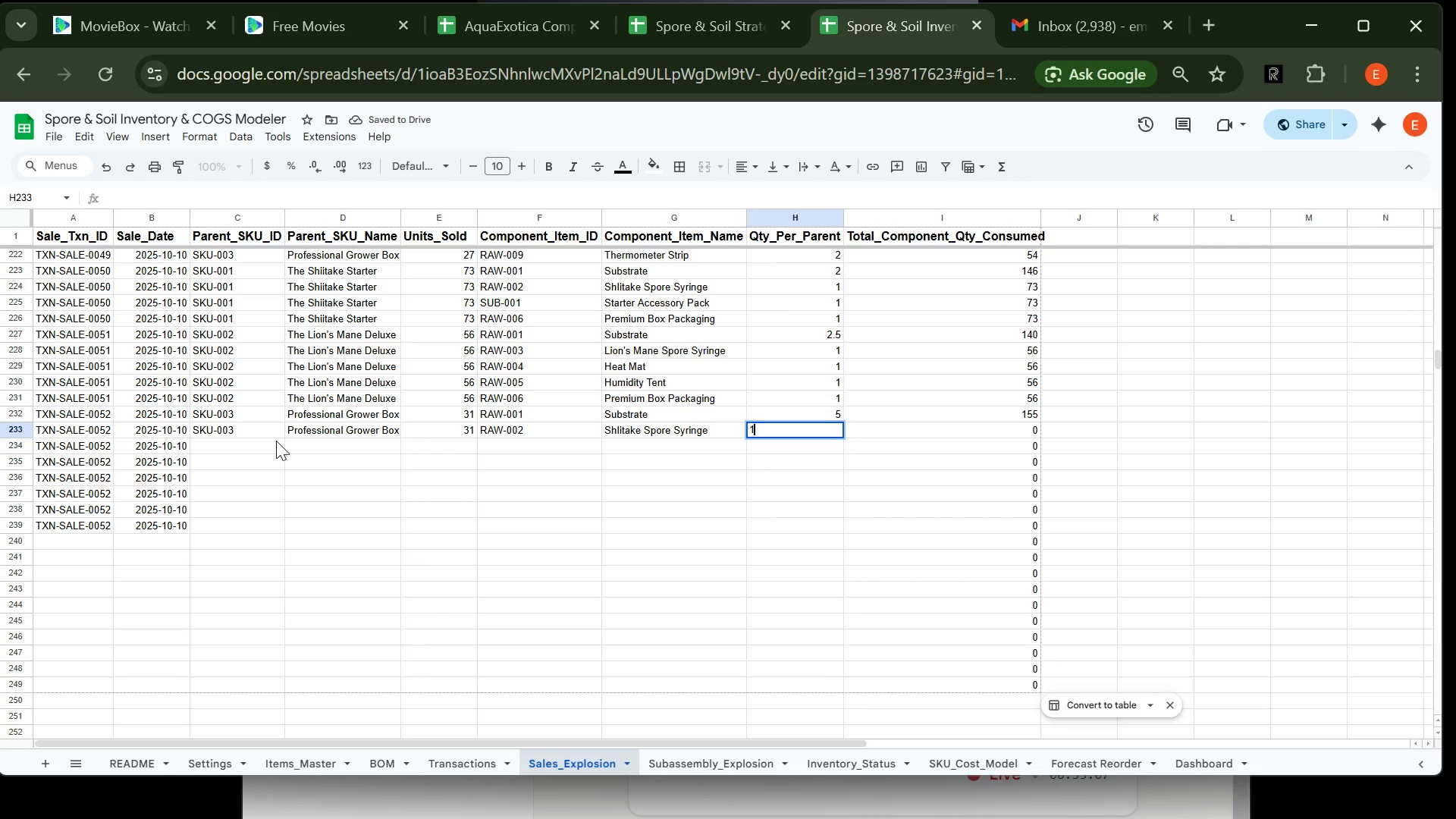 
key(Enter)
 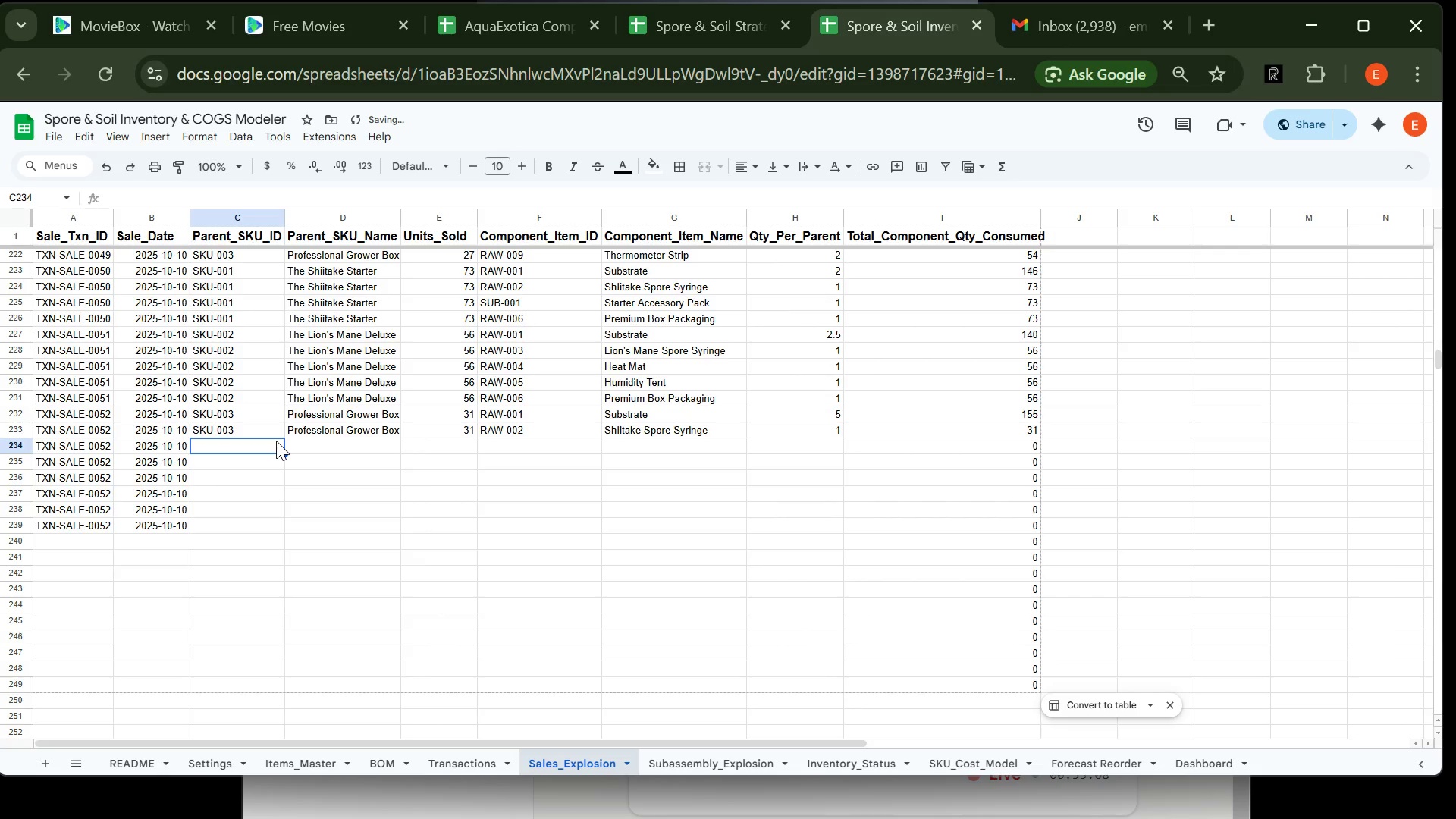 
type(SKU-003)
key(Tab)
 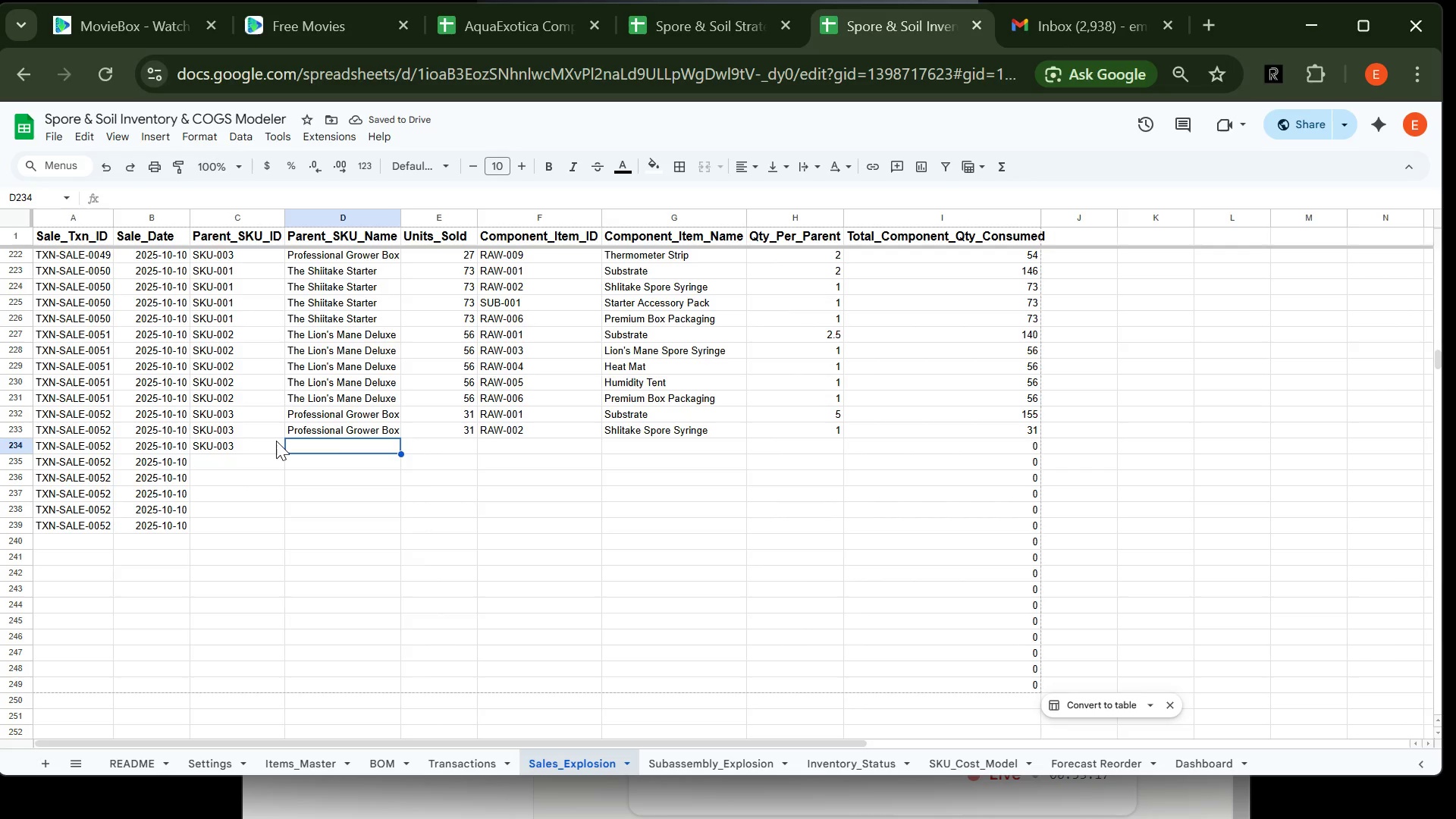 
wait(5.92)
 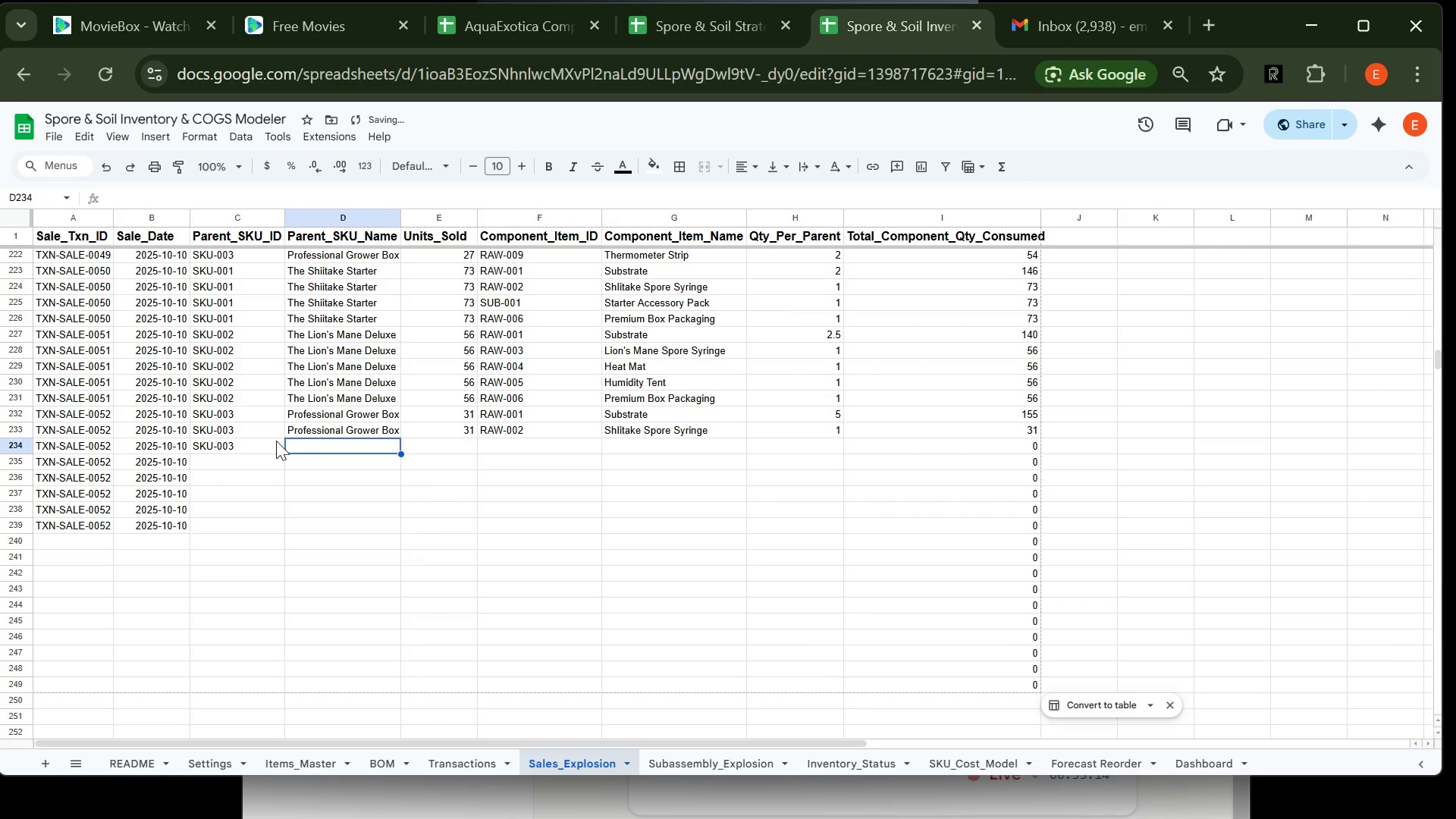 
type(Pro)
key(Tab)
type(31)
key(Tab)
type(RAW-003)
key(Tab)
type(Lio)
key(Tab)
type(1)
 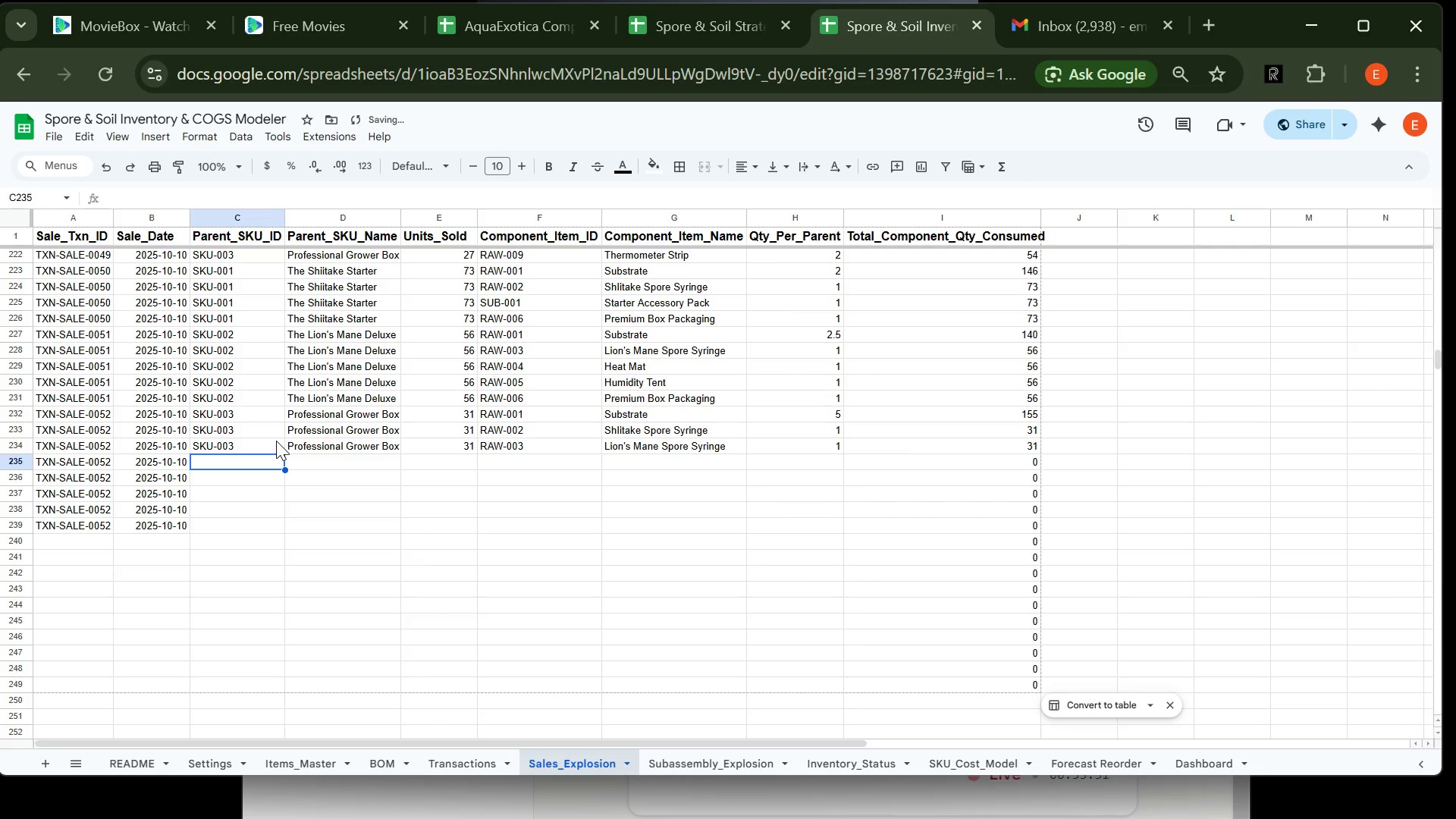 
 